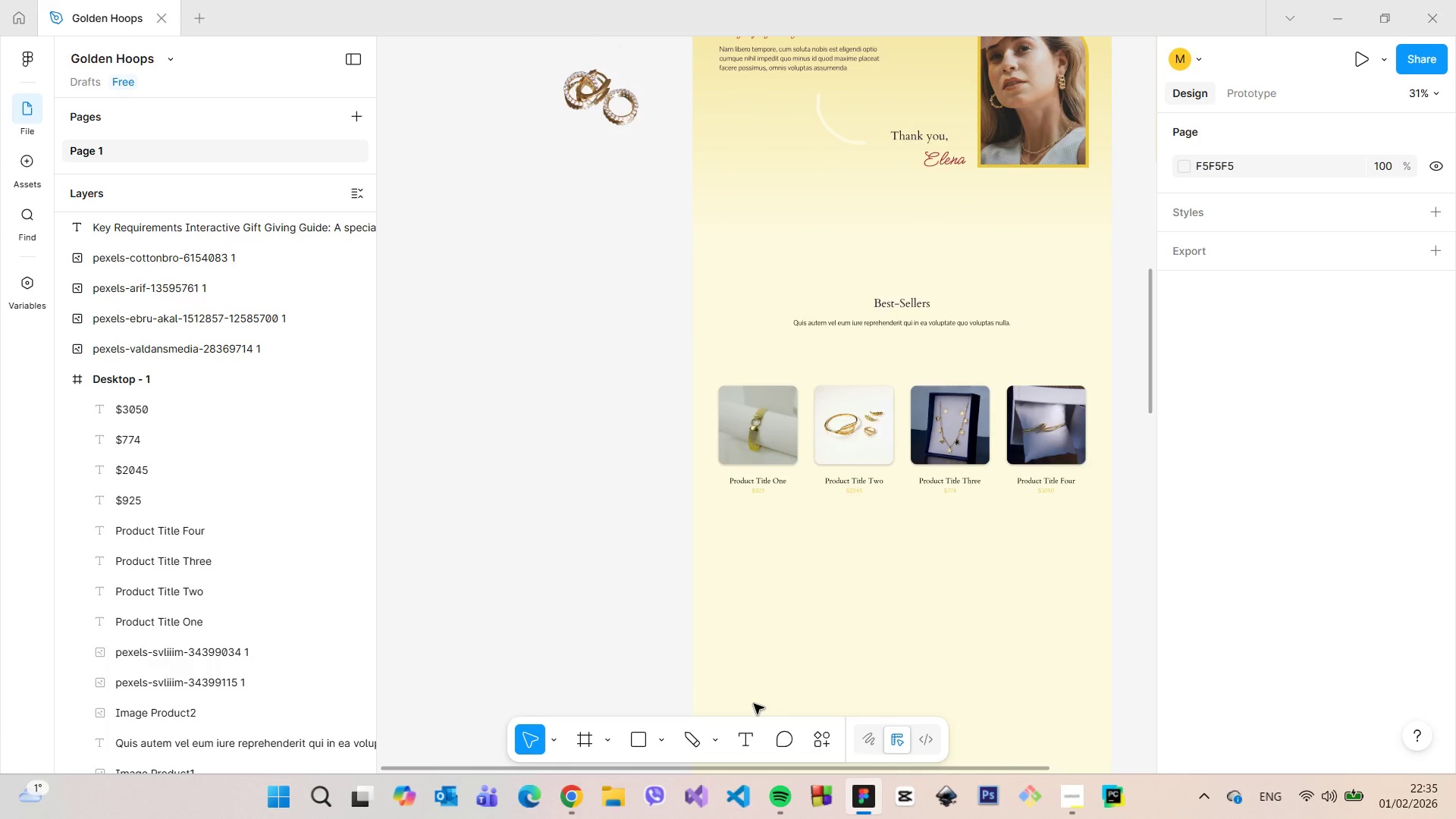 
wait(11.47)
 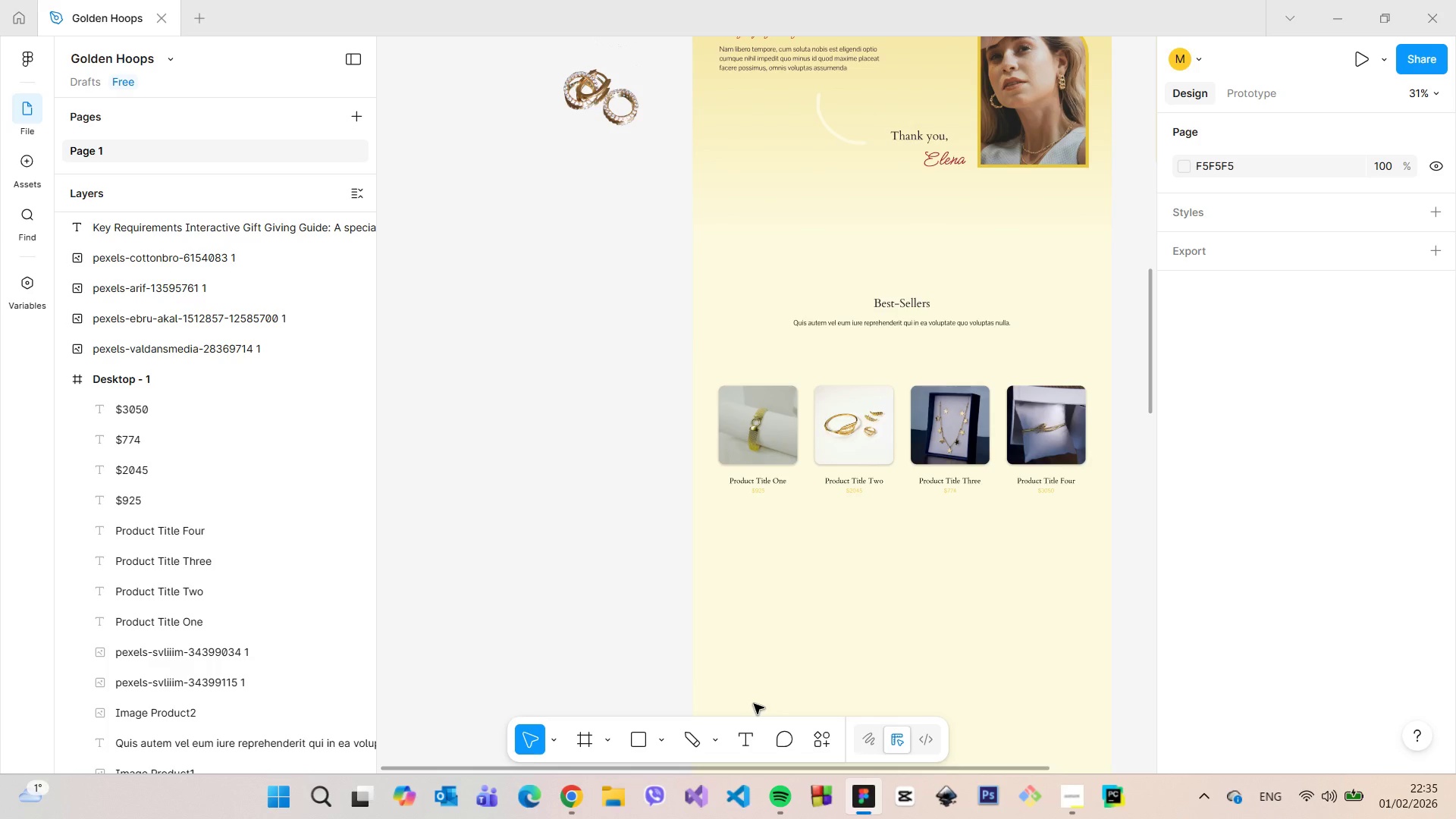 
scroll: coordinate [694, 419], scroll_direction: up, amount: 13.0
 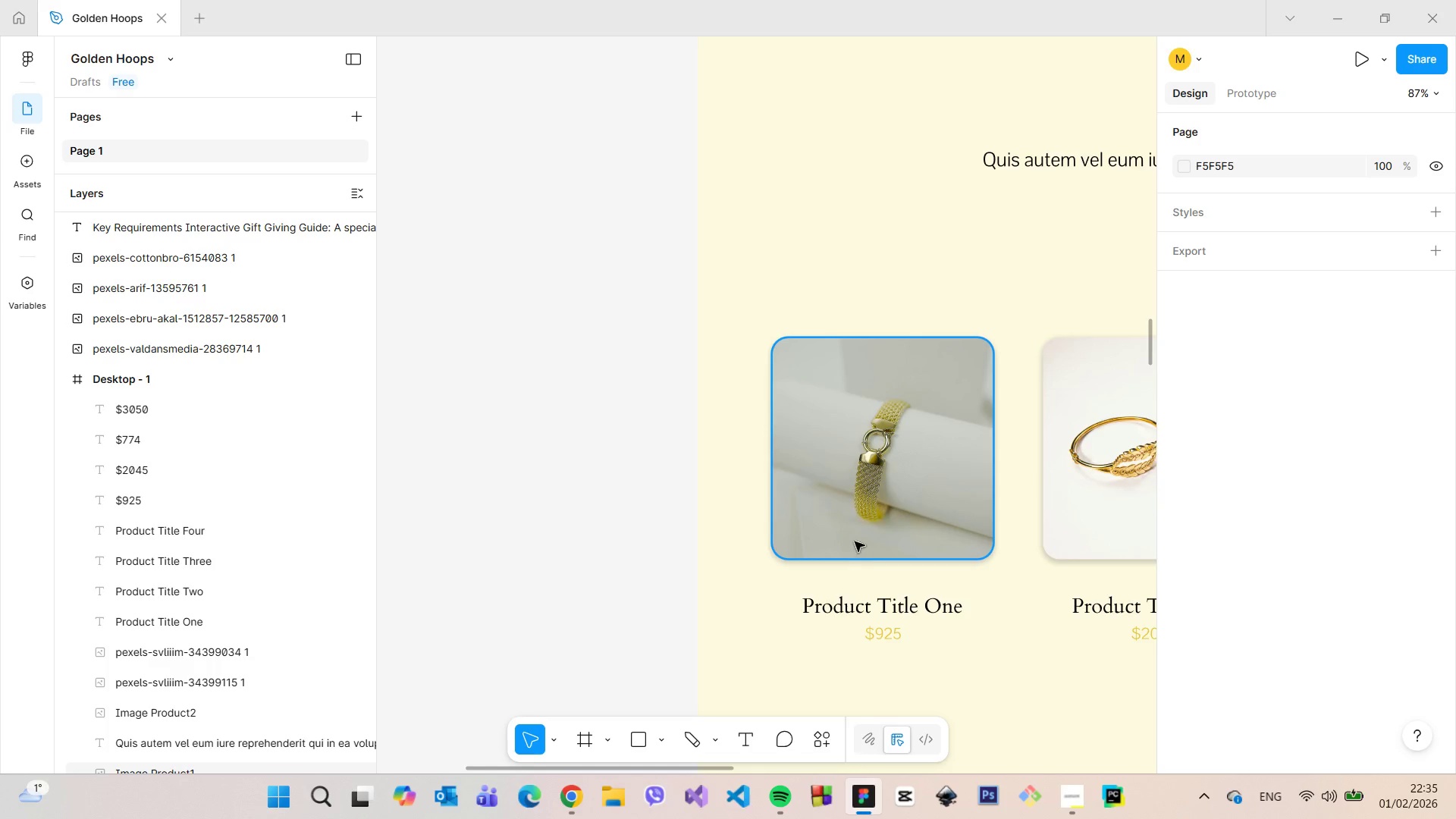 
scroll: coordinate [857, 536], scroll_direction: down, amount: 4.0
 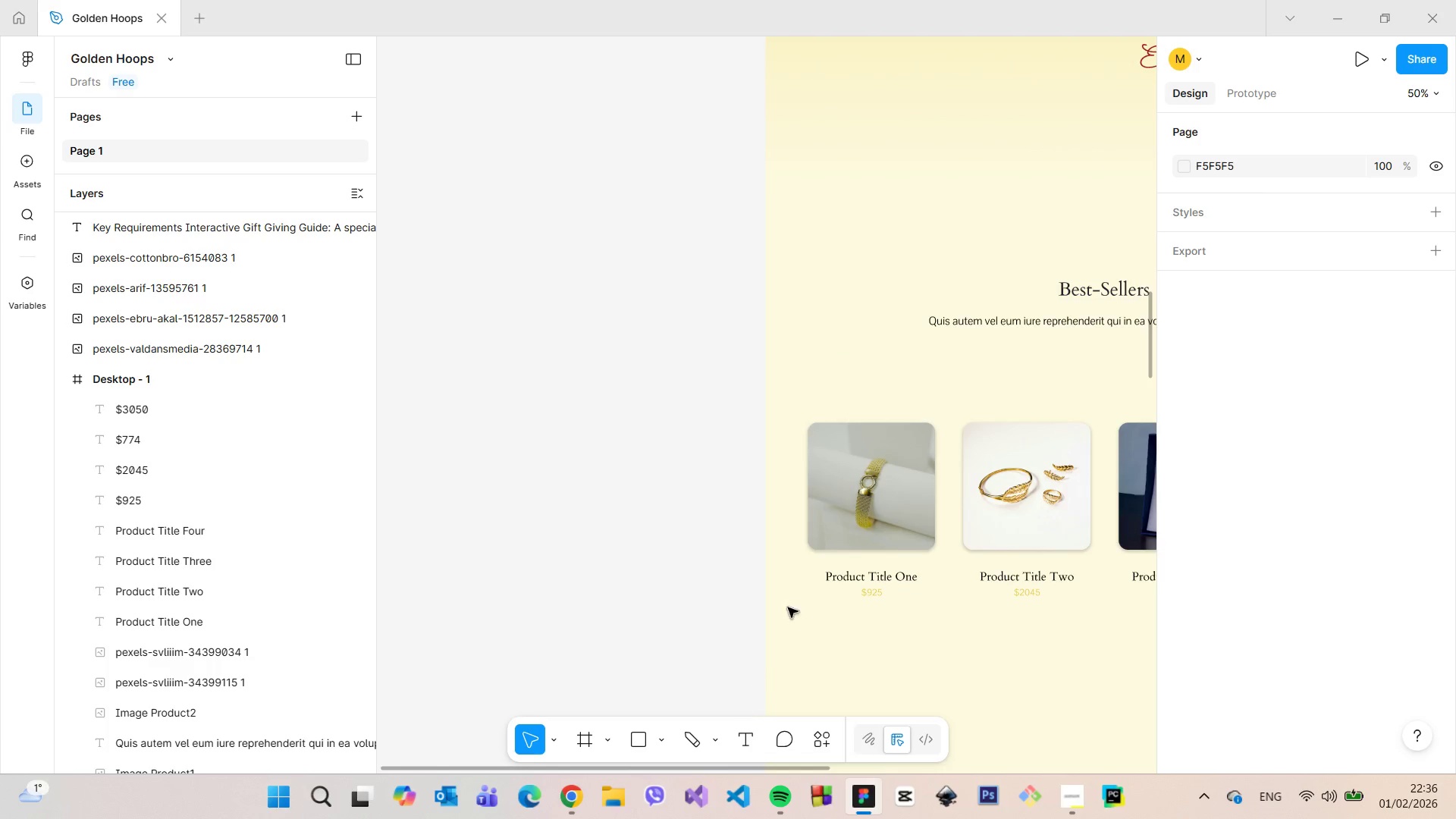 
left_click([852, 491])
 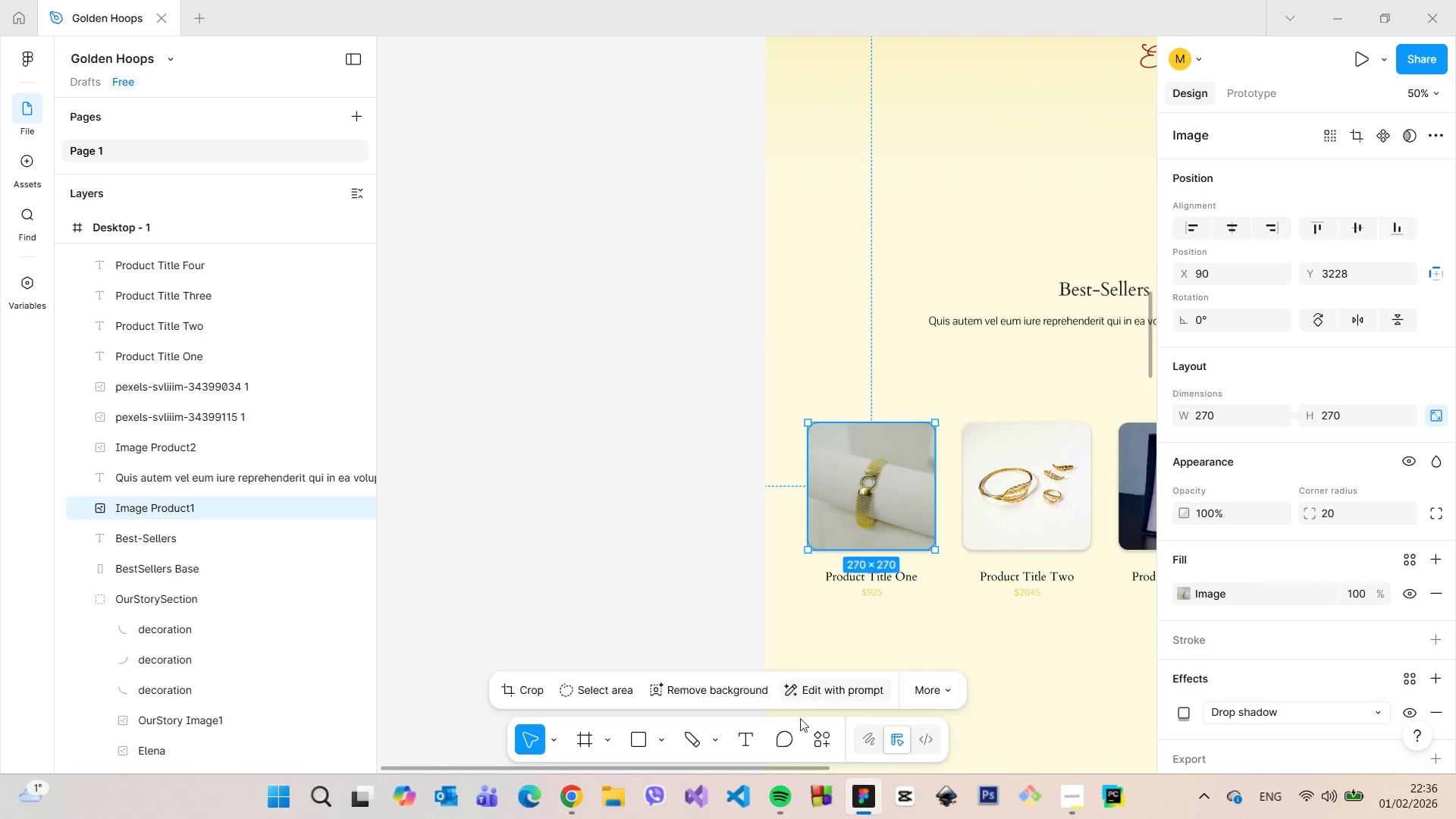 
left_click([795, 742])
 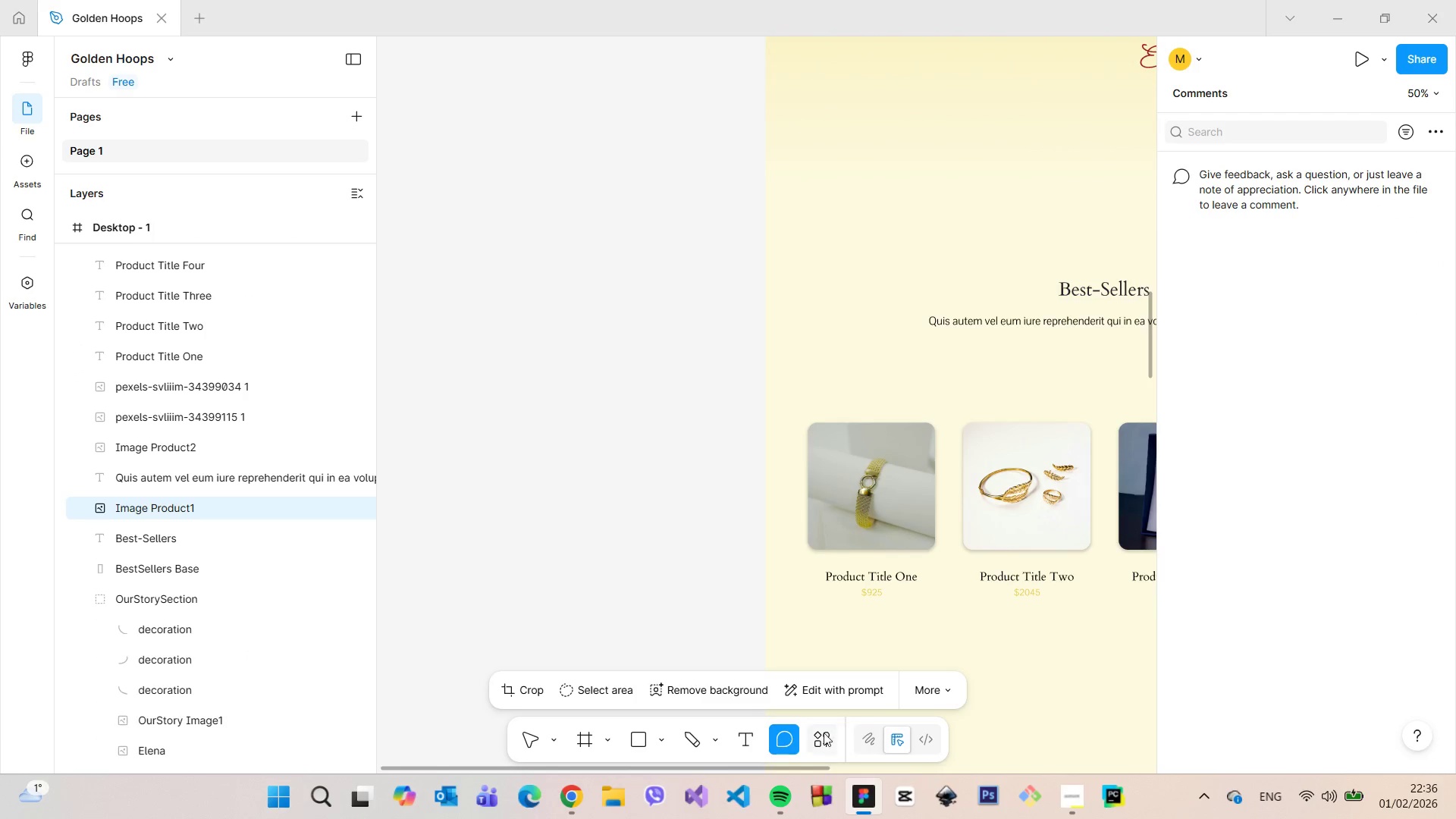 
left_click([534, 752])
 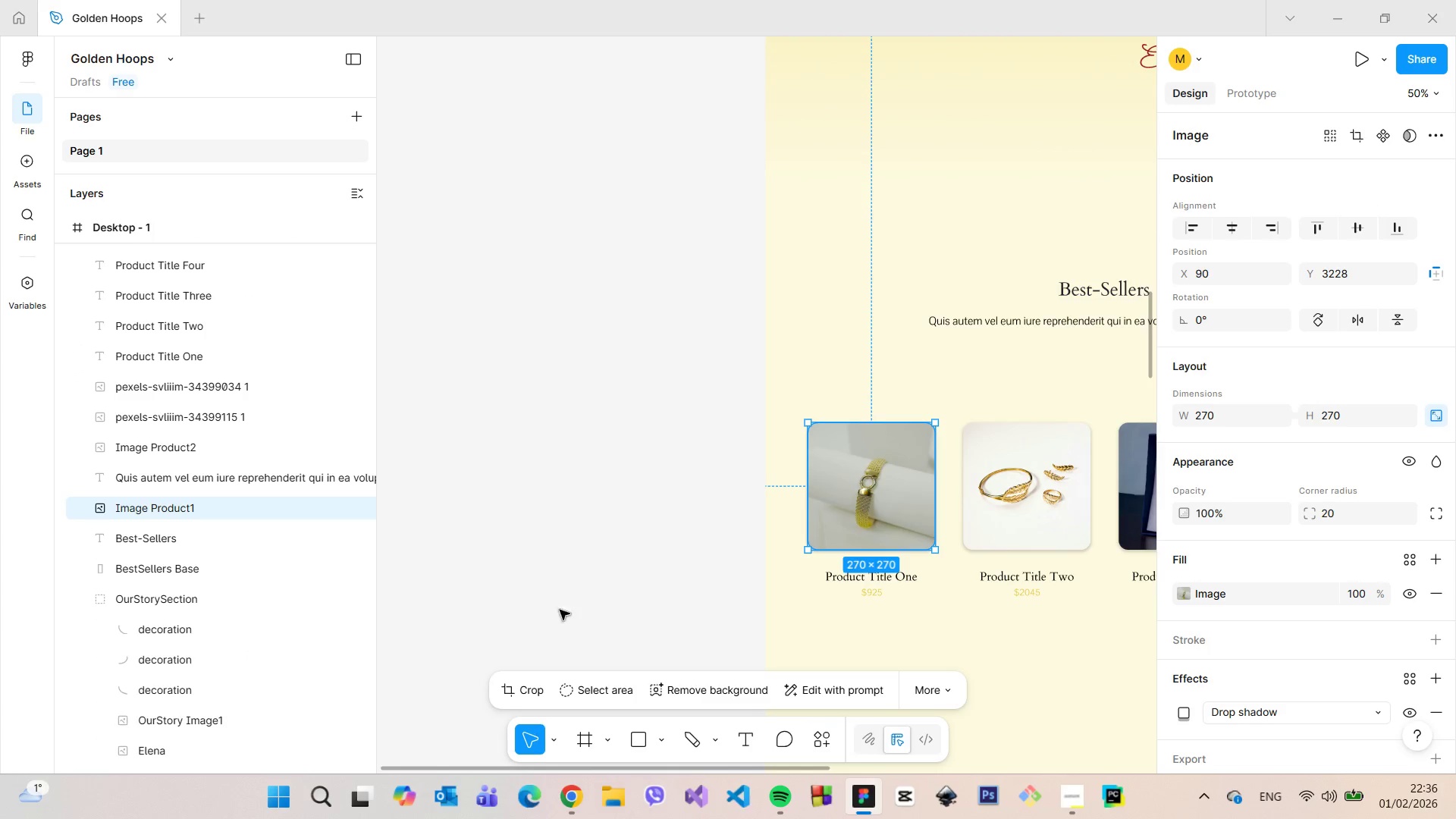 
left_click([560, 538])
 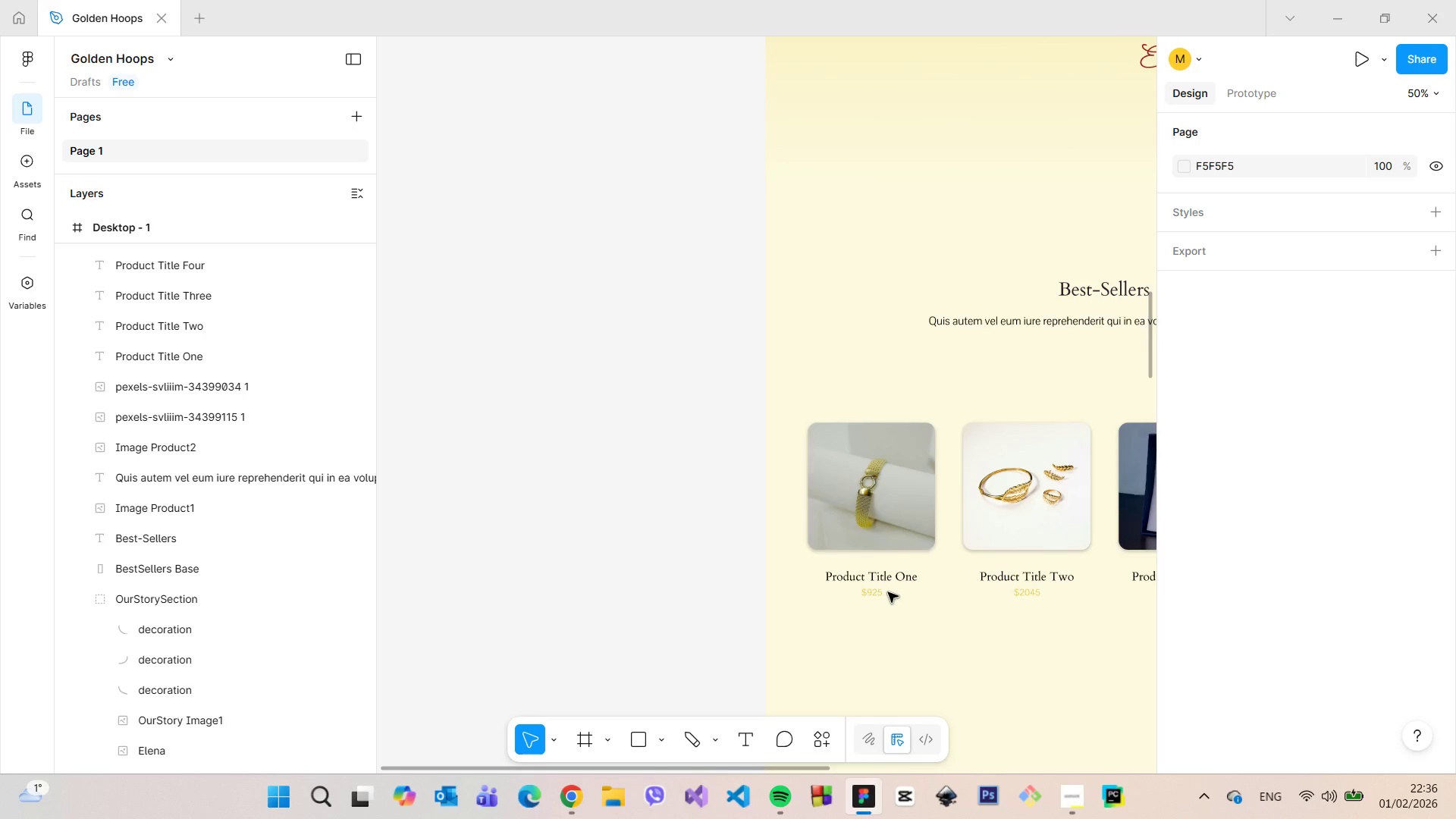 
left_click([880, 592])
 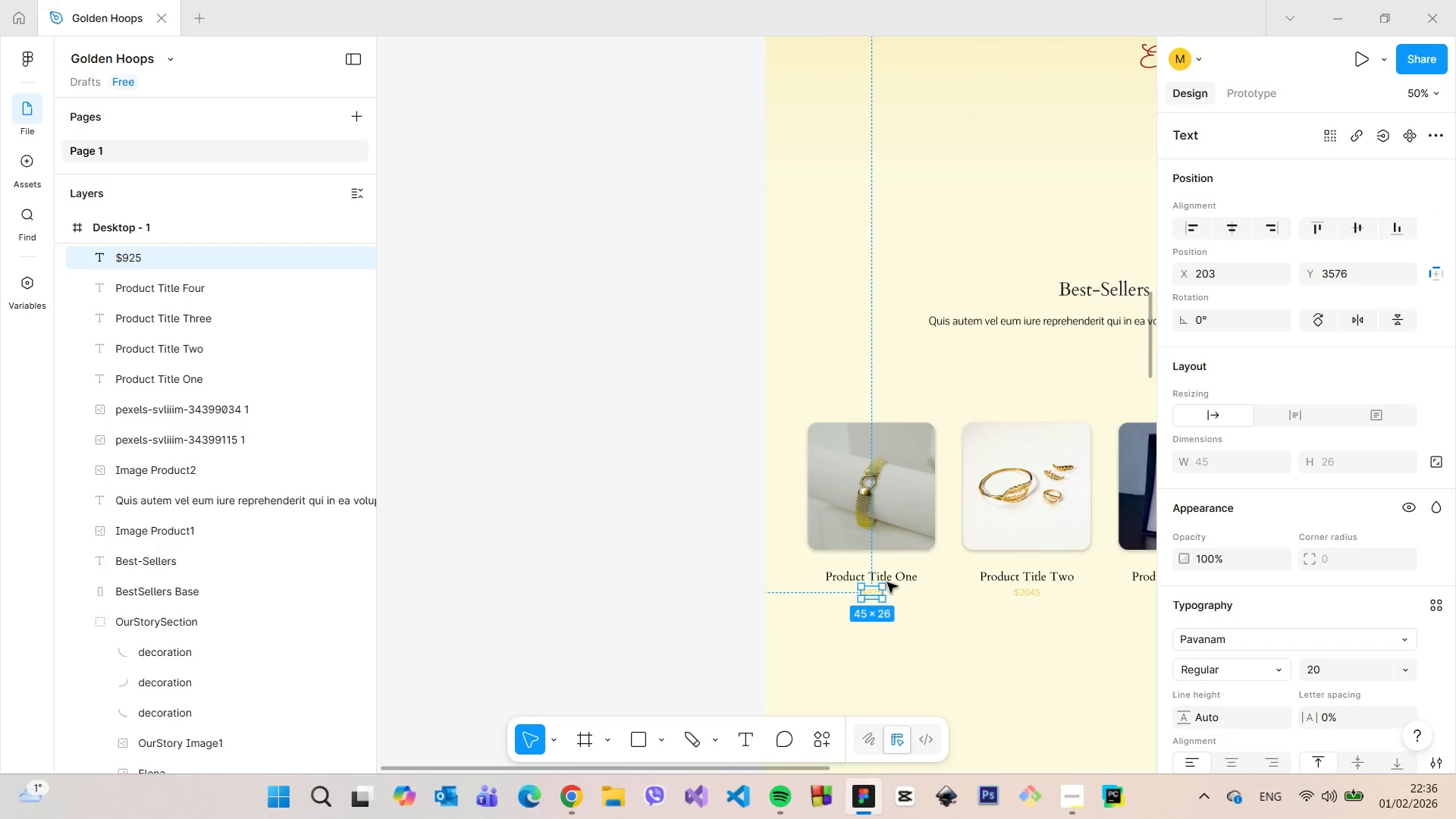 
hold_key(key=ShiftLeft, duration=1.51)
left_click([907, 574])
 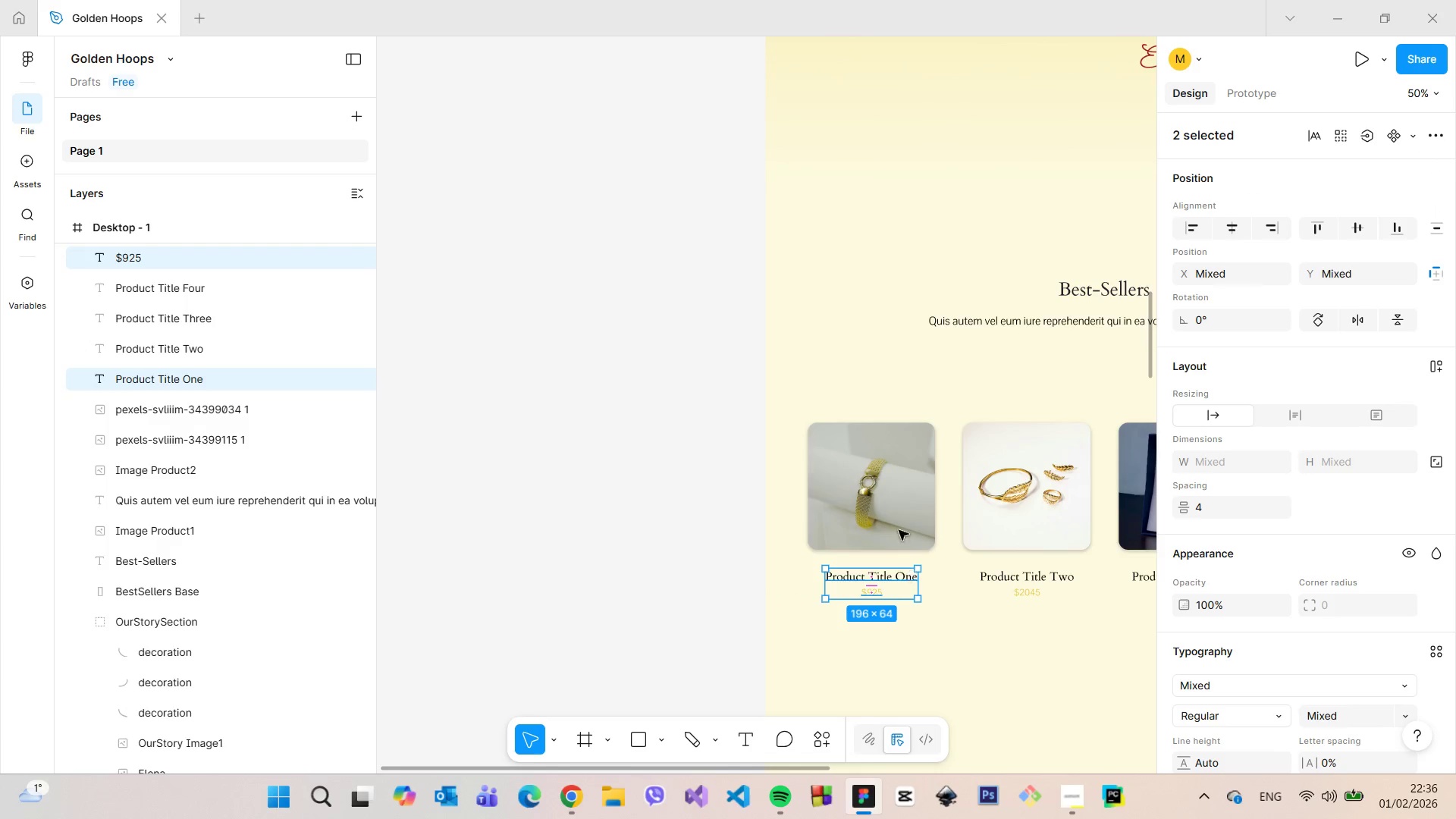 
left_click([893, 495])
 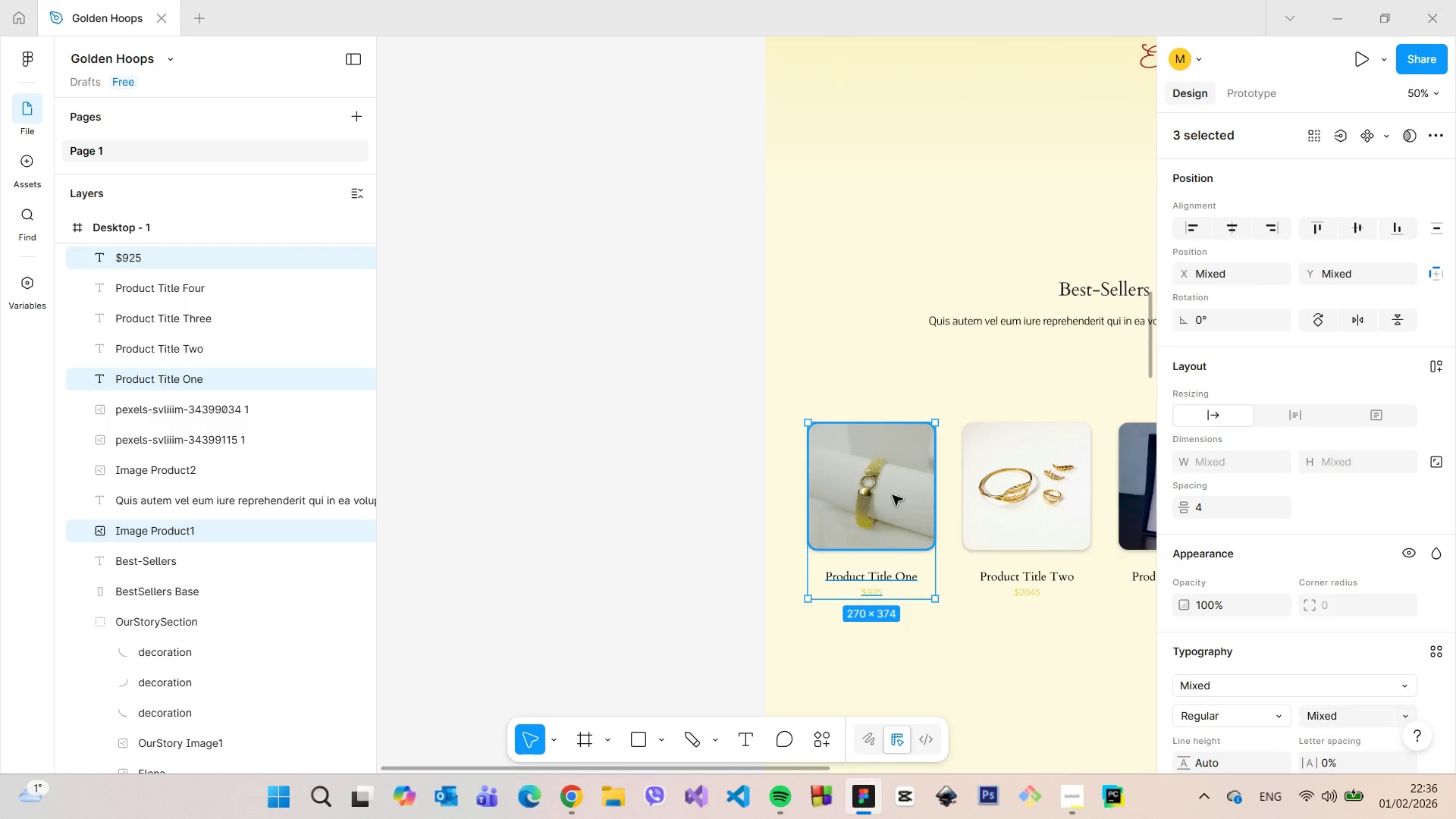 
hold_key(key=ShiftLeft, duration=0.47)
 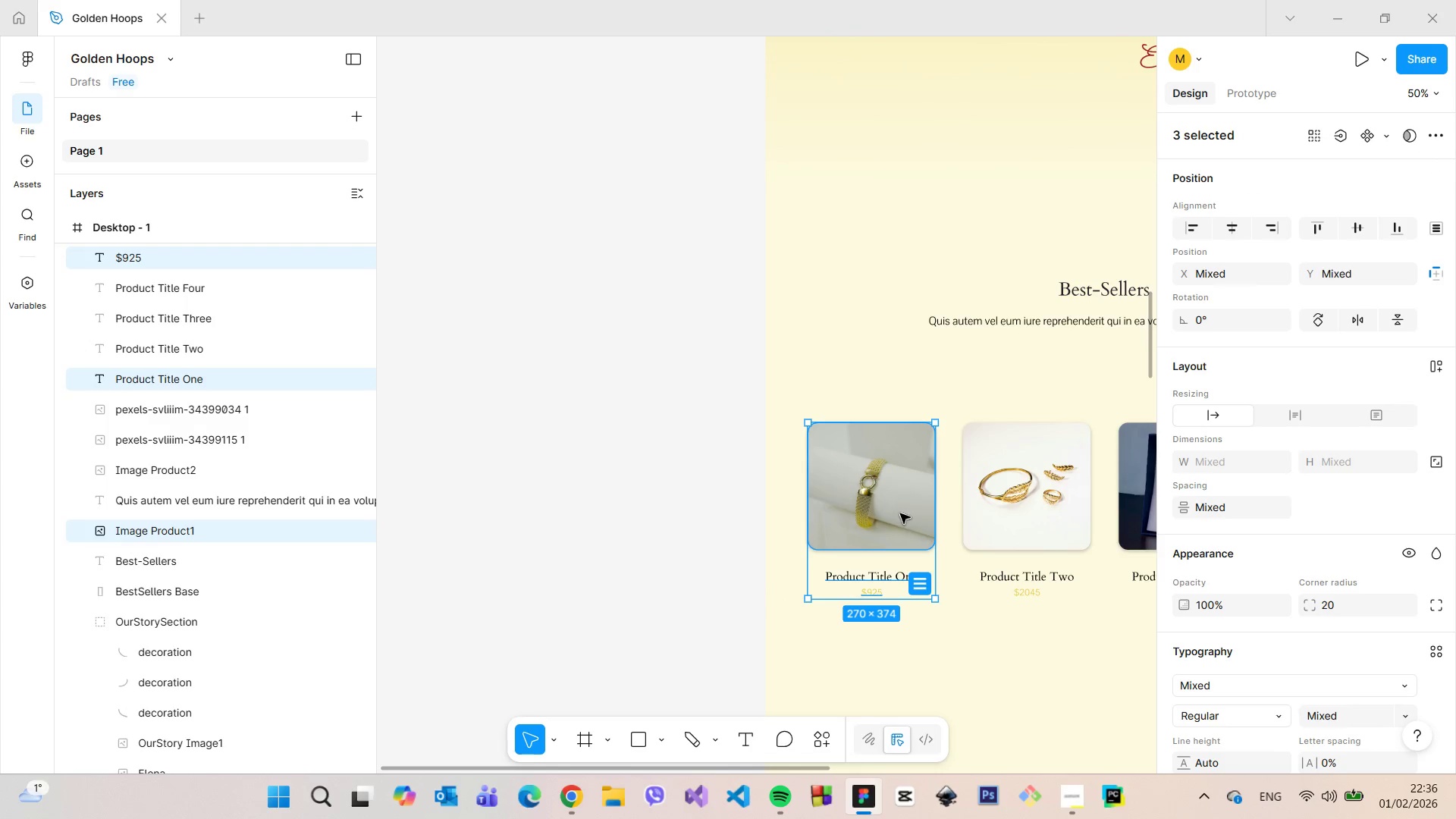 
left_click_drag(start_coordinate=[912, 513], to_coordinate=[703, 512])
 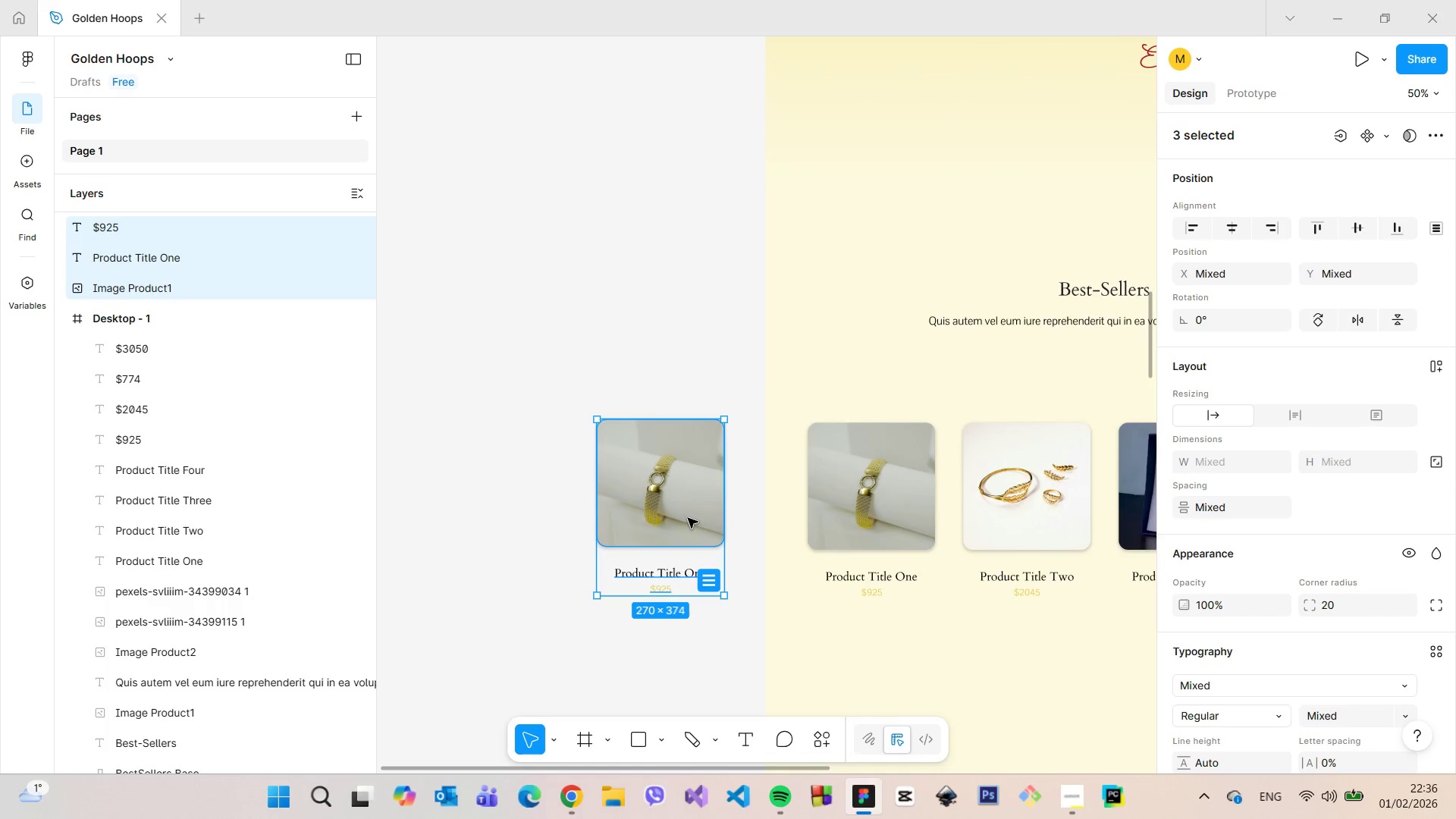 
hold_key(key=AltLeft, duration=1.52)
 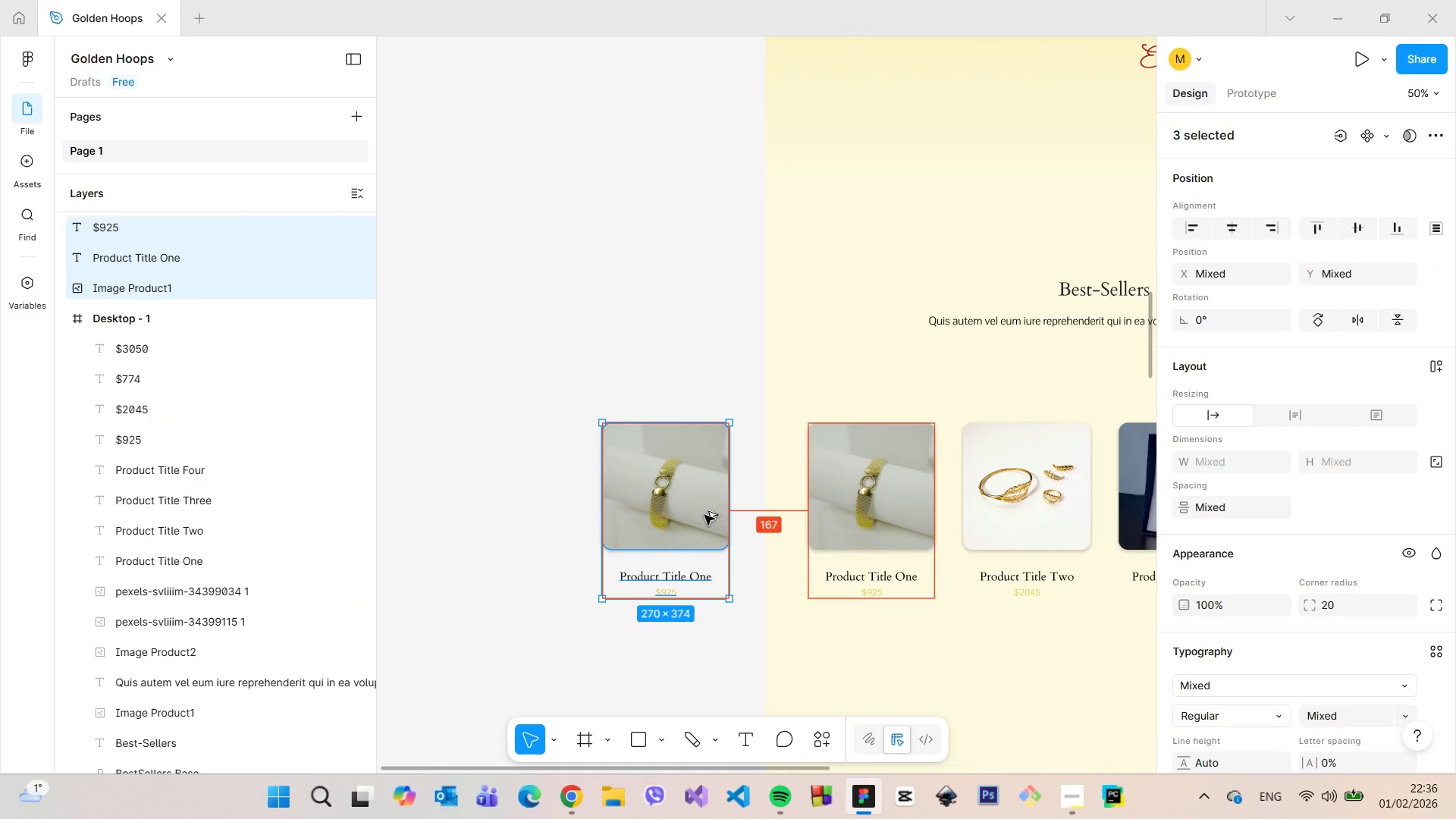 
hold_key(key=AltLeft, duration=1.5)
 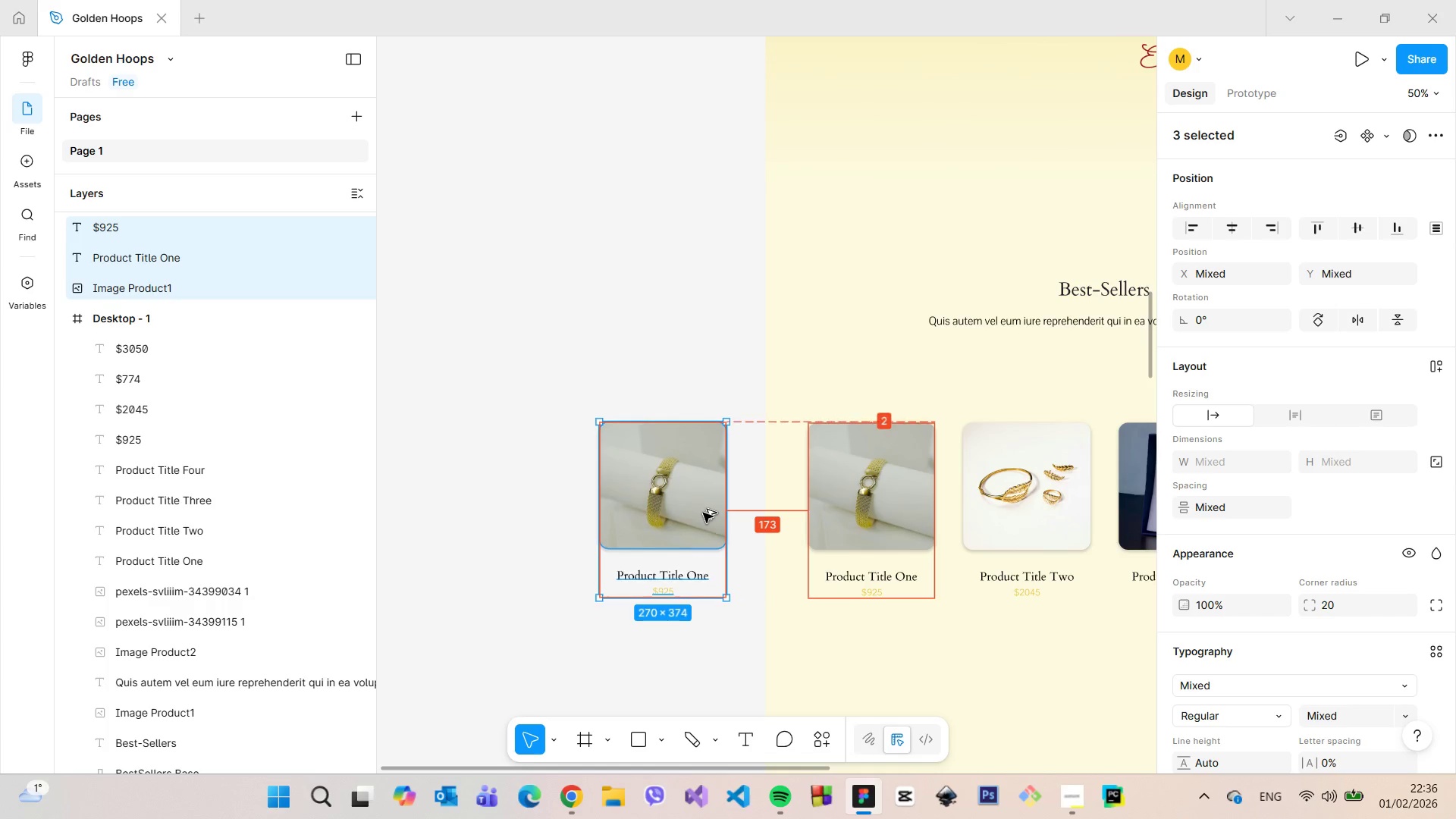 
hold_key(key=AltLeft, duration=1.44)
 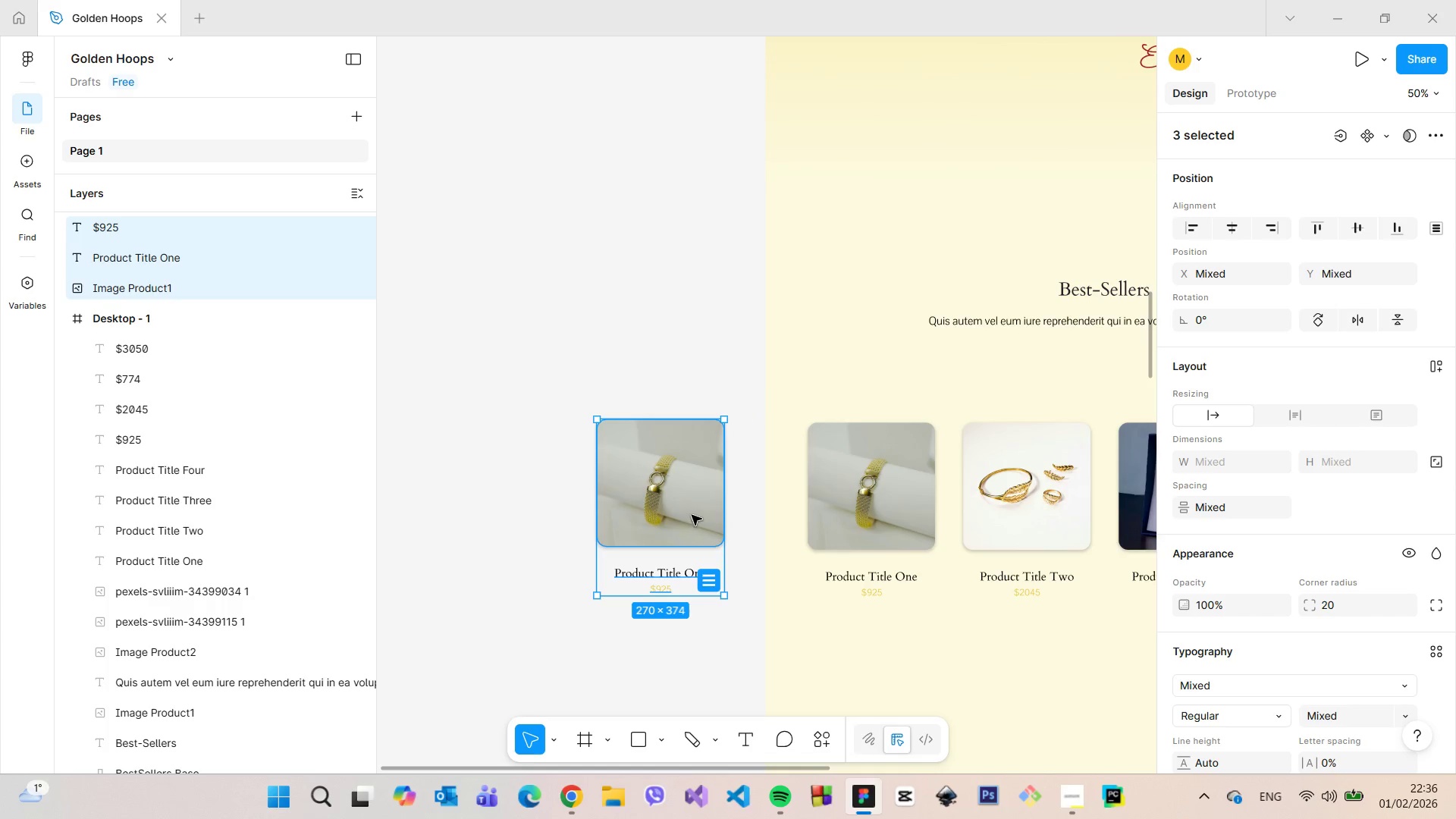 
right_click([688, 510])
 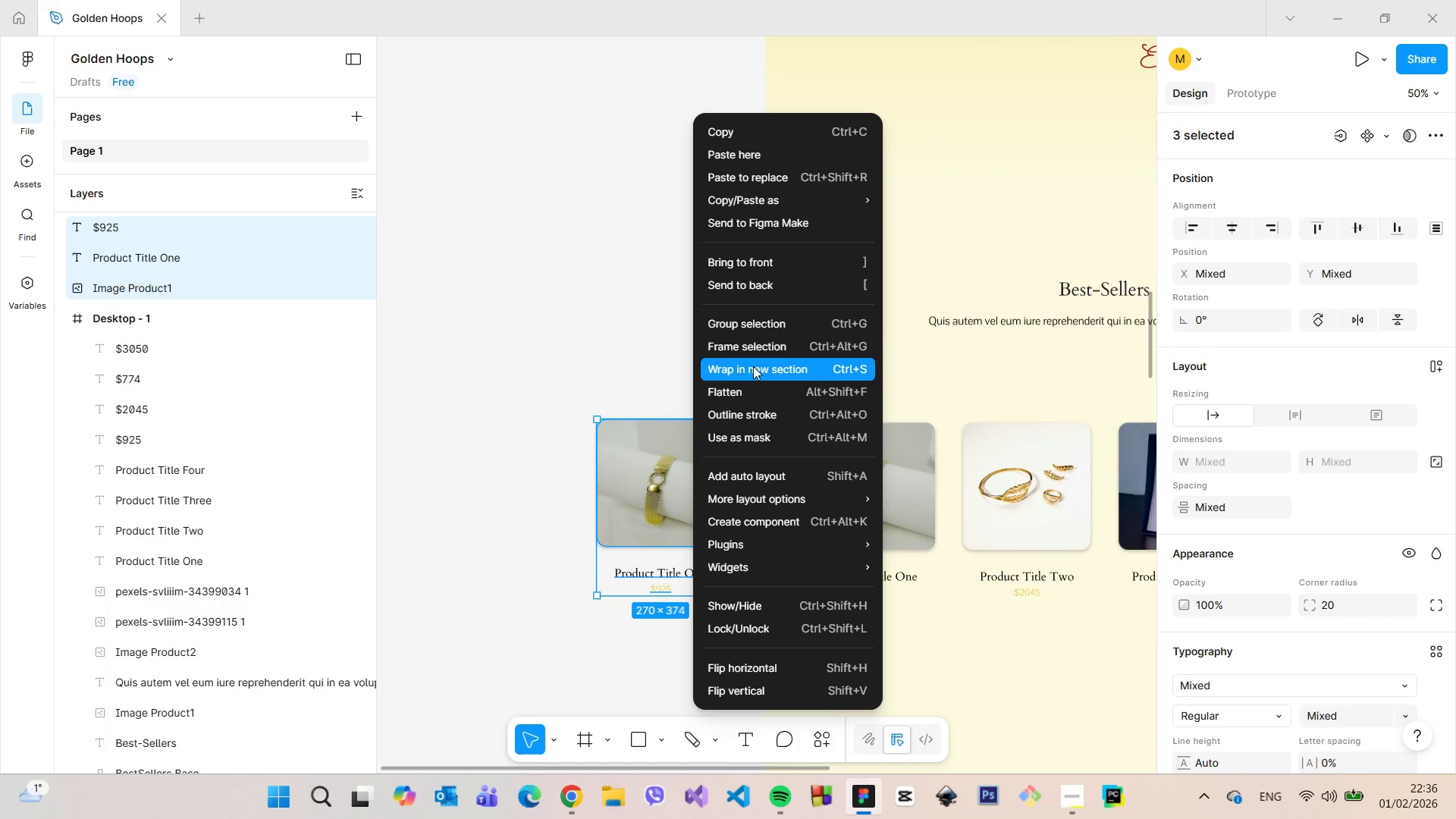 
left_click([752, 327])
 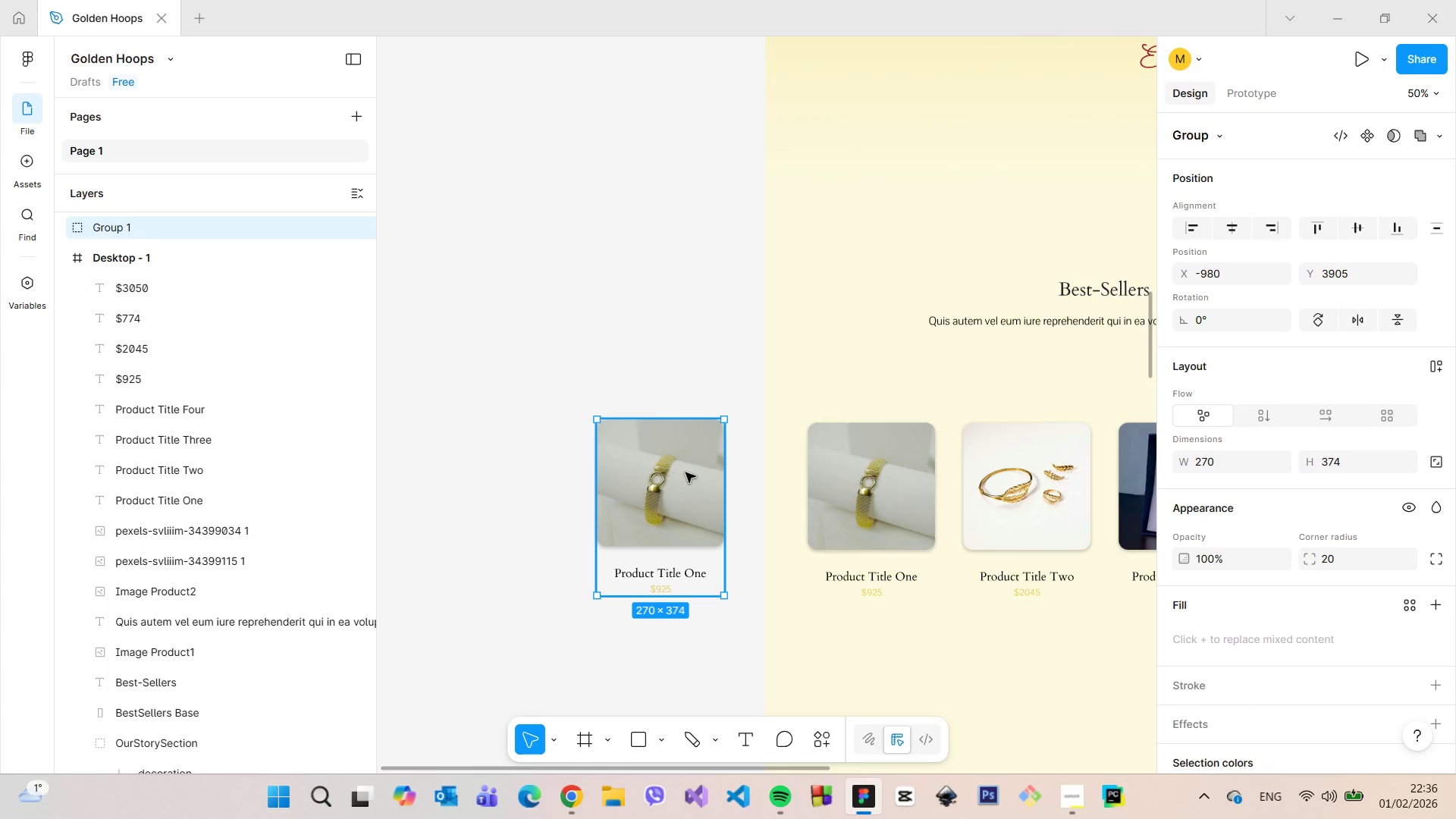 
left_click_drag(start_coordinate=[679, 480], to_coordinate=[635, 268])
 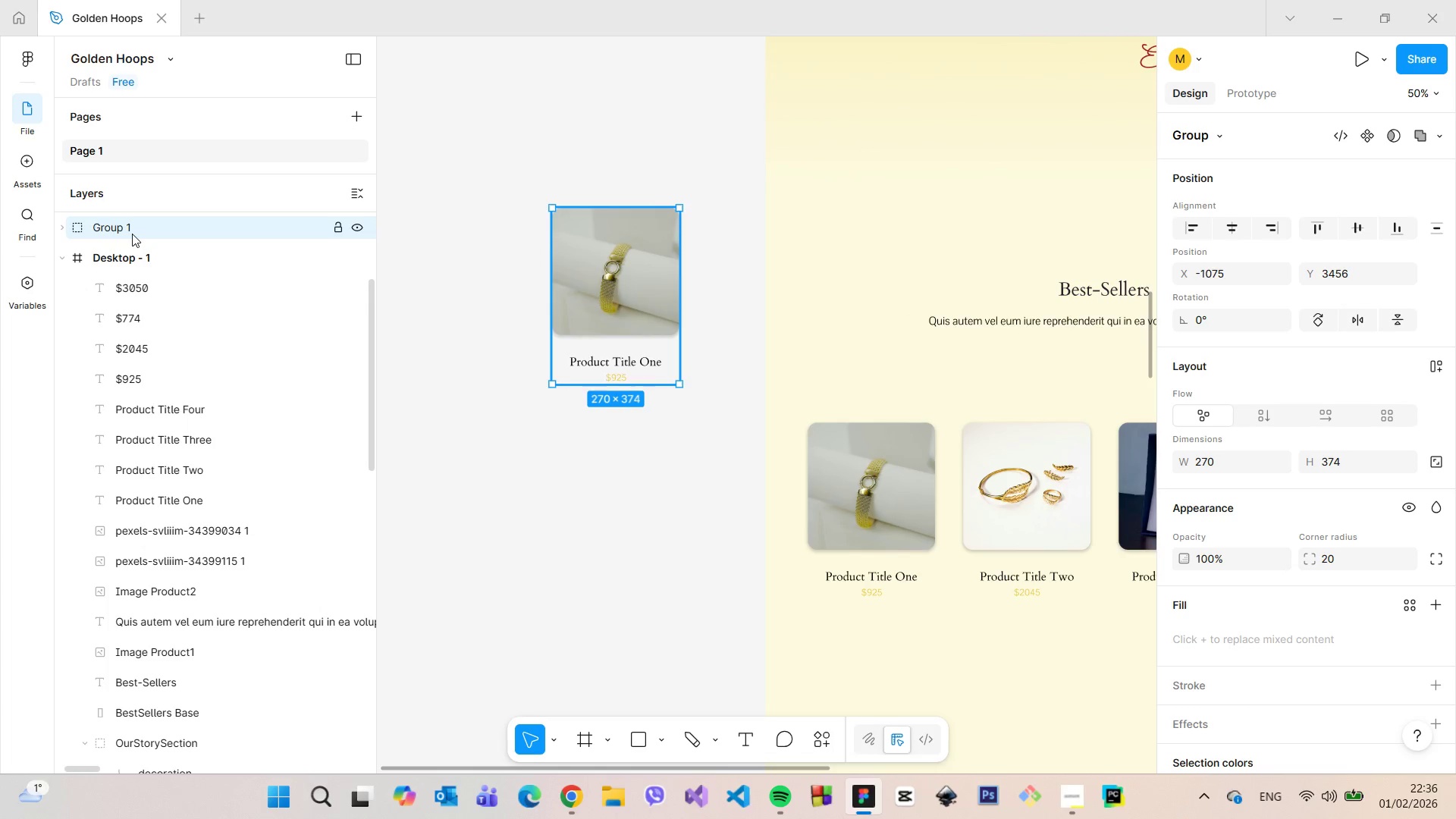 
double_click([130, 234])
 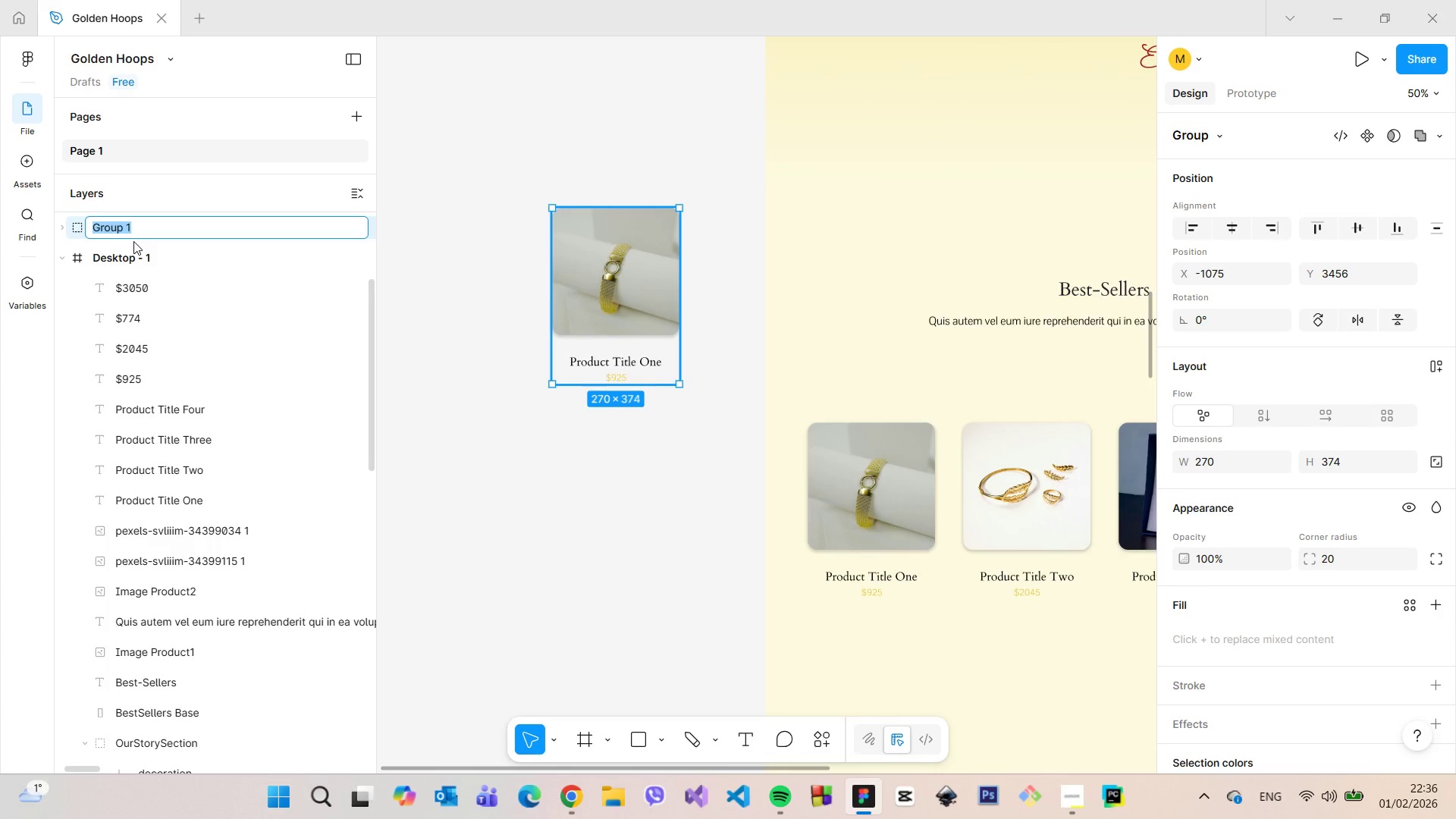 
type(Product)
 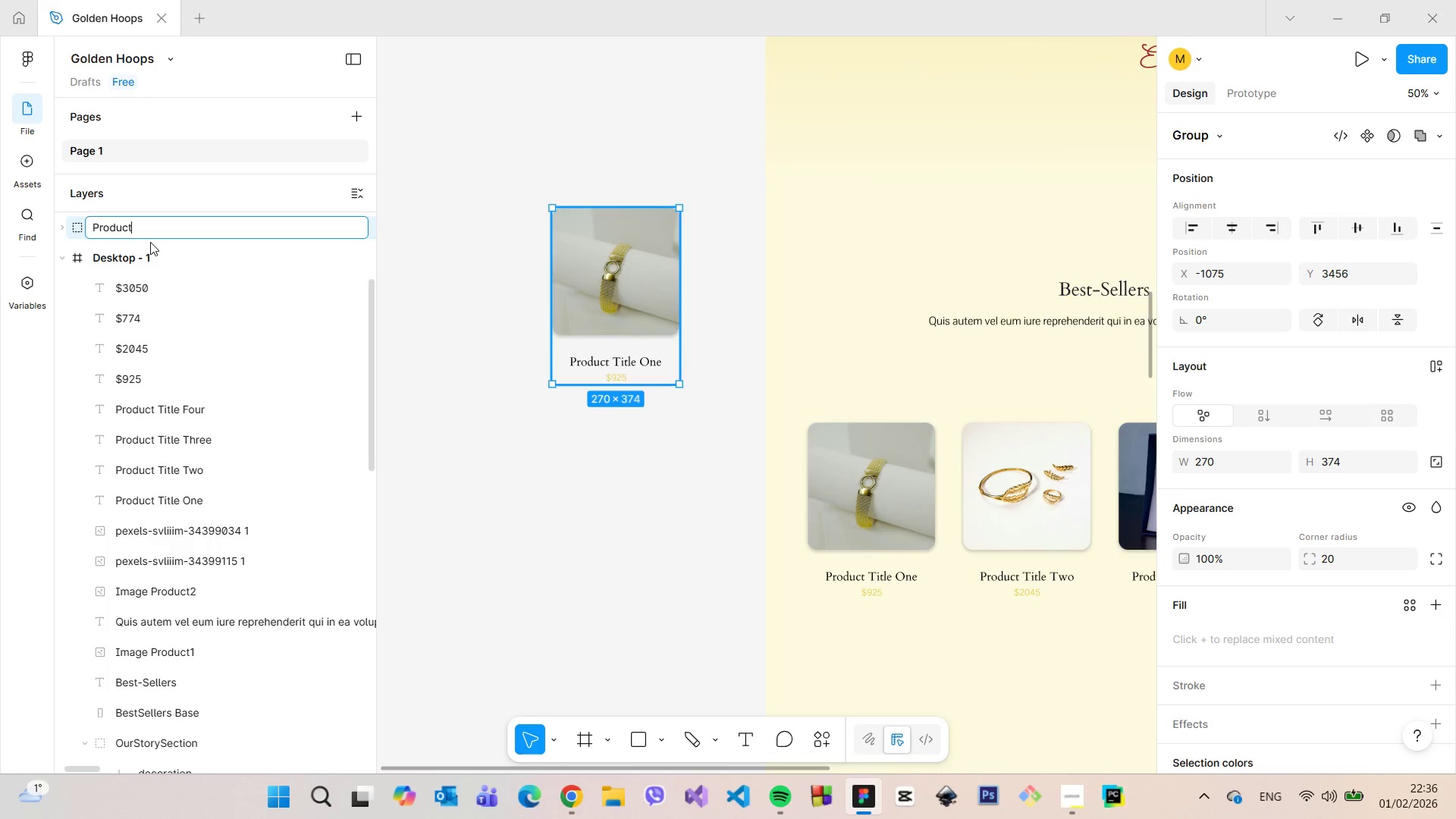 
key(Enter)
 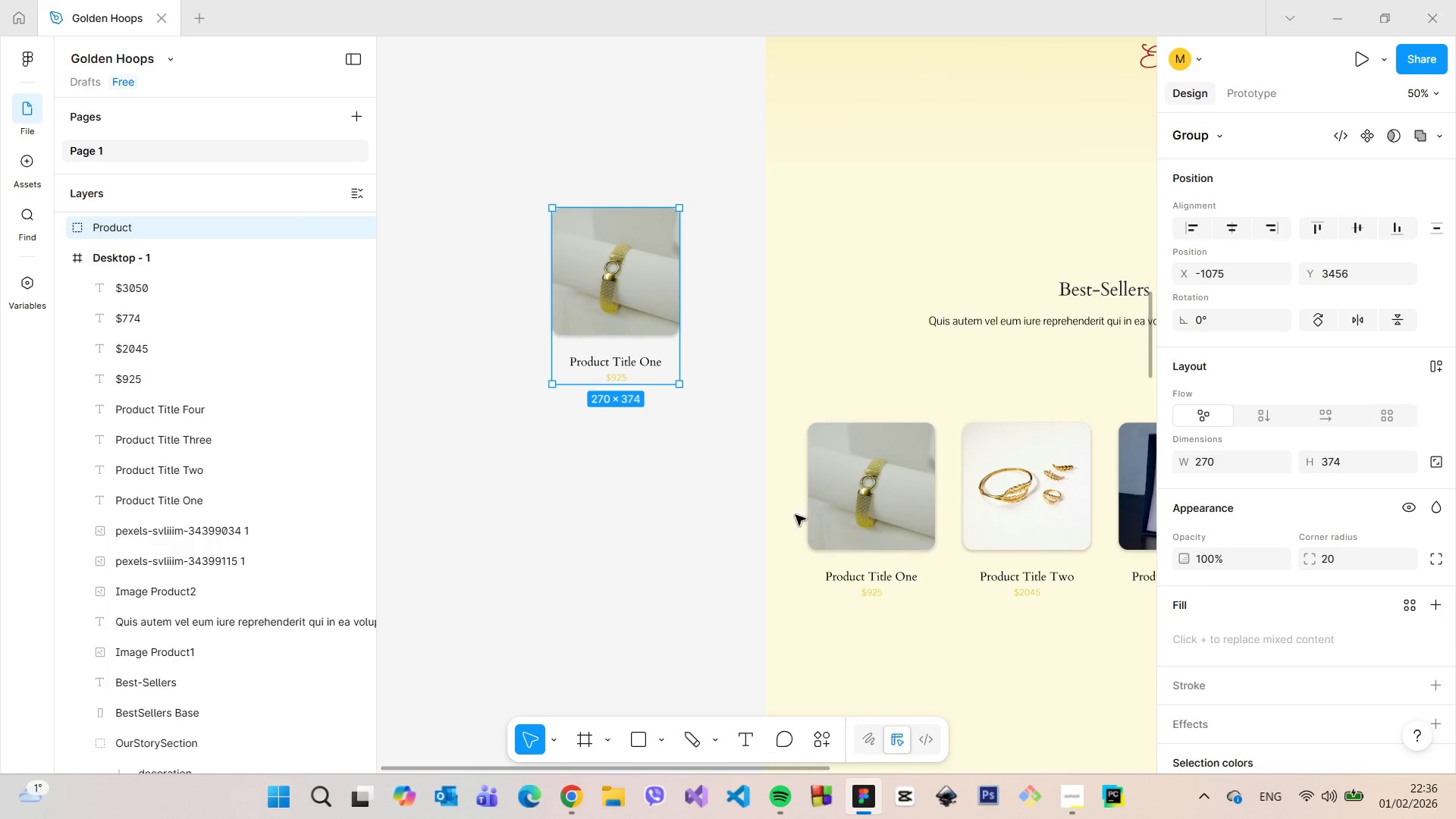 
left_click([905, 507])
 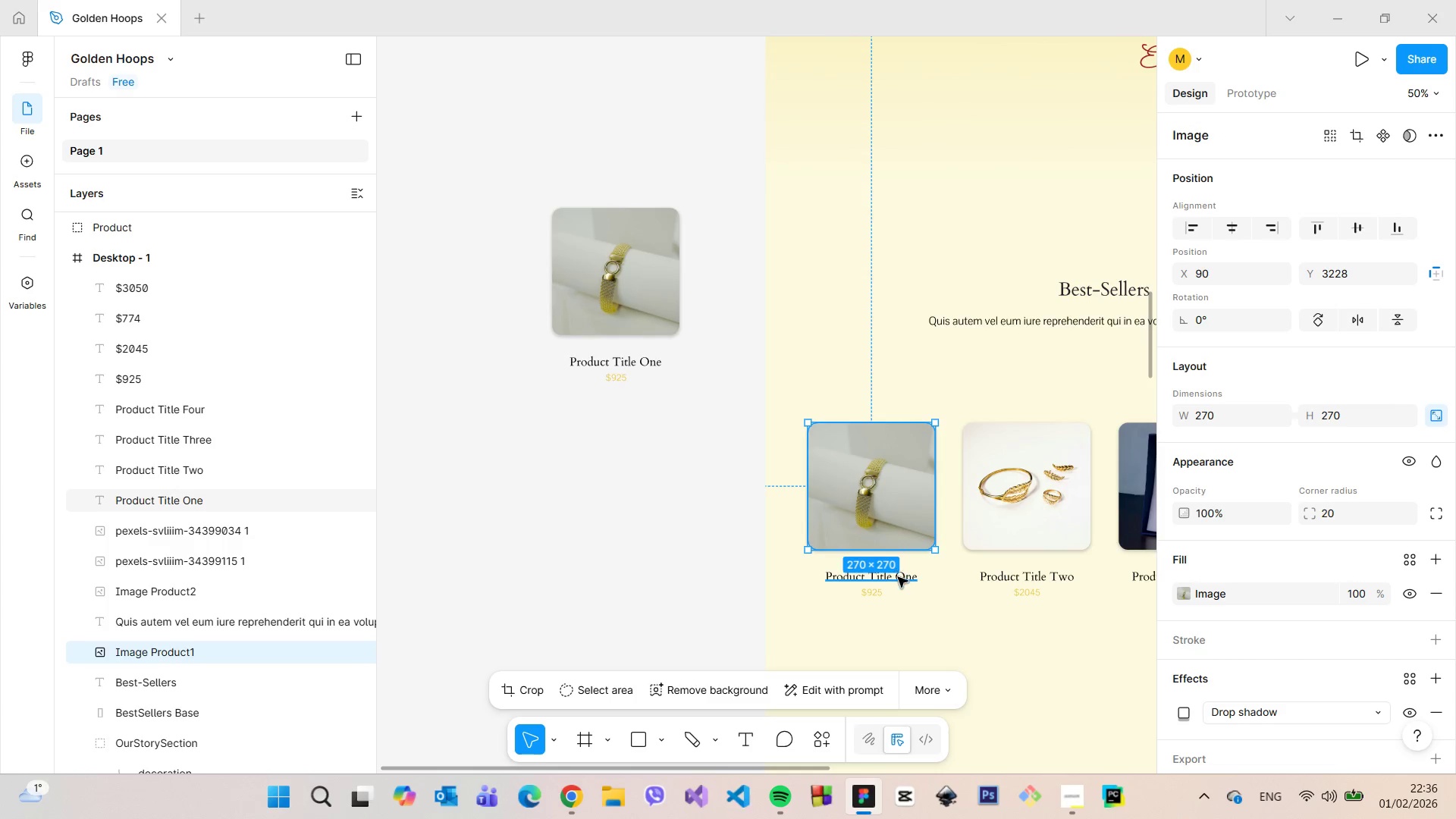 
hold_key(key=ShiftLeft, duration=1.38)
left_click([899, 579])
 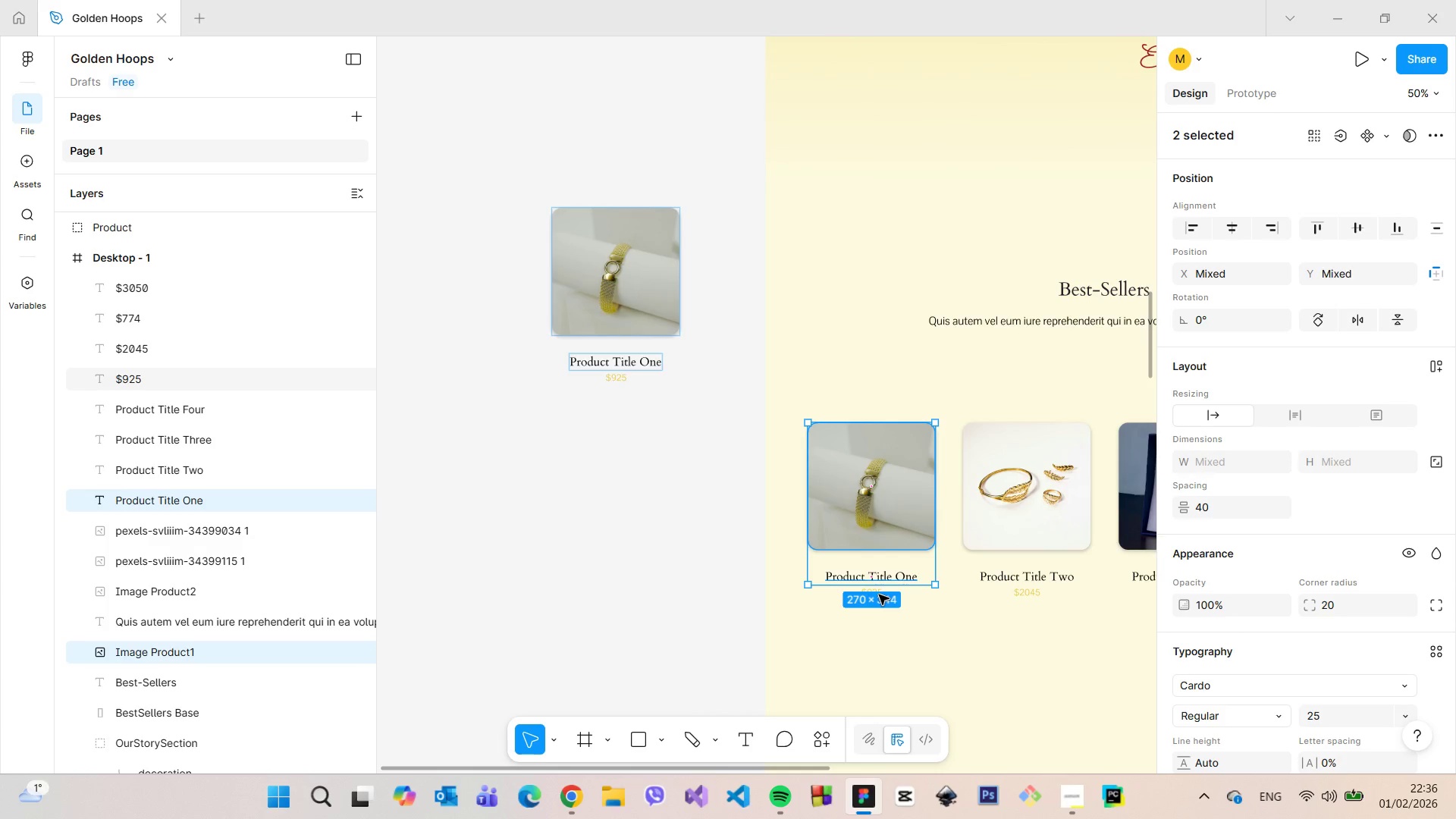 
hold_key(key=ShiftLeft, duration=1.72)
scroll: coordinate [882, 595], scroll_direction: up, amount: 12.0
 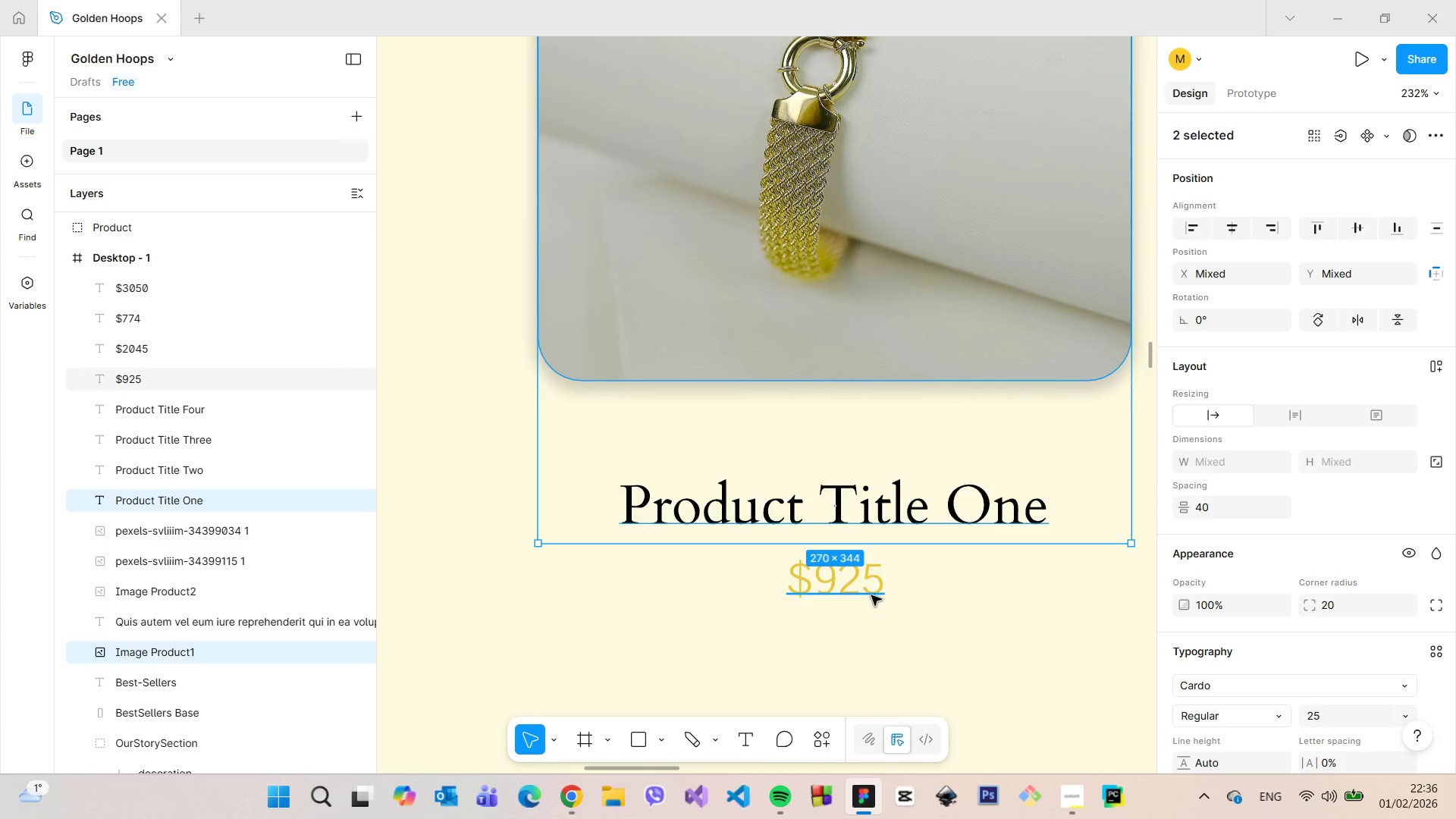 
left_click([868, 597])
 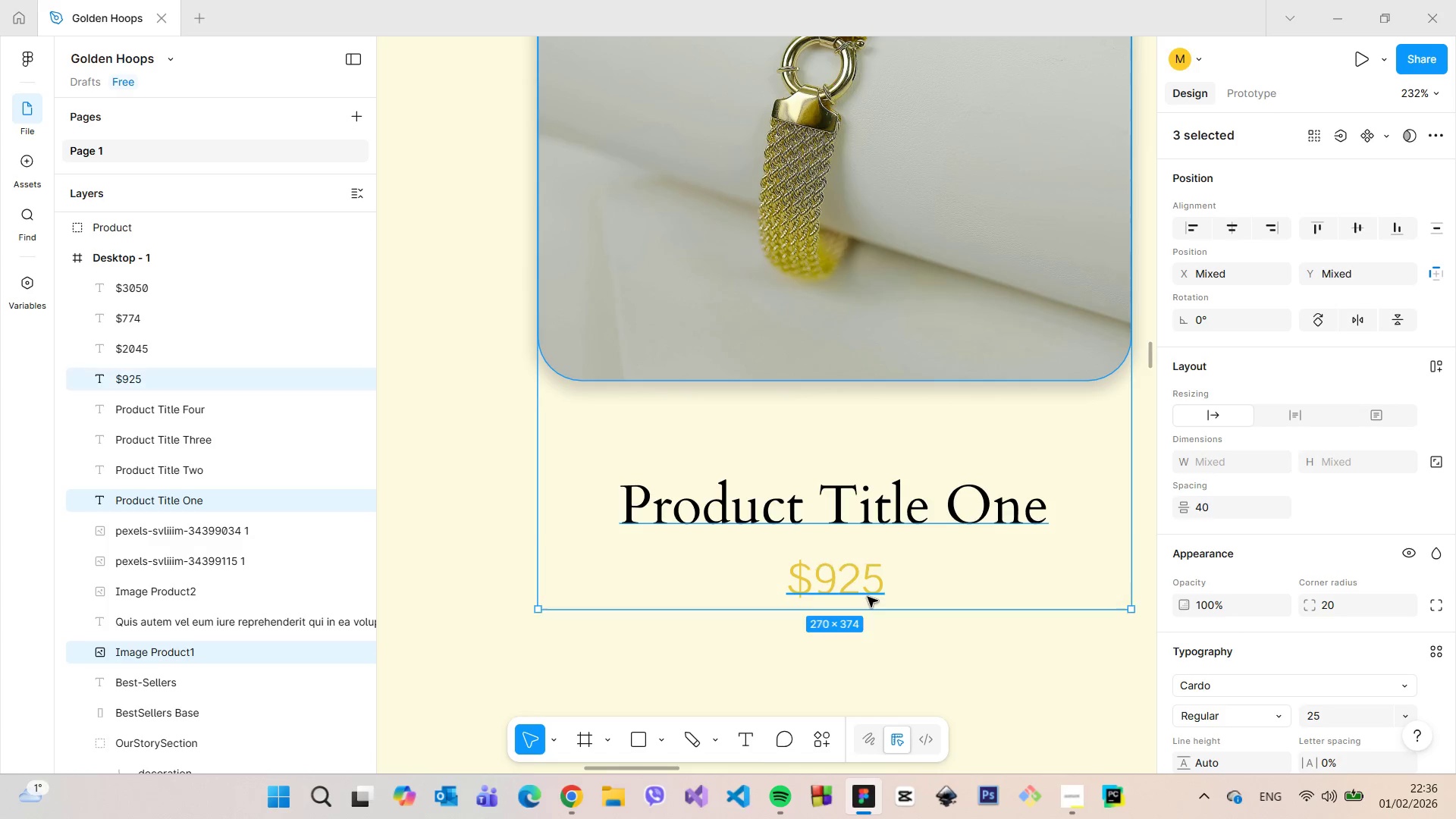 
key(Shift+ShiftLeft)
 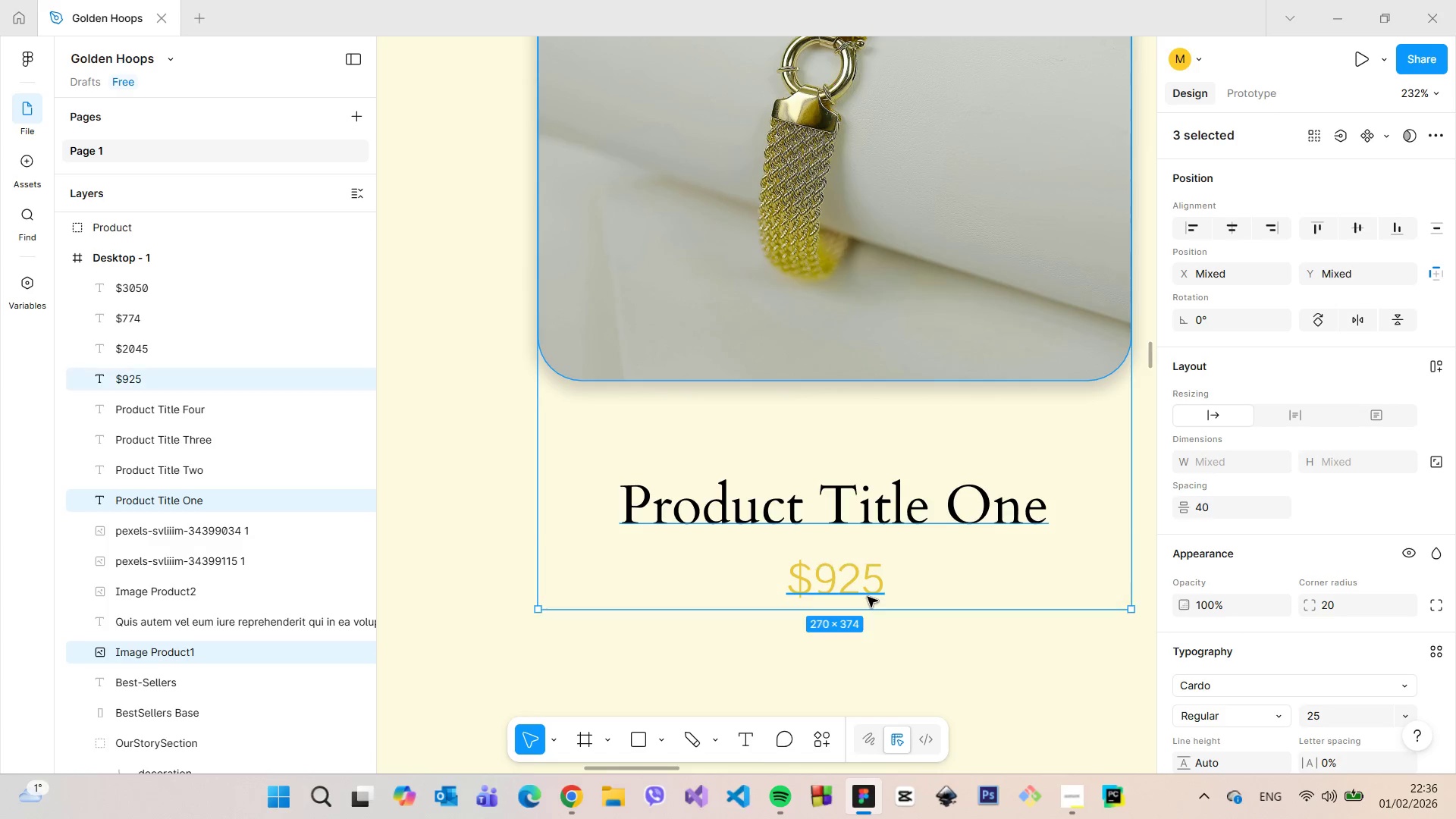 
key(Shift+ShiftLeft)
 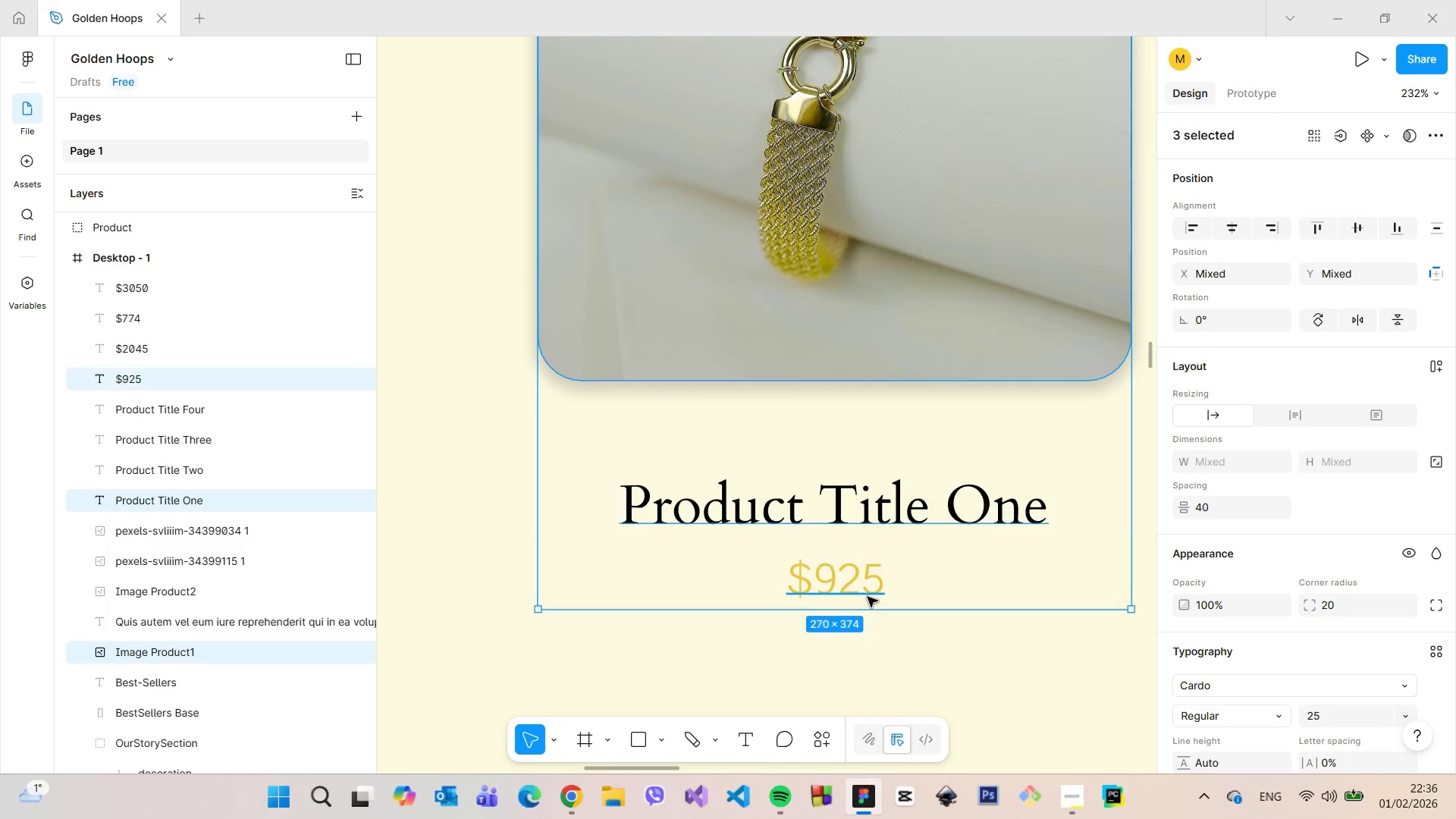 
key(Shift+ShiftLeft)
 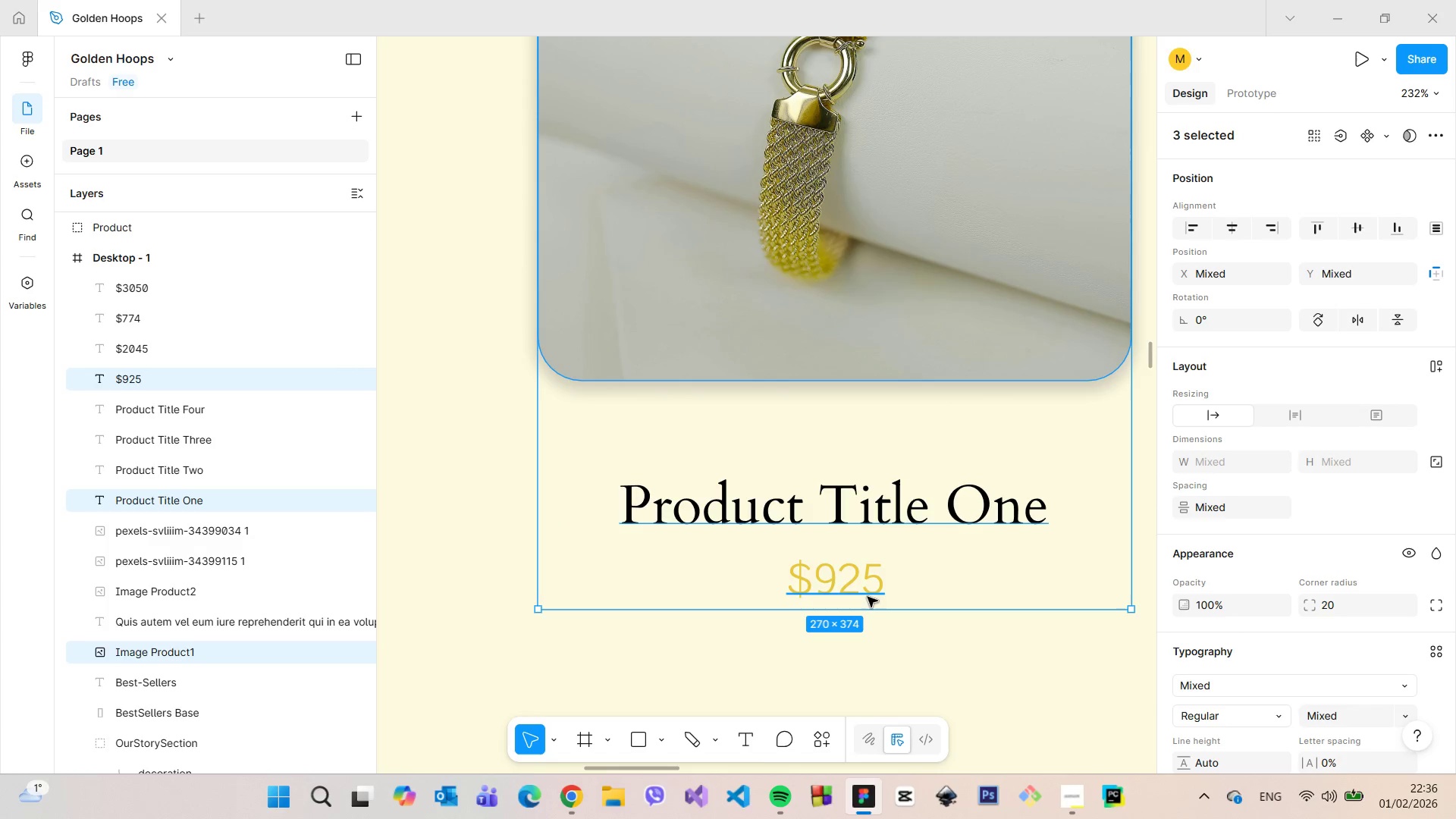 
key(Shift+ShiftLeft)
 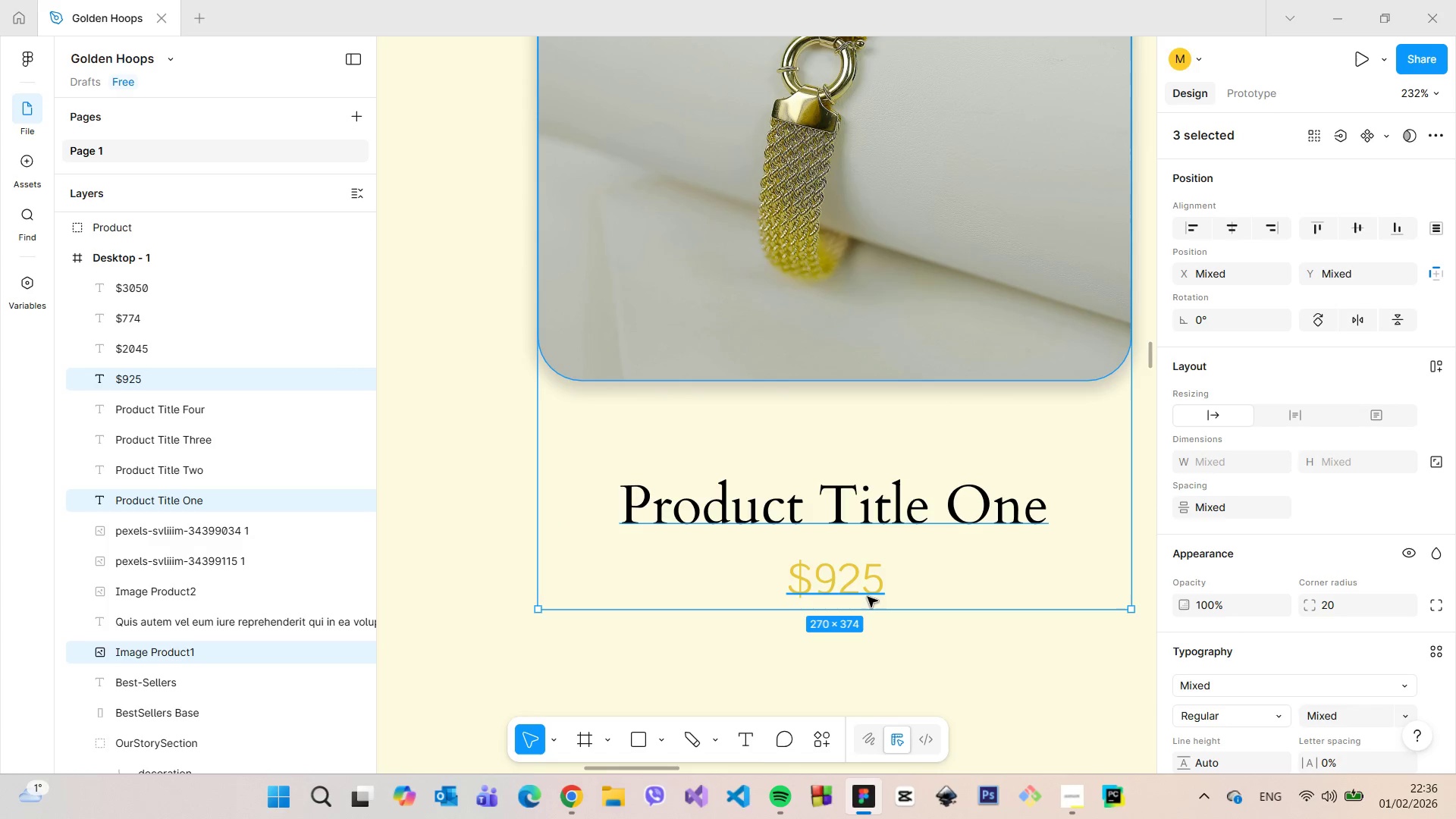 
key(Shift+ShiftLeft)
 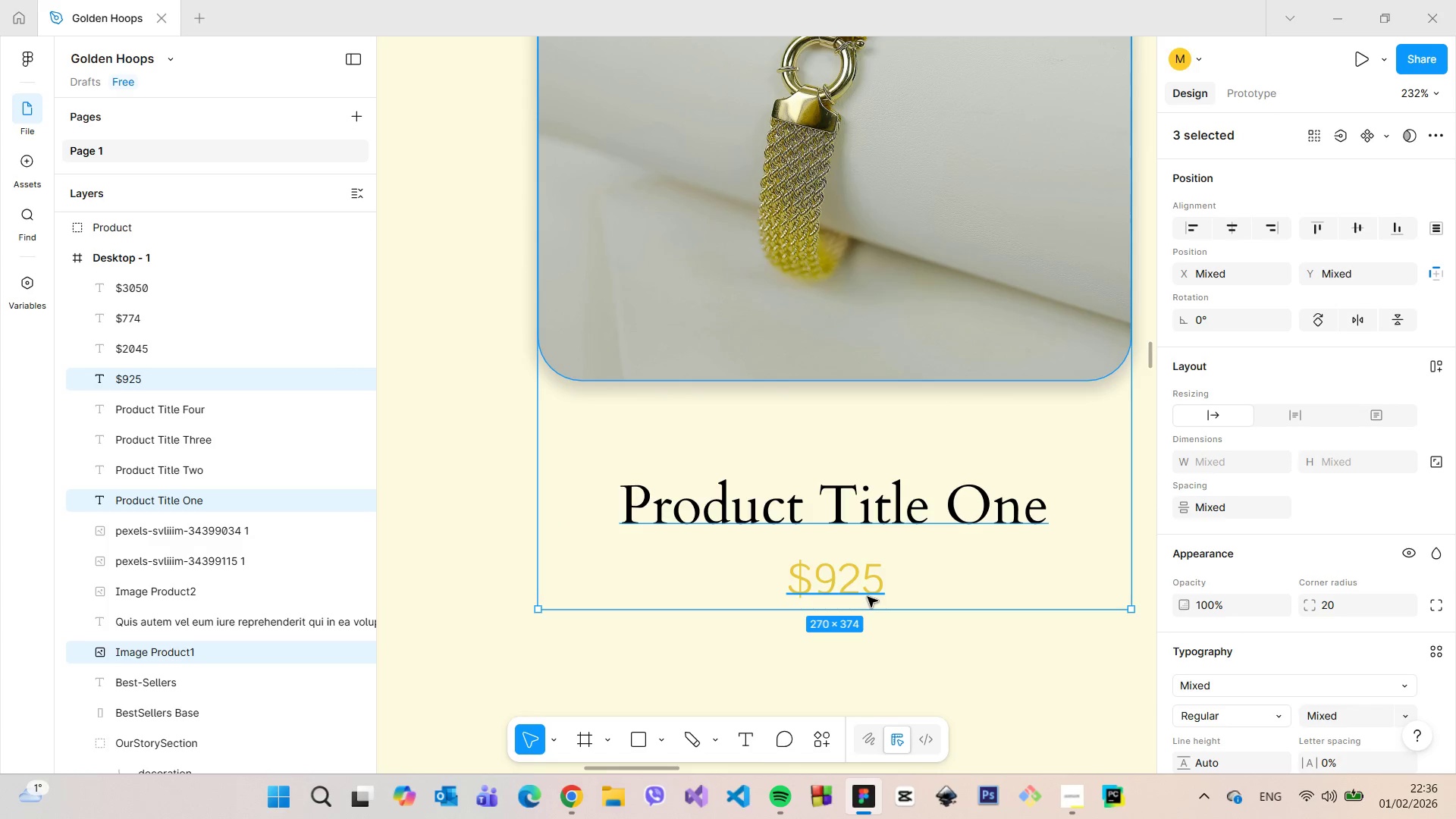 
key(Shift+ShiftLeft)
 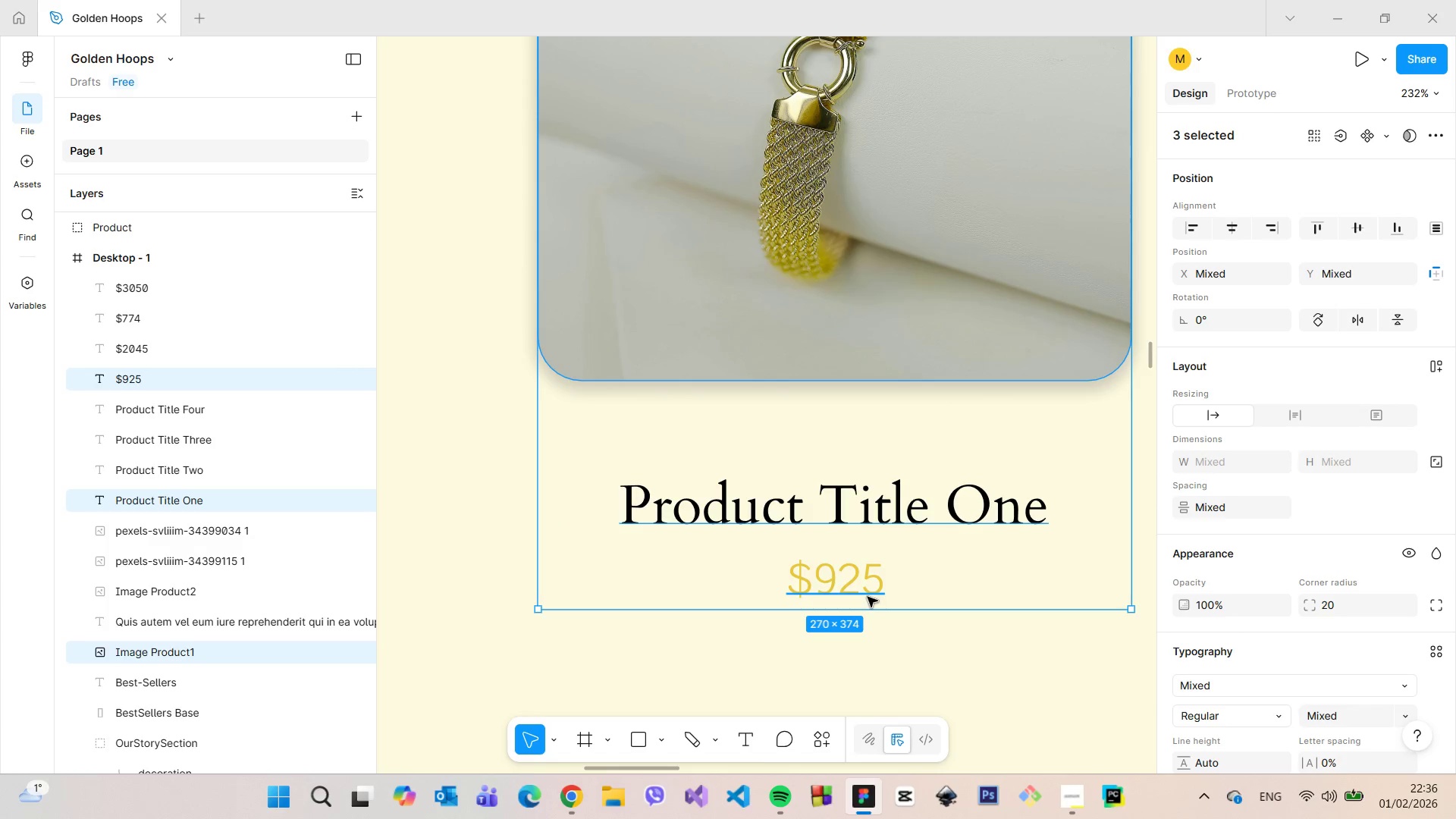 
key(Shift+ShiftLeft)
 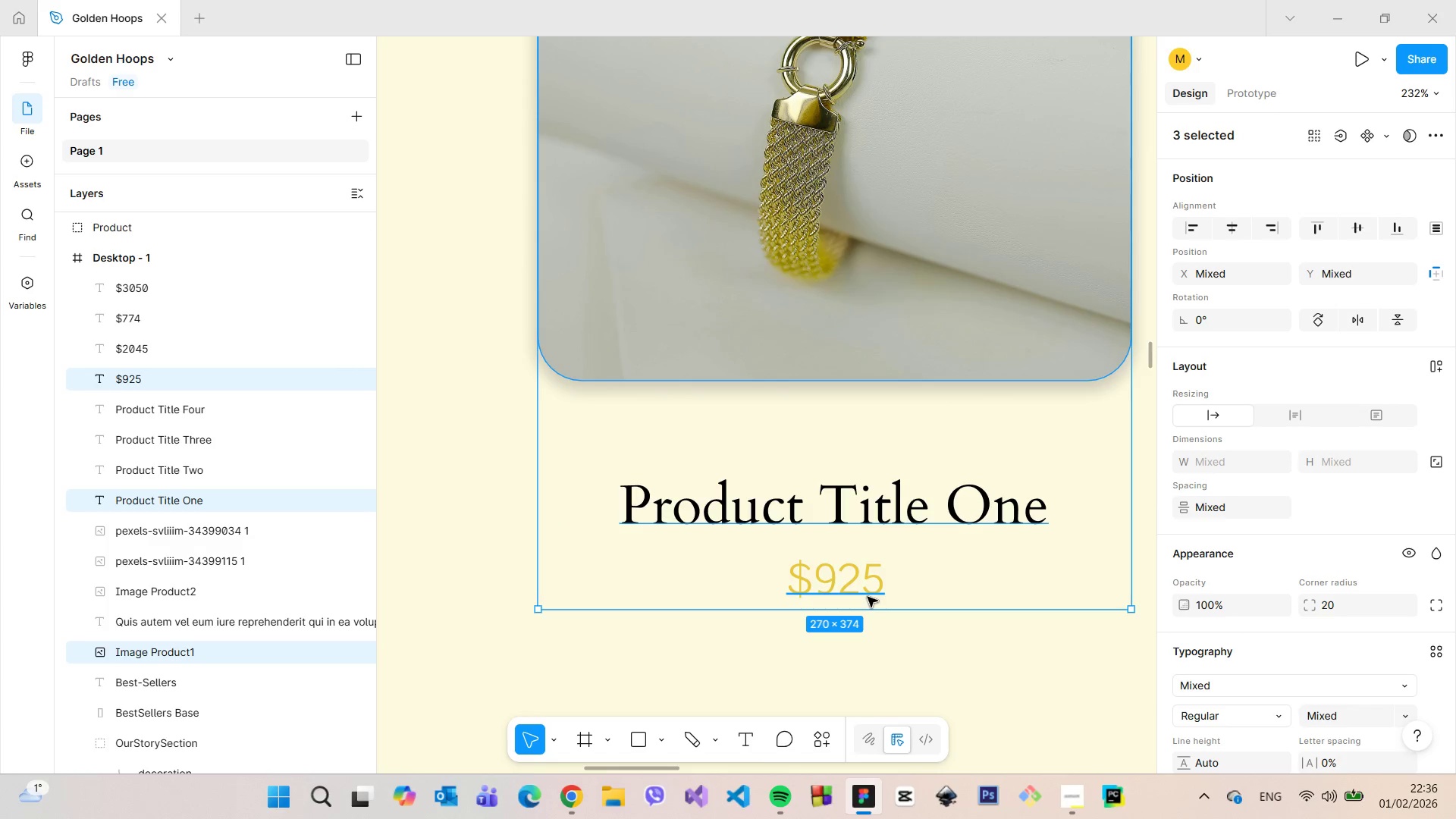 
key(Shift+ShiftLeft)
 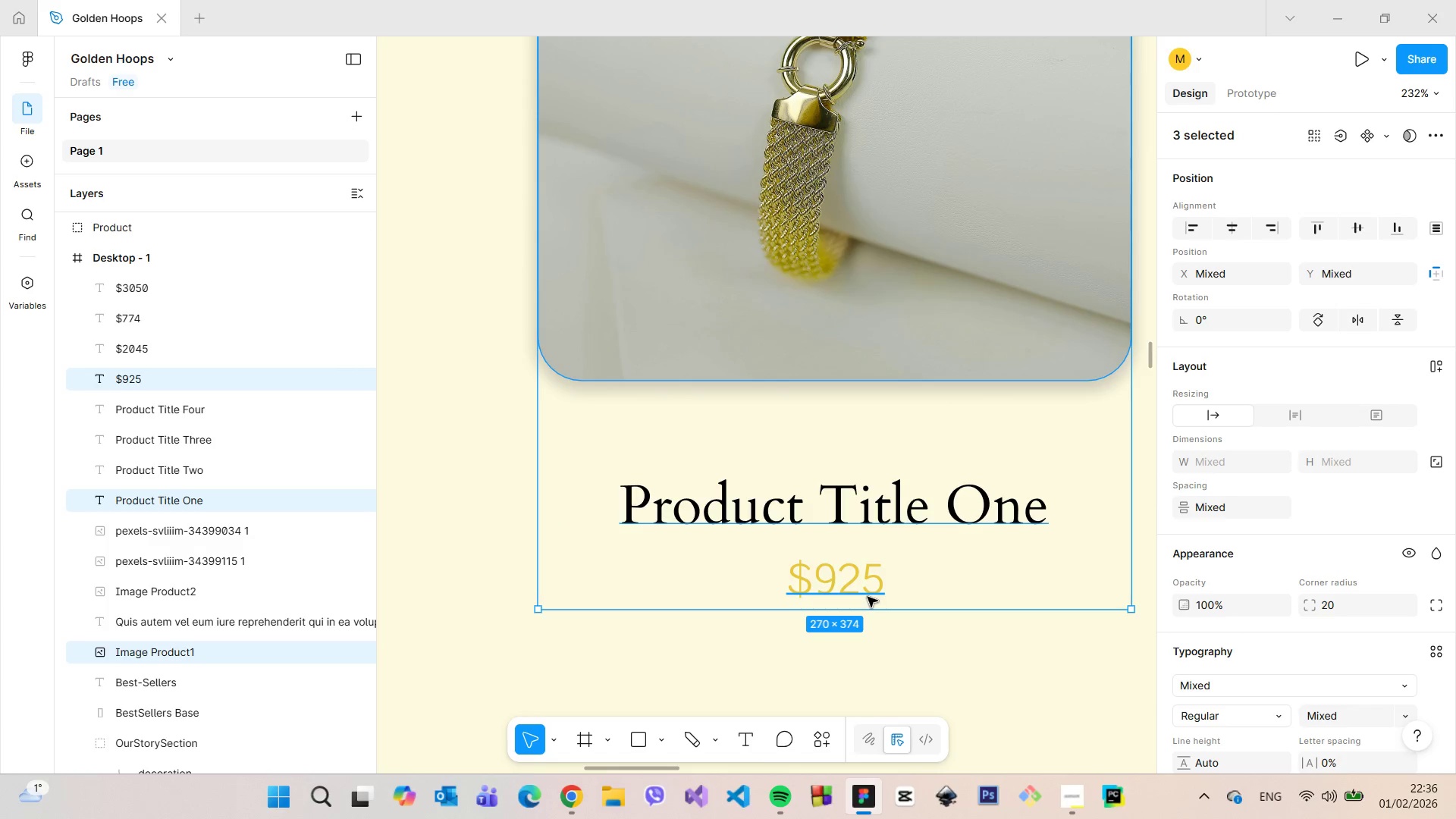 
key(Shift+ShiftLeft)
 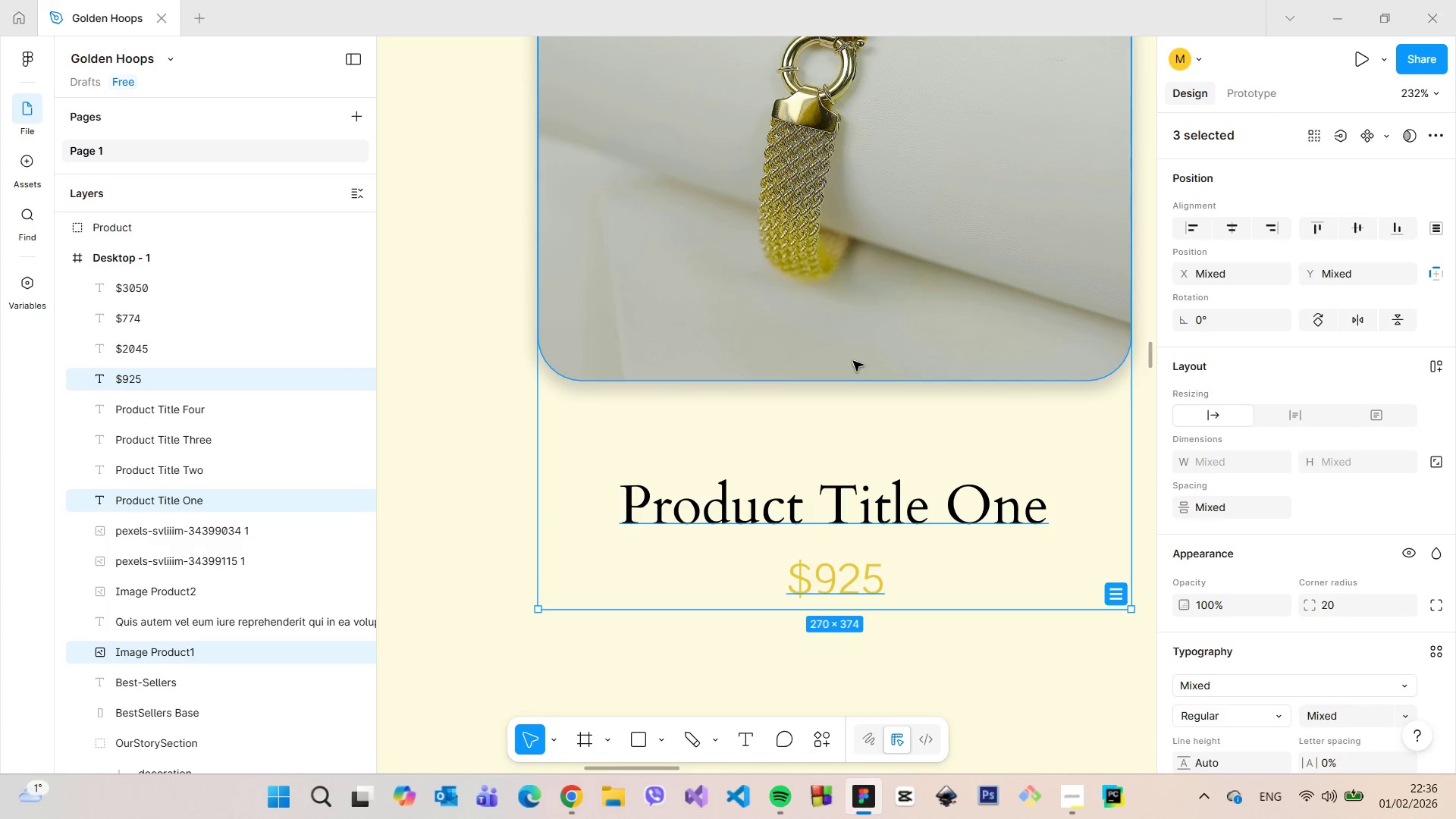 
right_click([853, 361])
 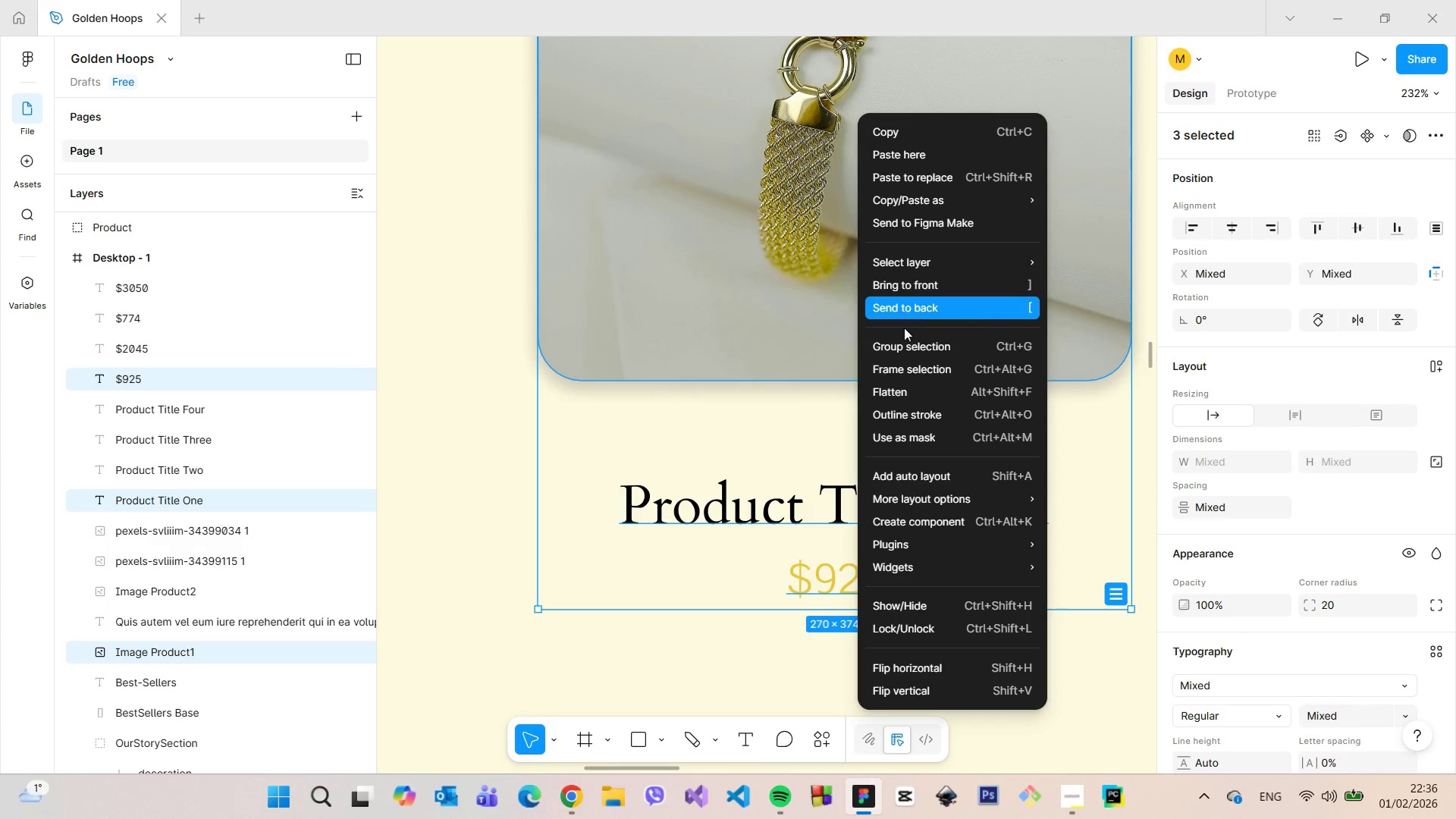 
left_click([903, 340])
 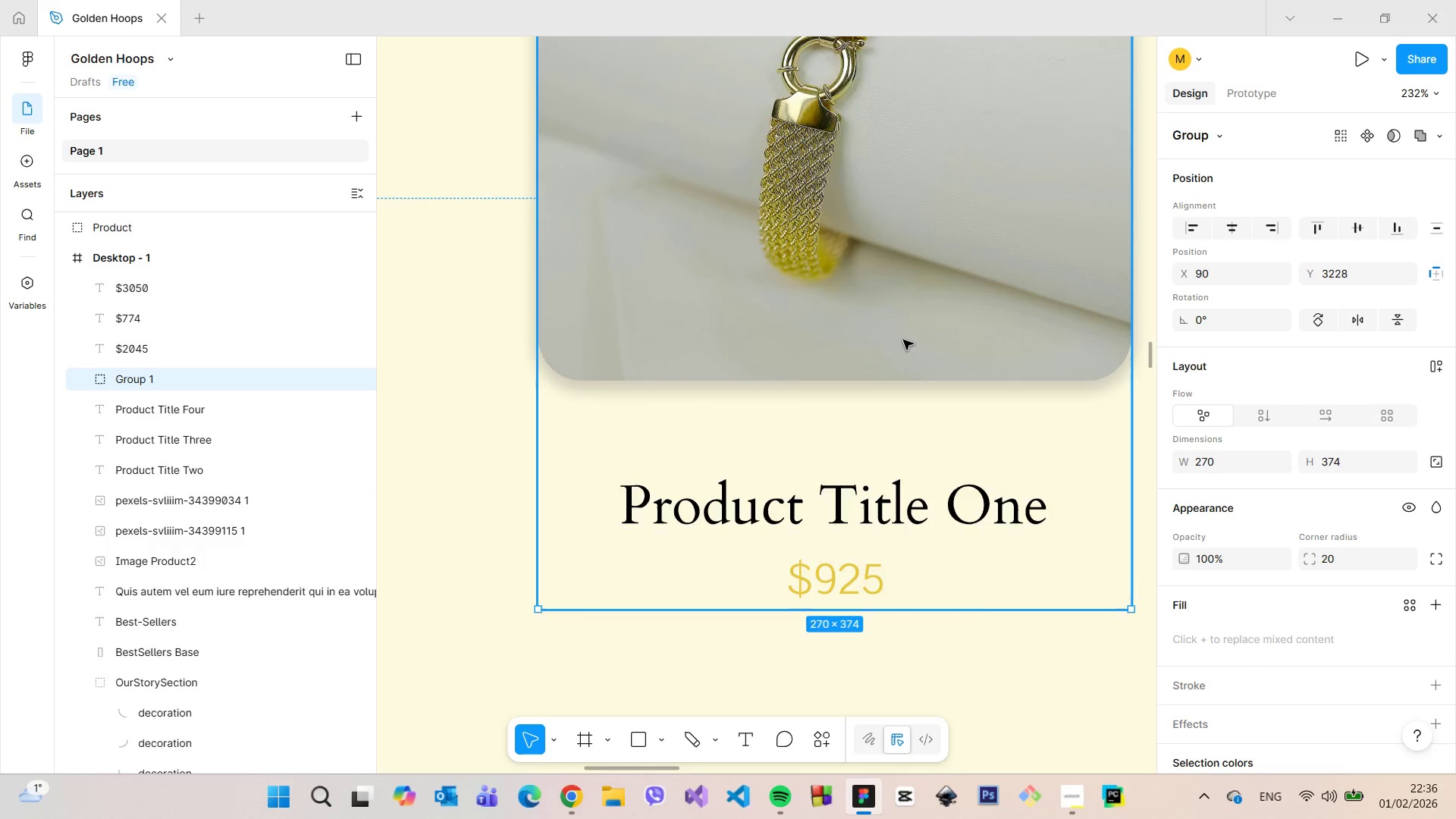 
scroll: coordinate [904, 343], scroll_direction: down, amount: 15.0
 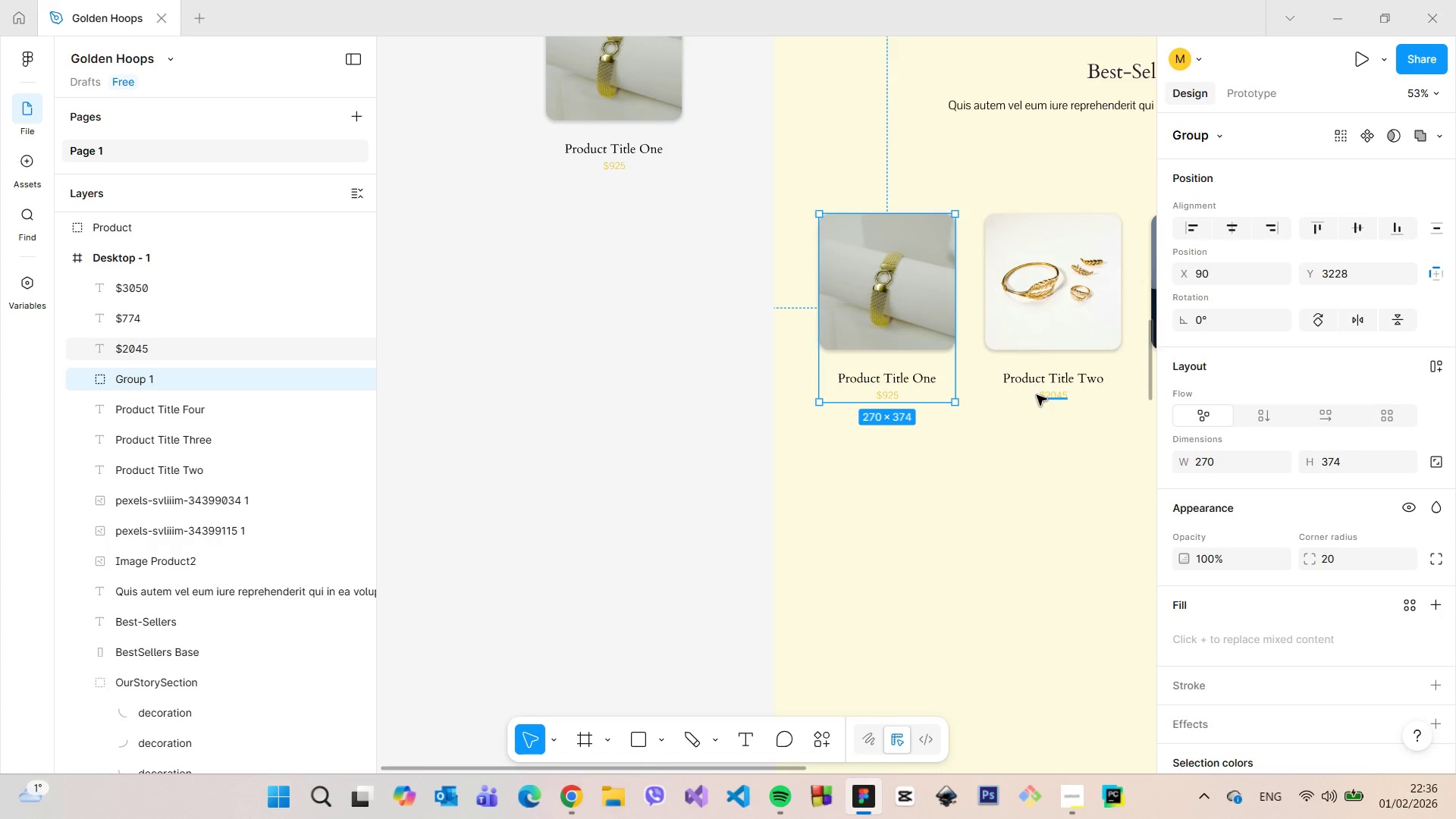 
left_click([1037, 396])
 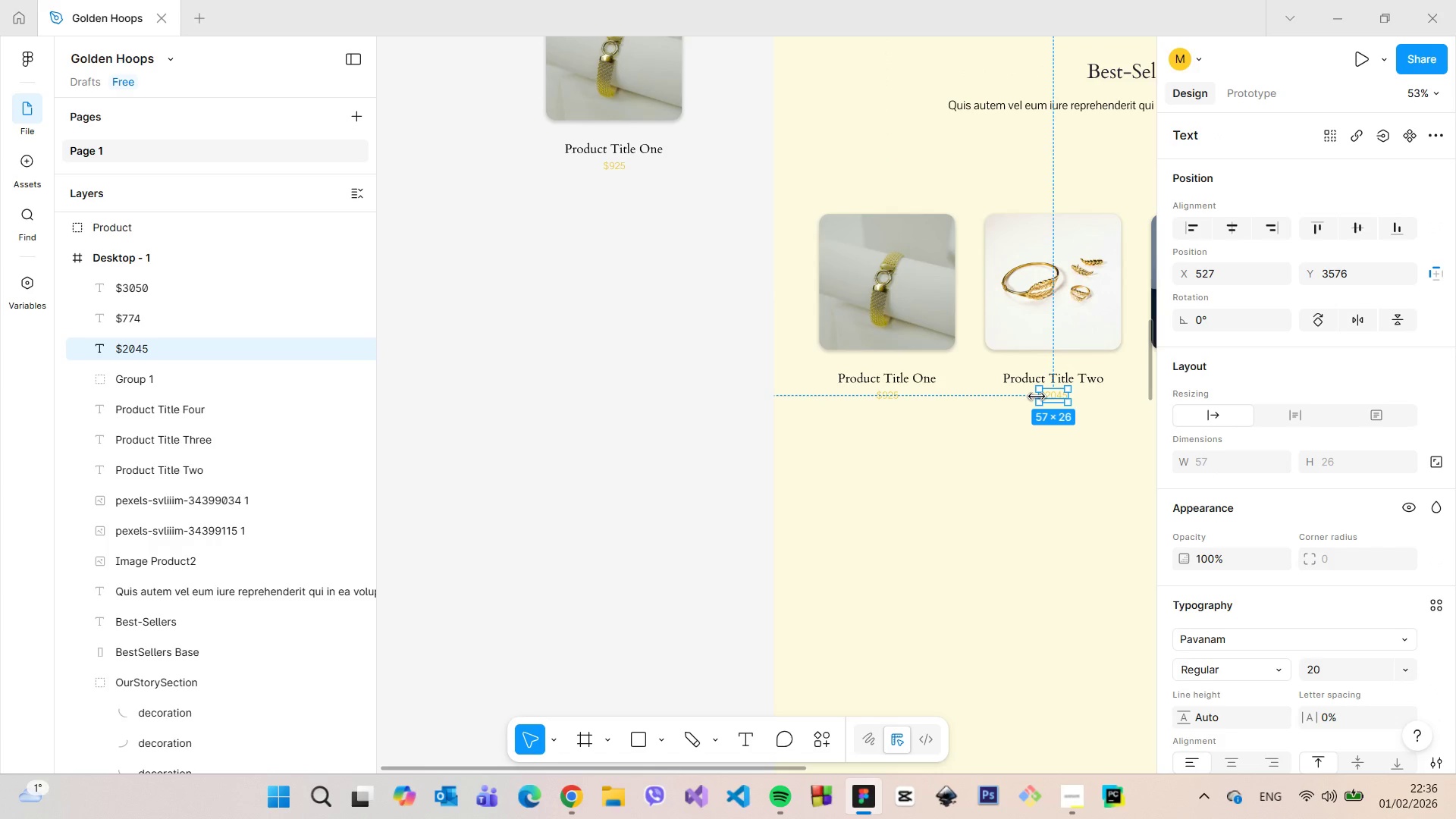 
hold_key(key=ShiftLeft, duration=0.75)
 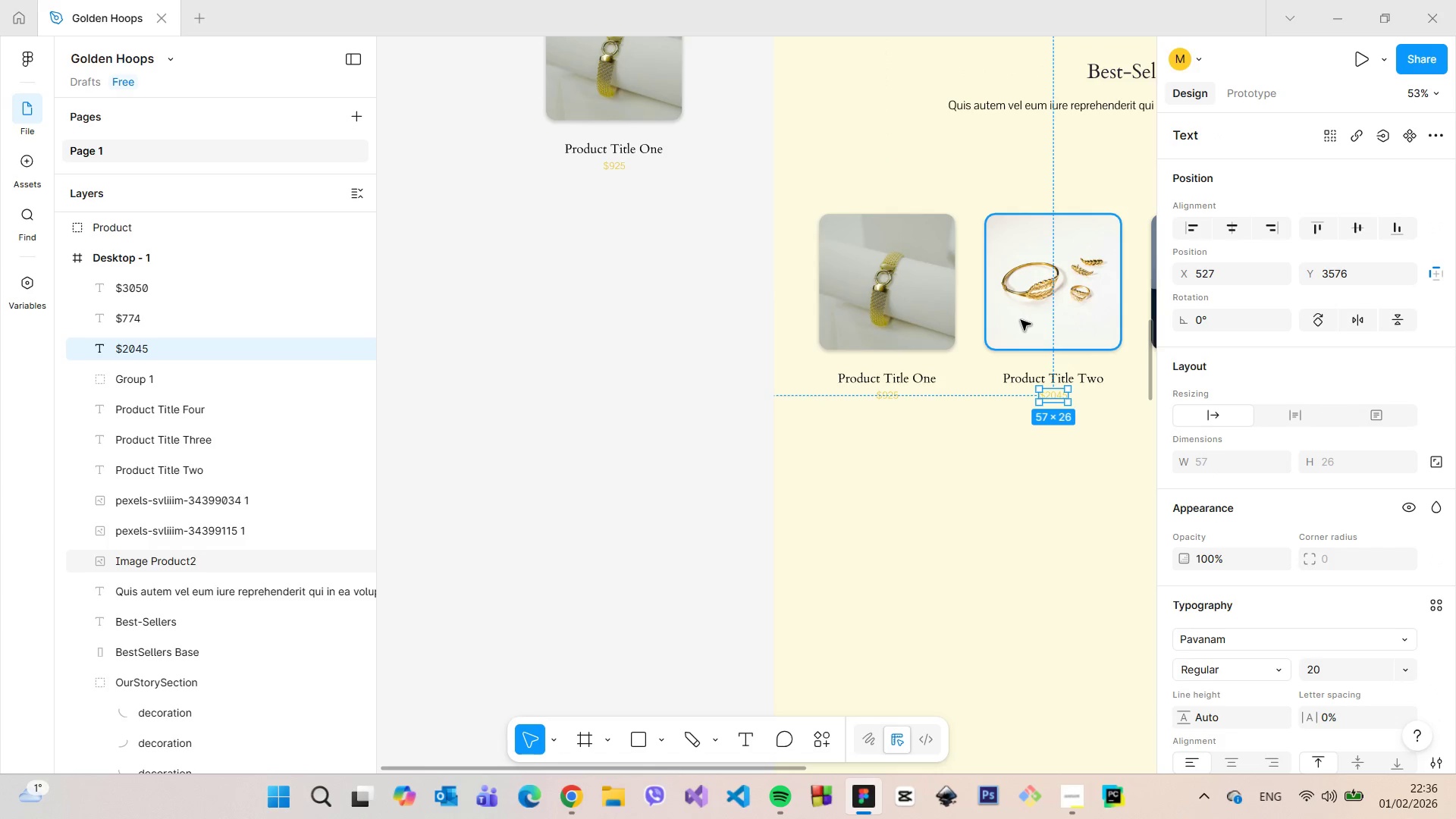 
left_click([1021, 320])
 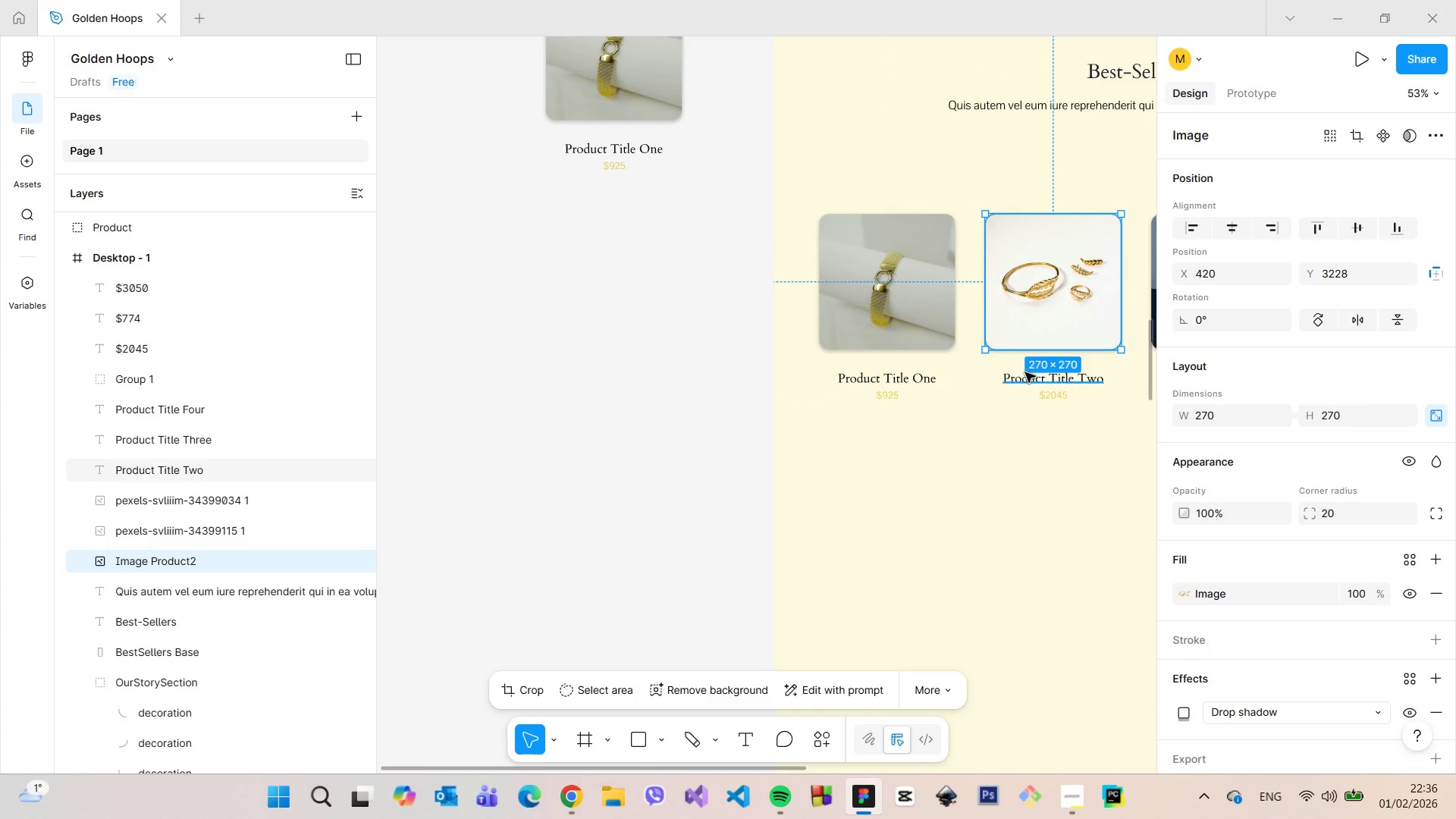 
hold_key(key=ShiftLeft, duration=1.52)
left_click([1025, 374])
 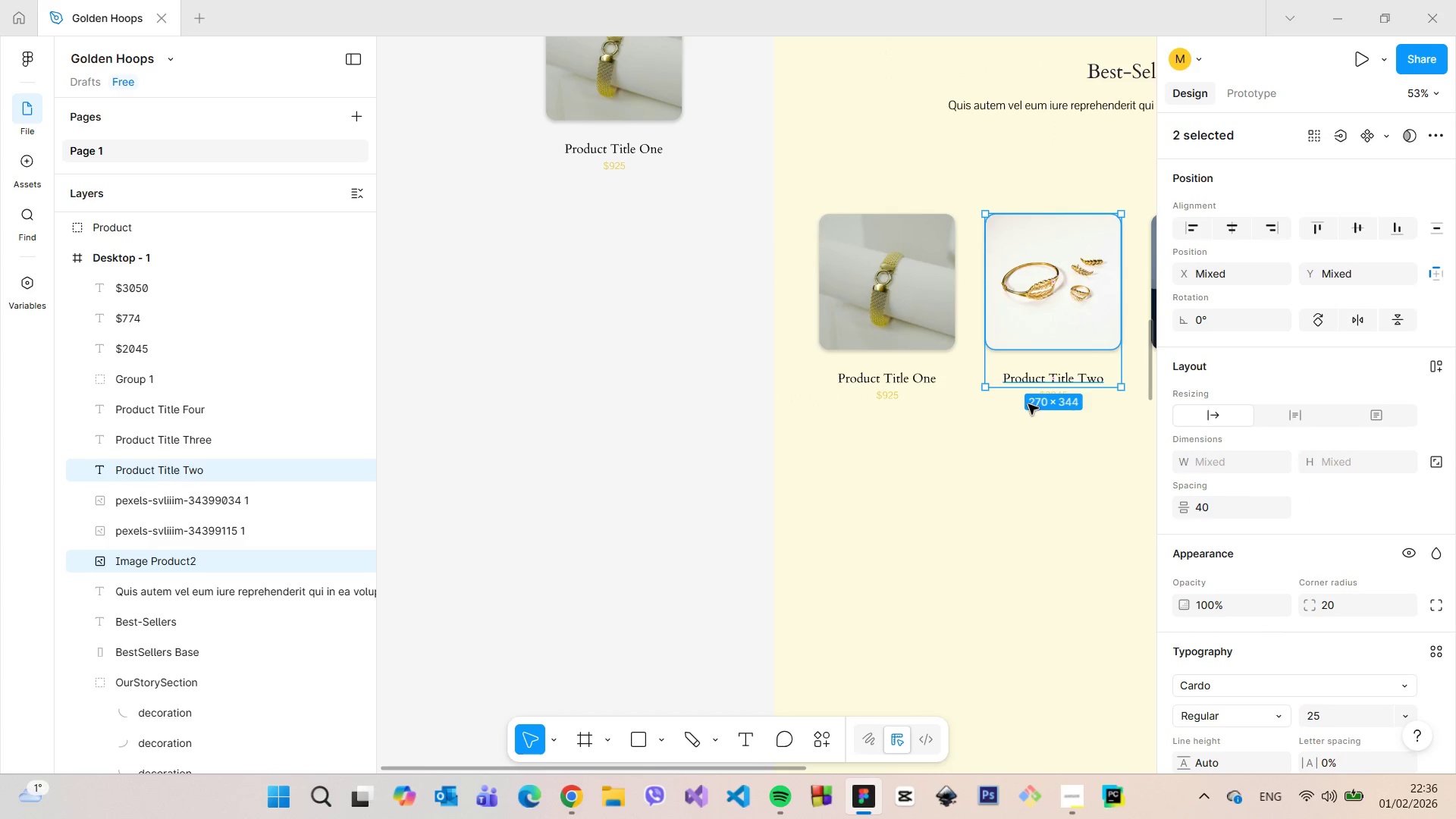 
hold_key(key=ShiftLeft, duration=1.5)
 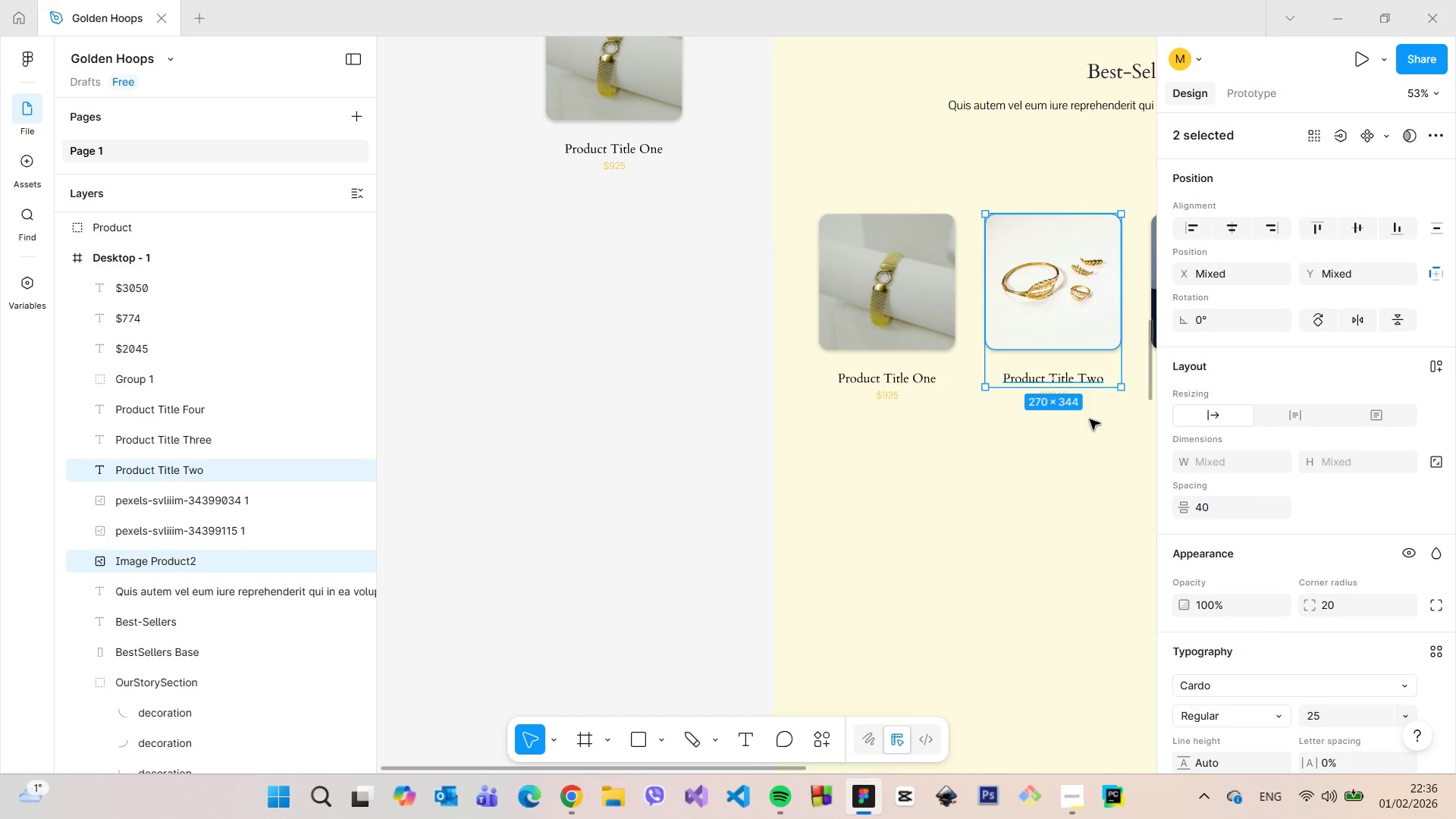 
key(Shift+ShiftLeft)
 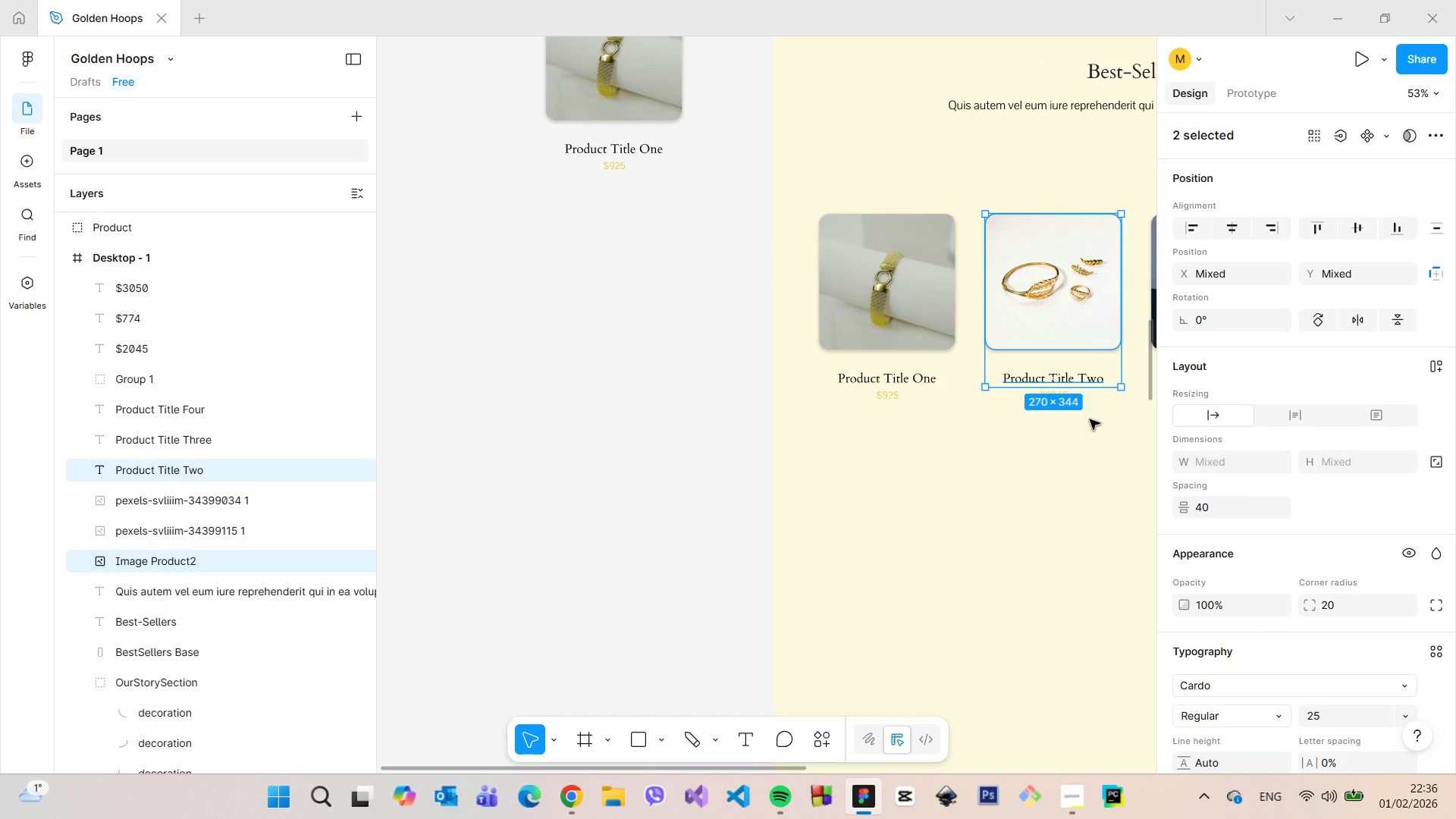 
left_click([1090, 419])
 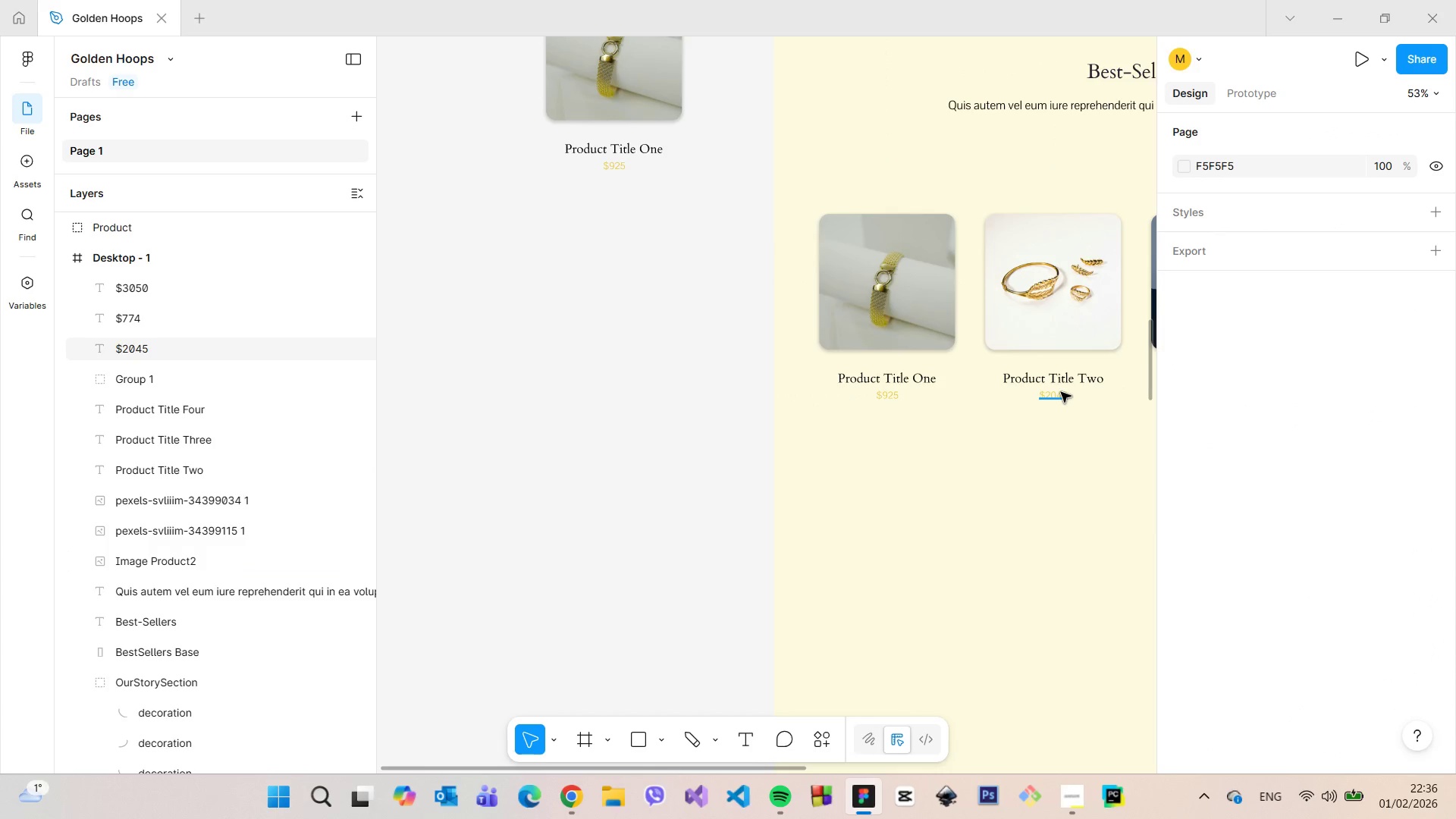 
left_click([1061, 392])
 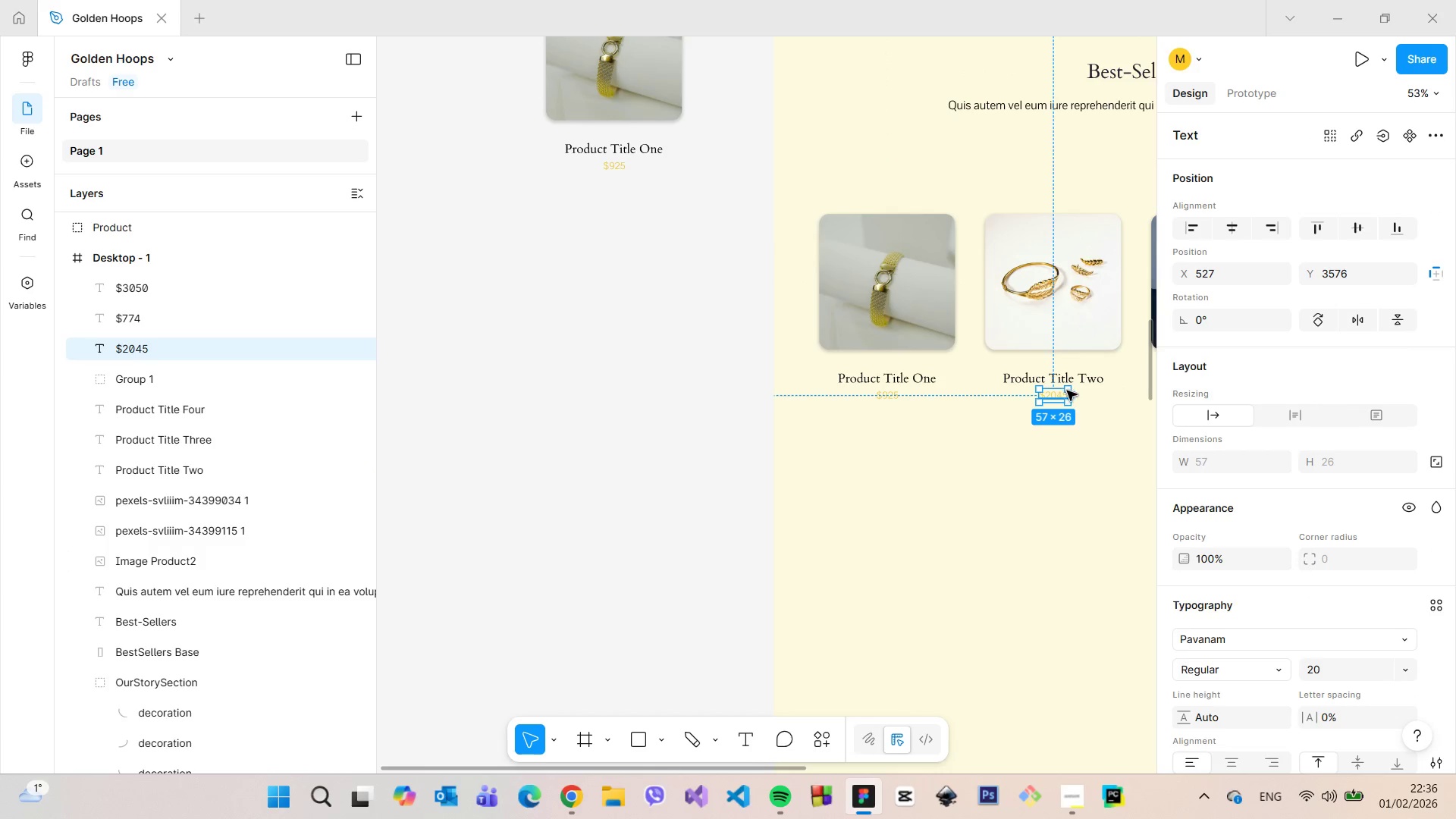 
hold_key(key=ShiftLeft, duration=1.5)
left_click([1083, 381])
 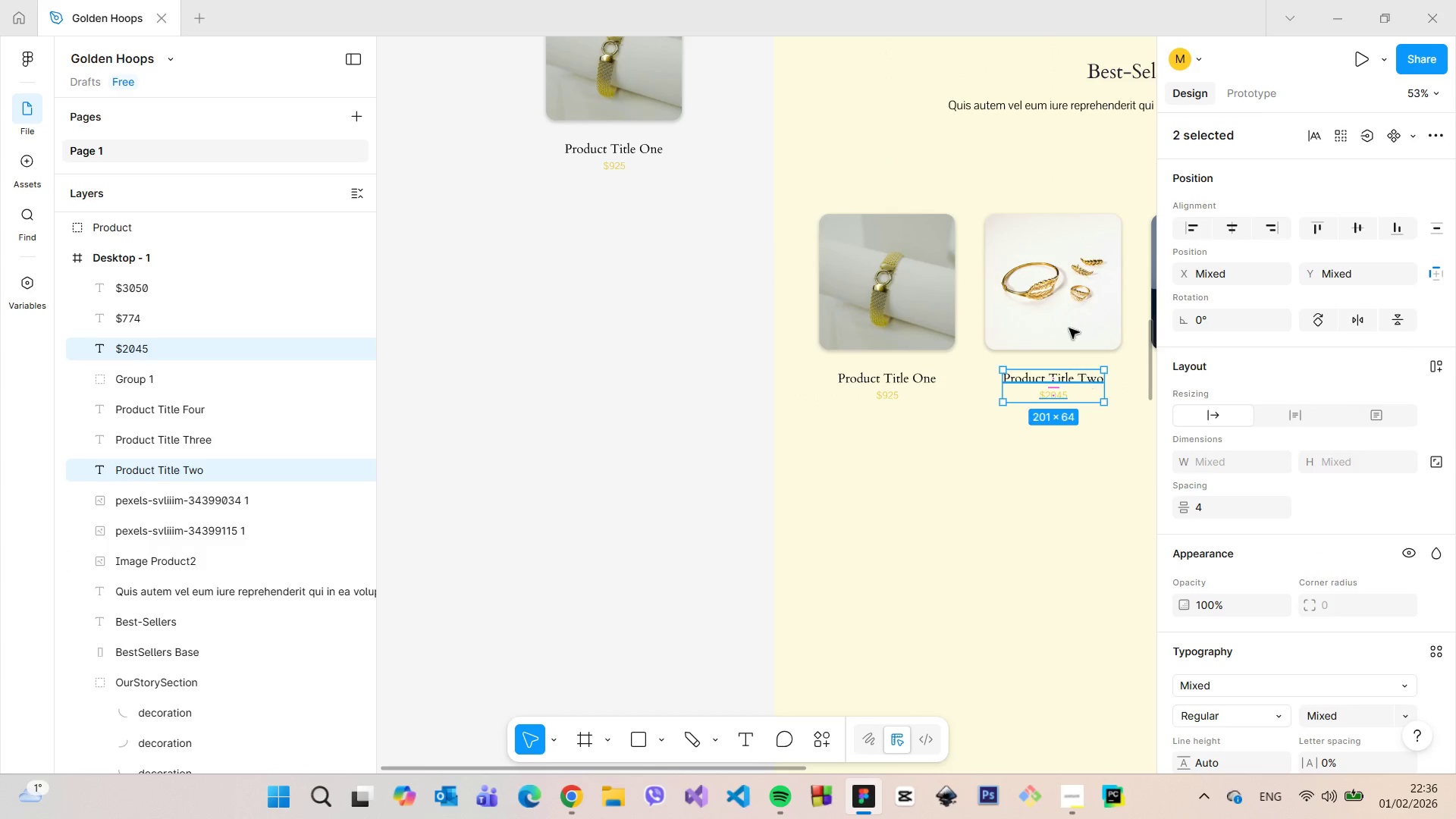 
left_click([1067, 309])
 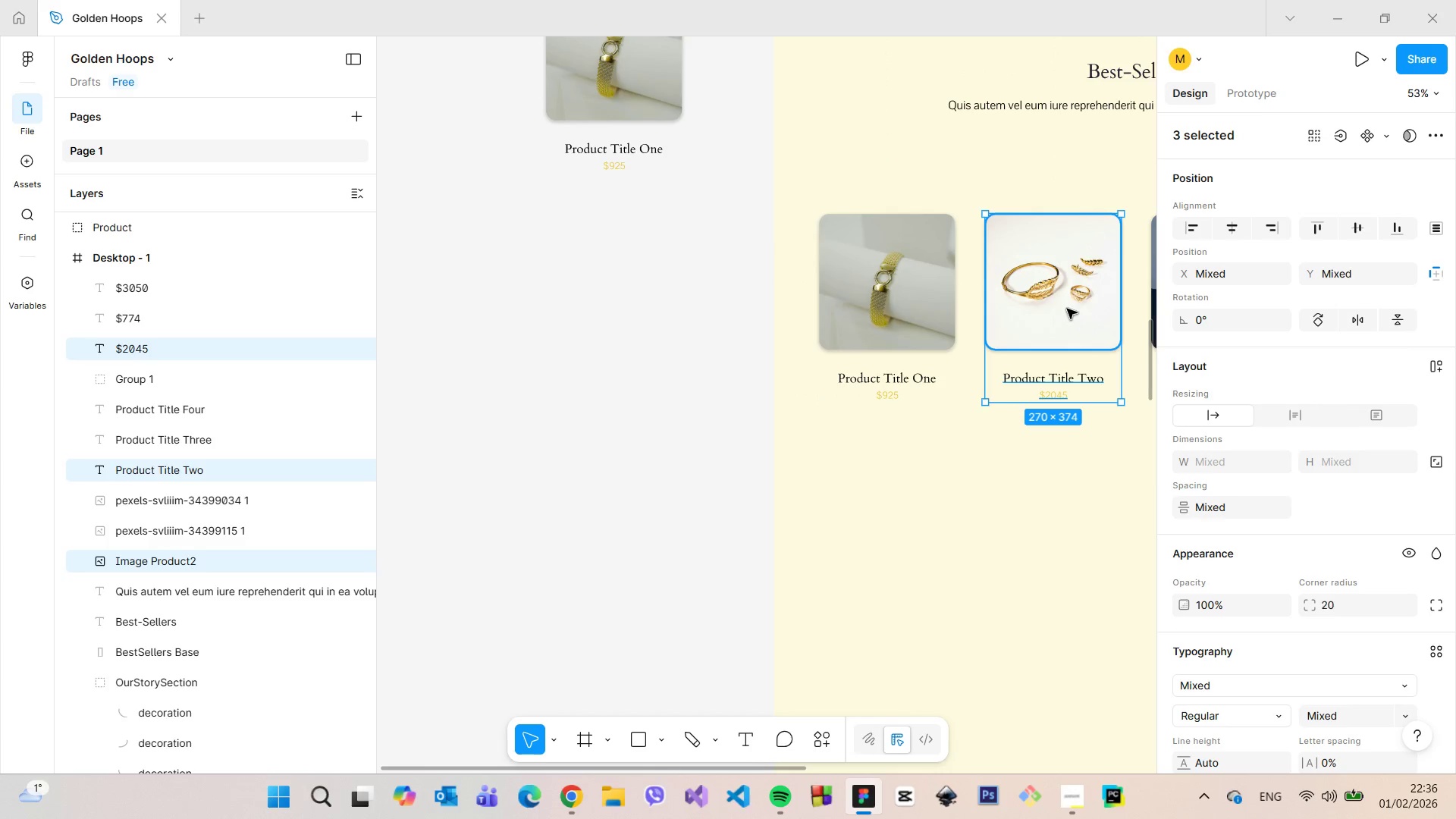 
key(Shift+ShiftLeft)
 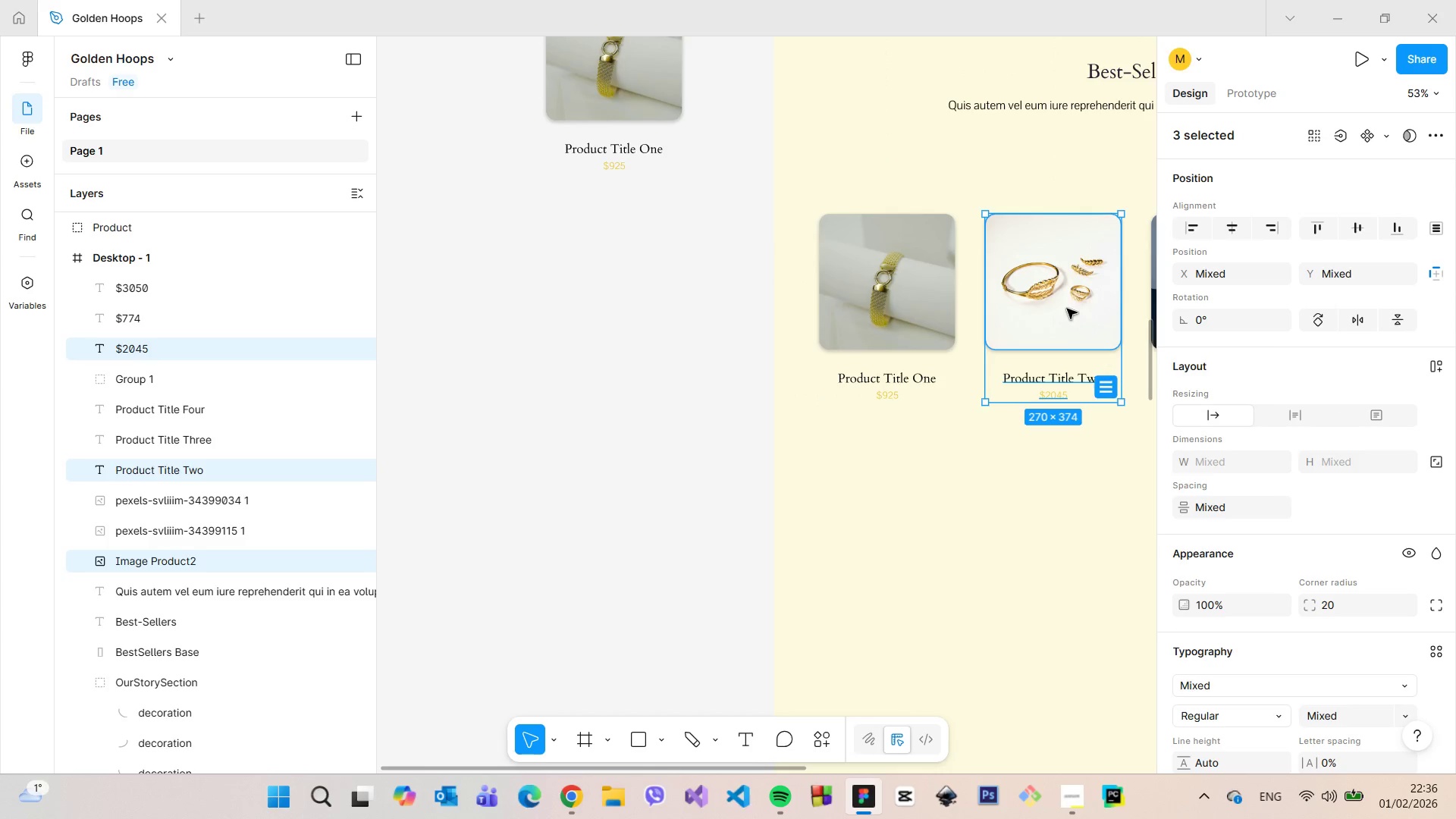 
right_click([1067, 309])
 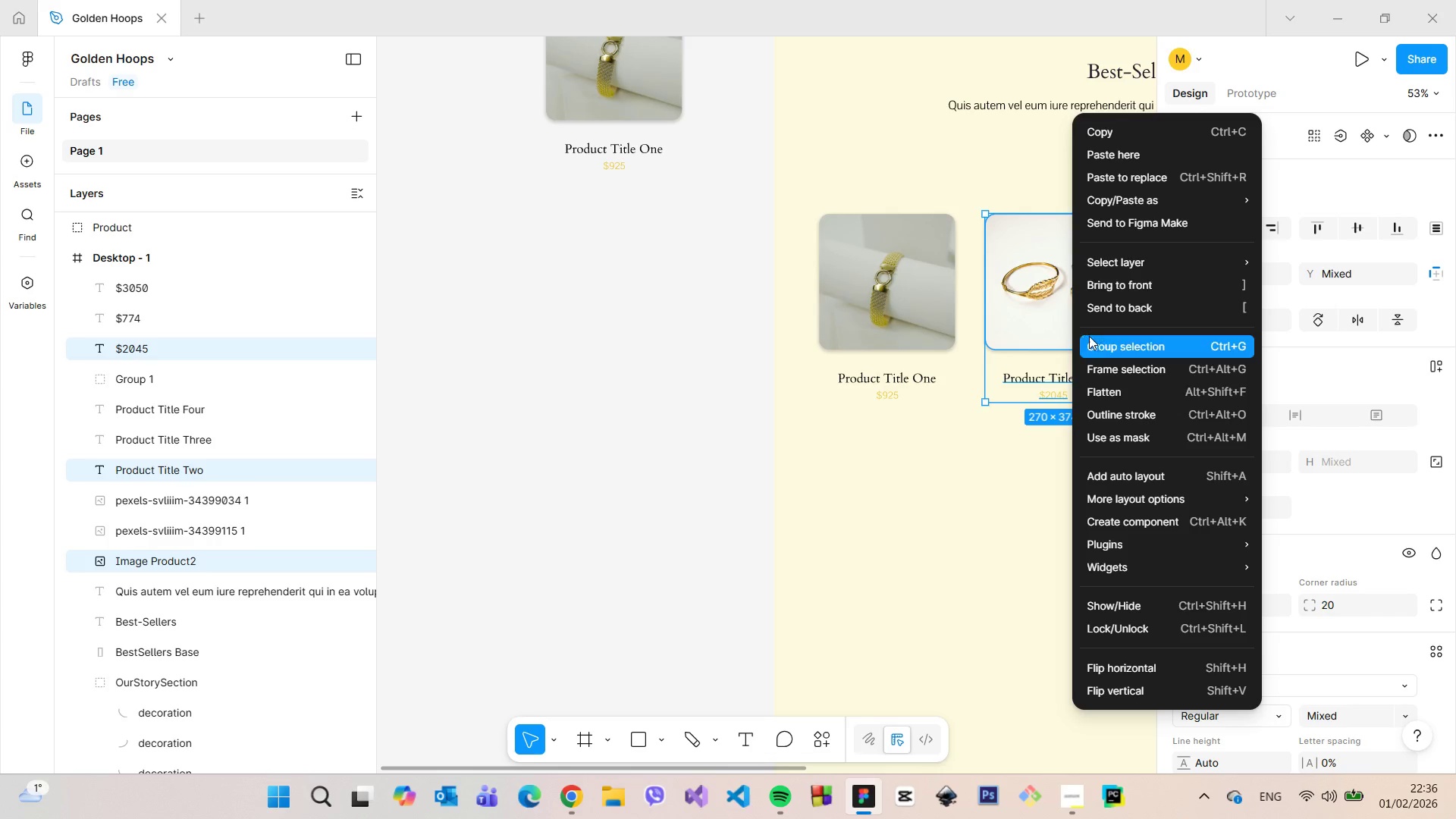 
left_click([1090, 340])
 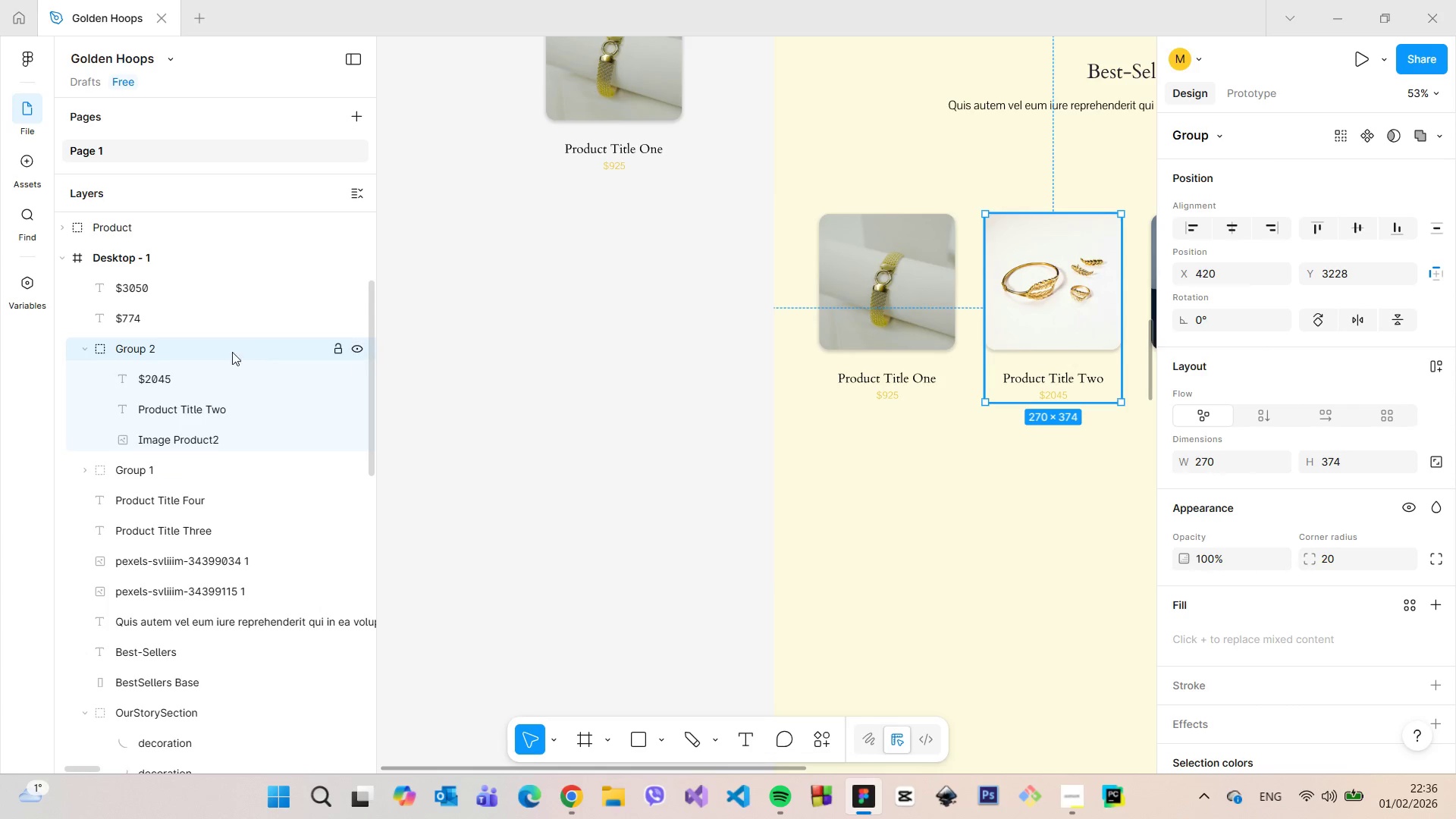 
double_click([230, 350])
 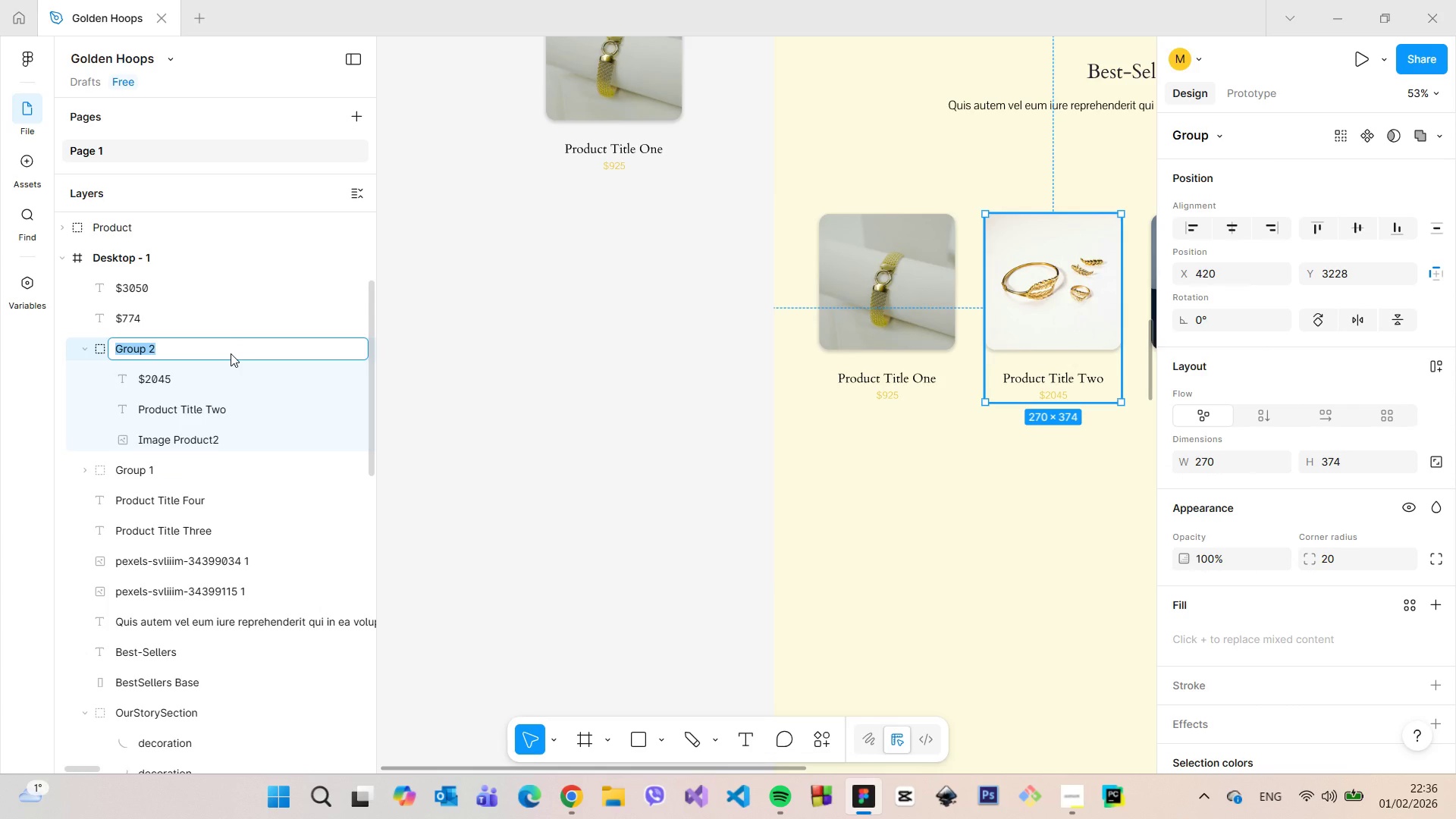 
type(Product)
 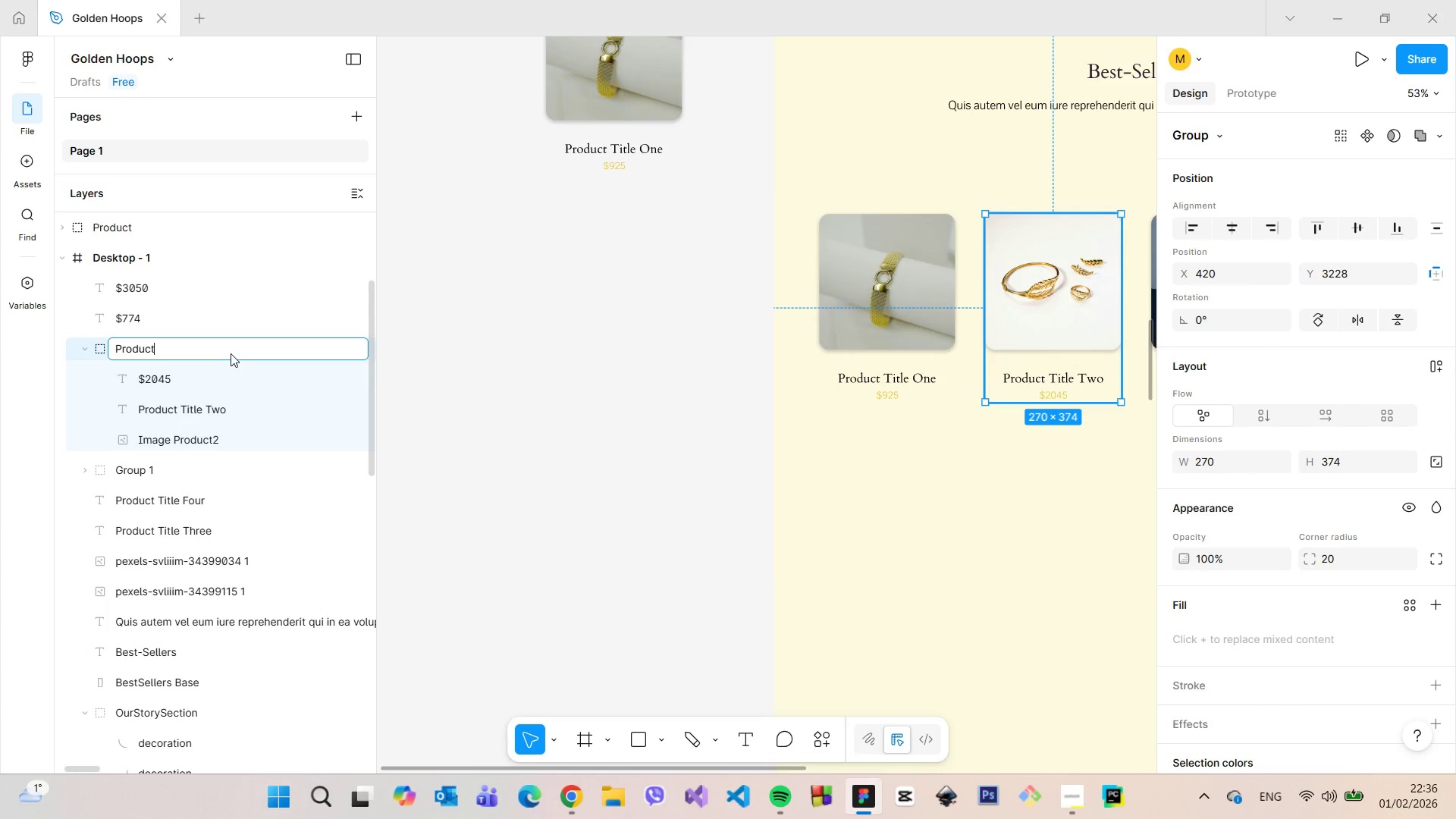 
key(Enter)
 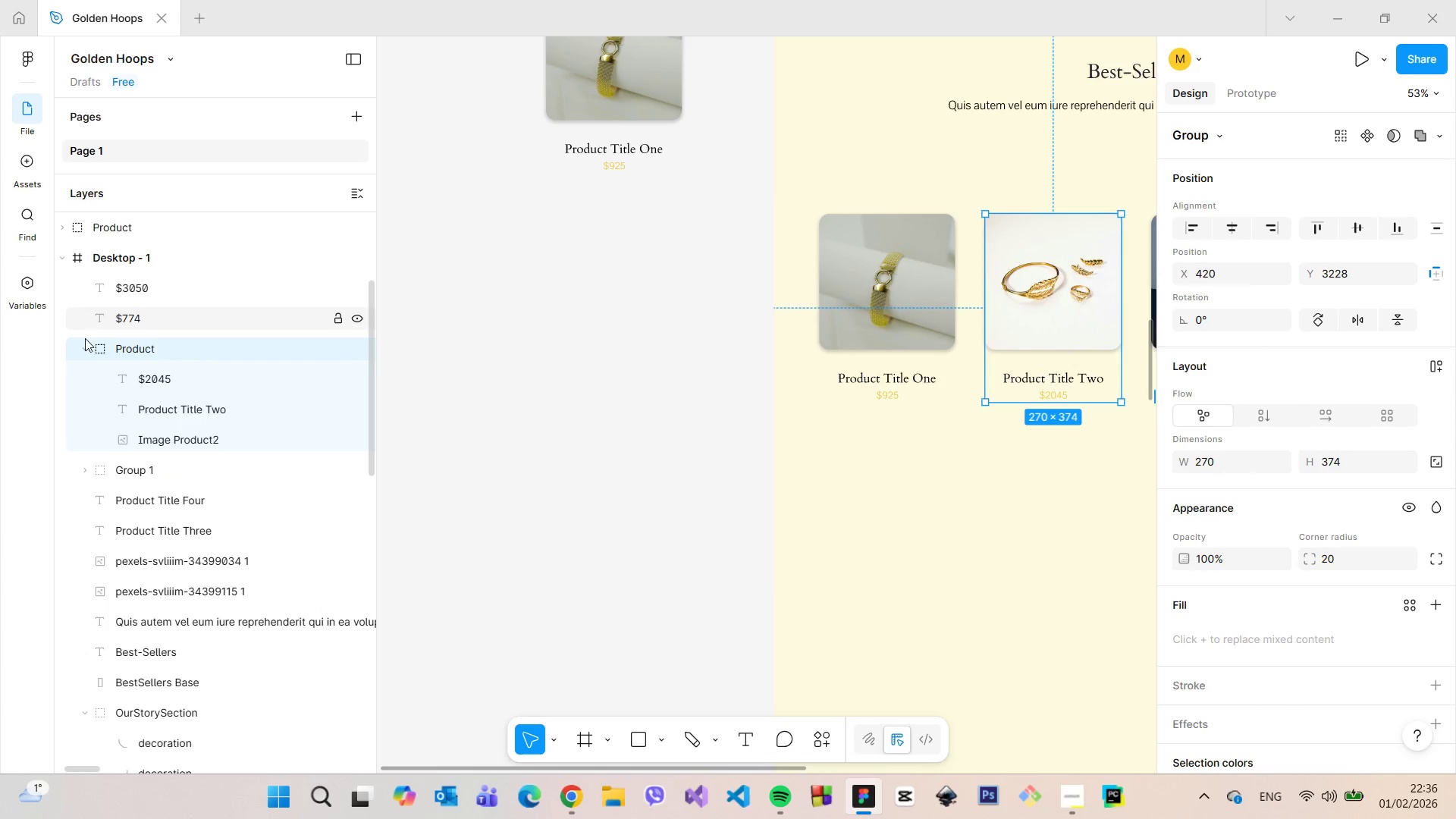 
left_click([84, 344])
 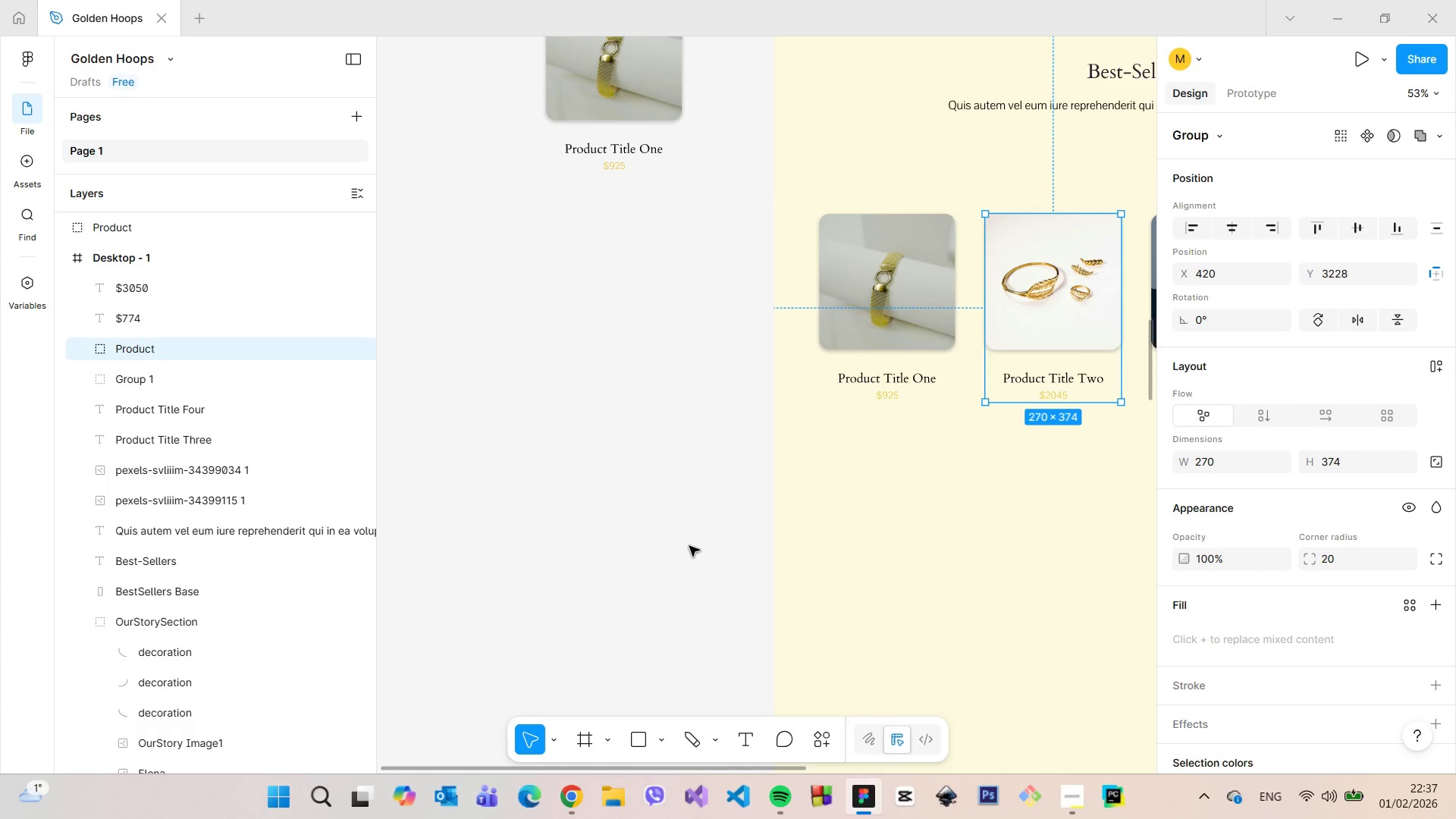 
scroll: coordinate [118, 368], scroll_direction: up, amount: 1.0
 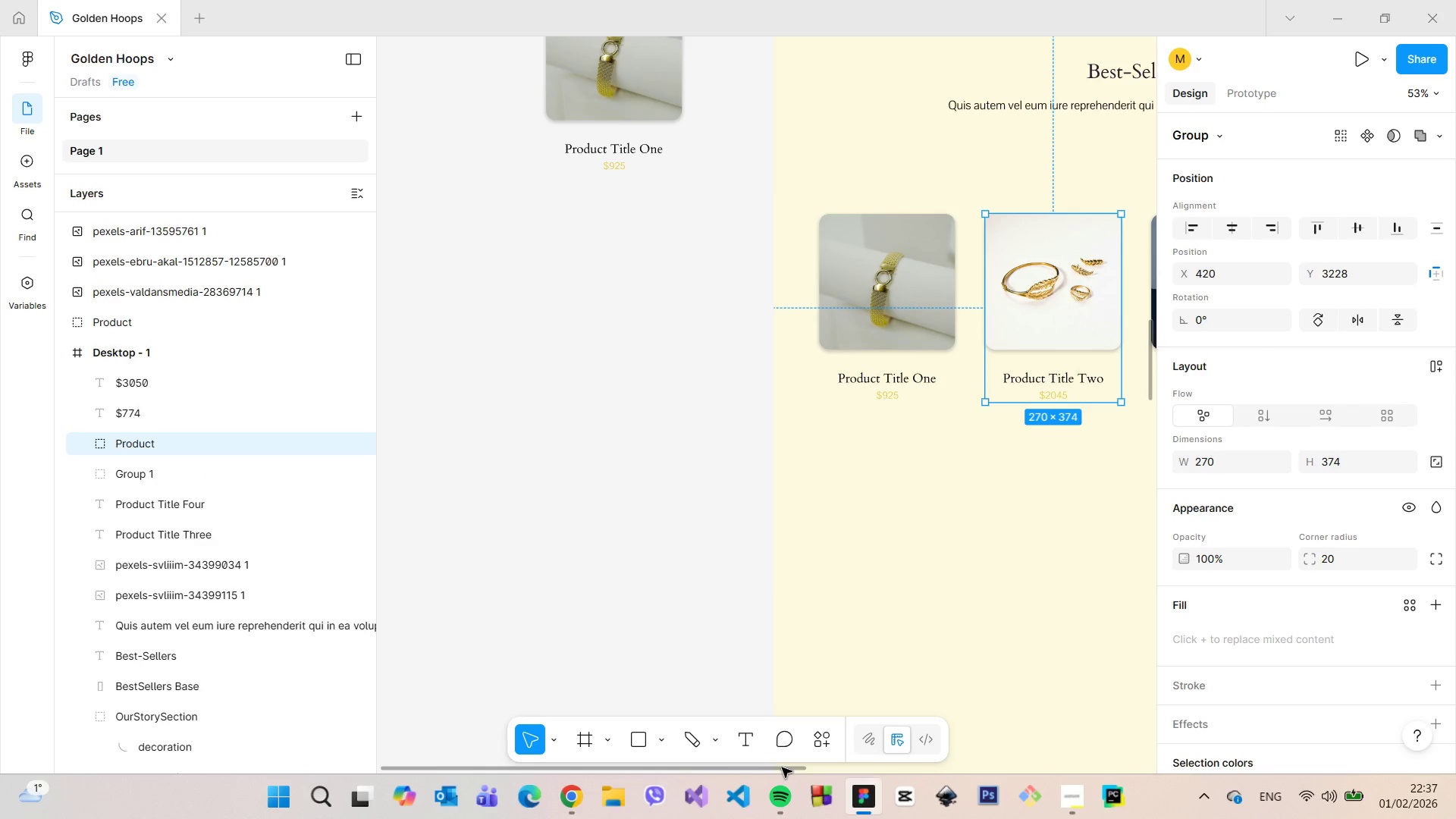 
left_click_drag(start_coordinate=[781, 769], to_coordinate=[1031, 692])
 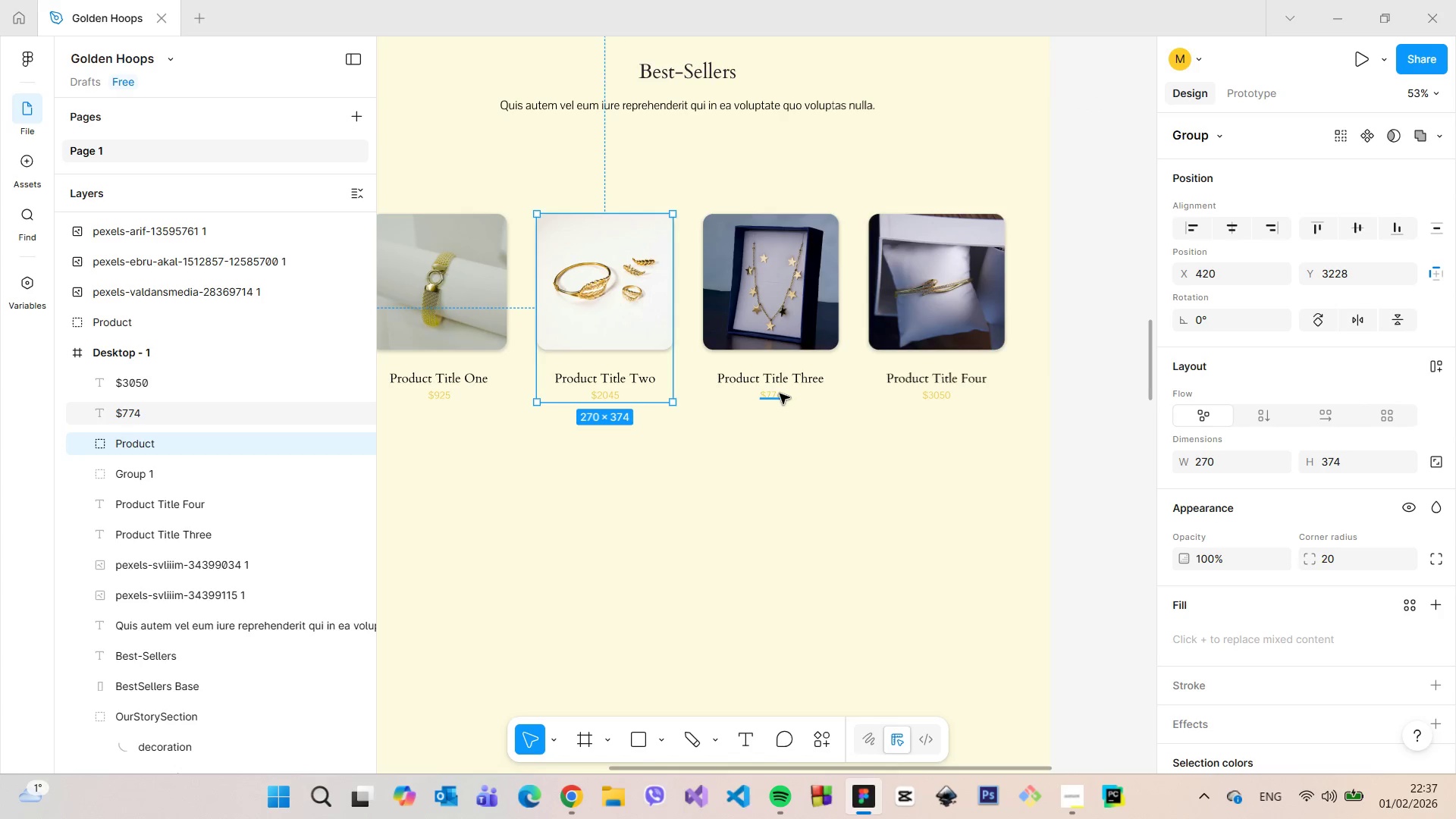 
left_click([780, 394])
 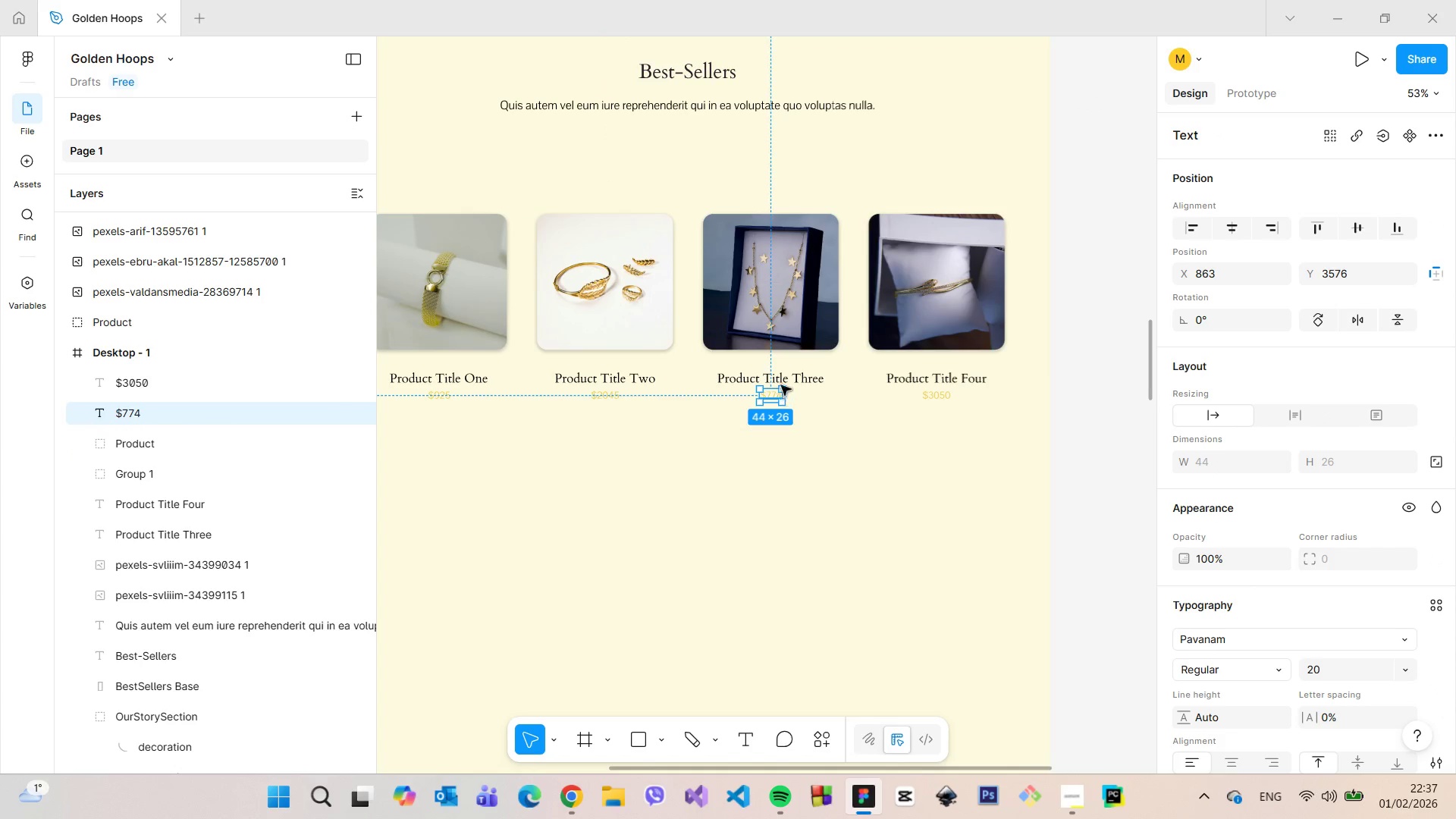 
hold_key(key=ShiftLeft, duration=1.08)
left_click([808, 381])
 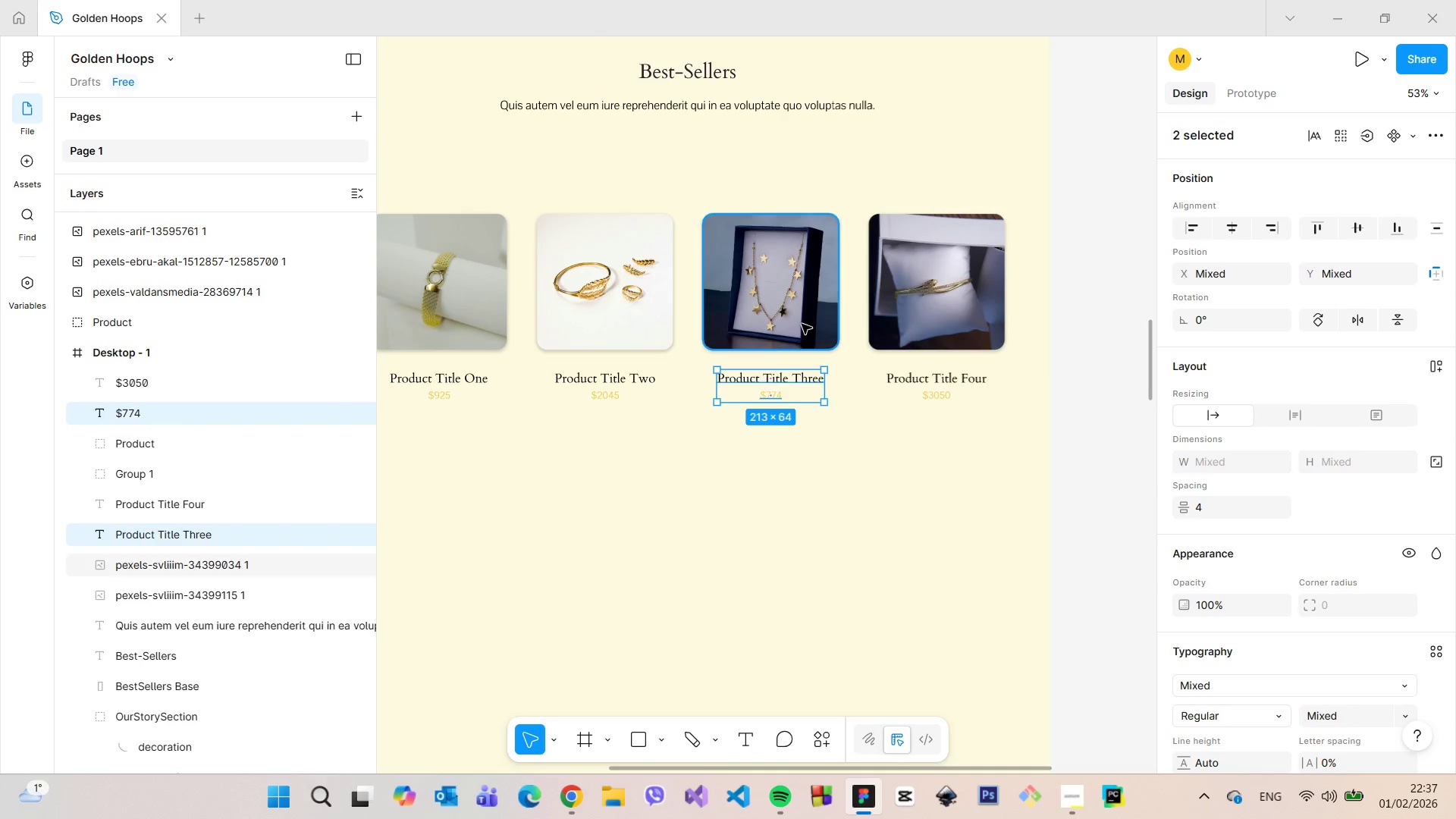 
double_click([802, 324])
 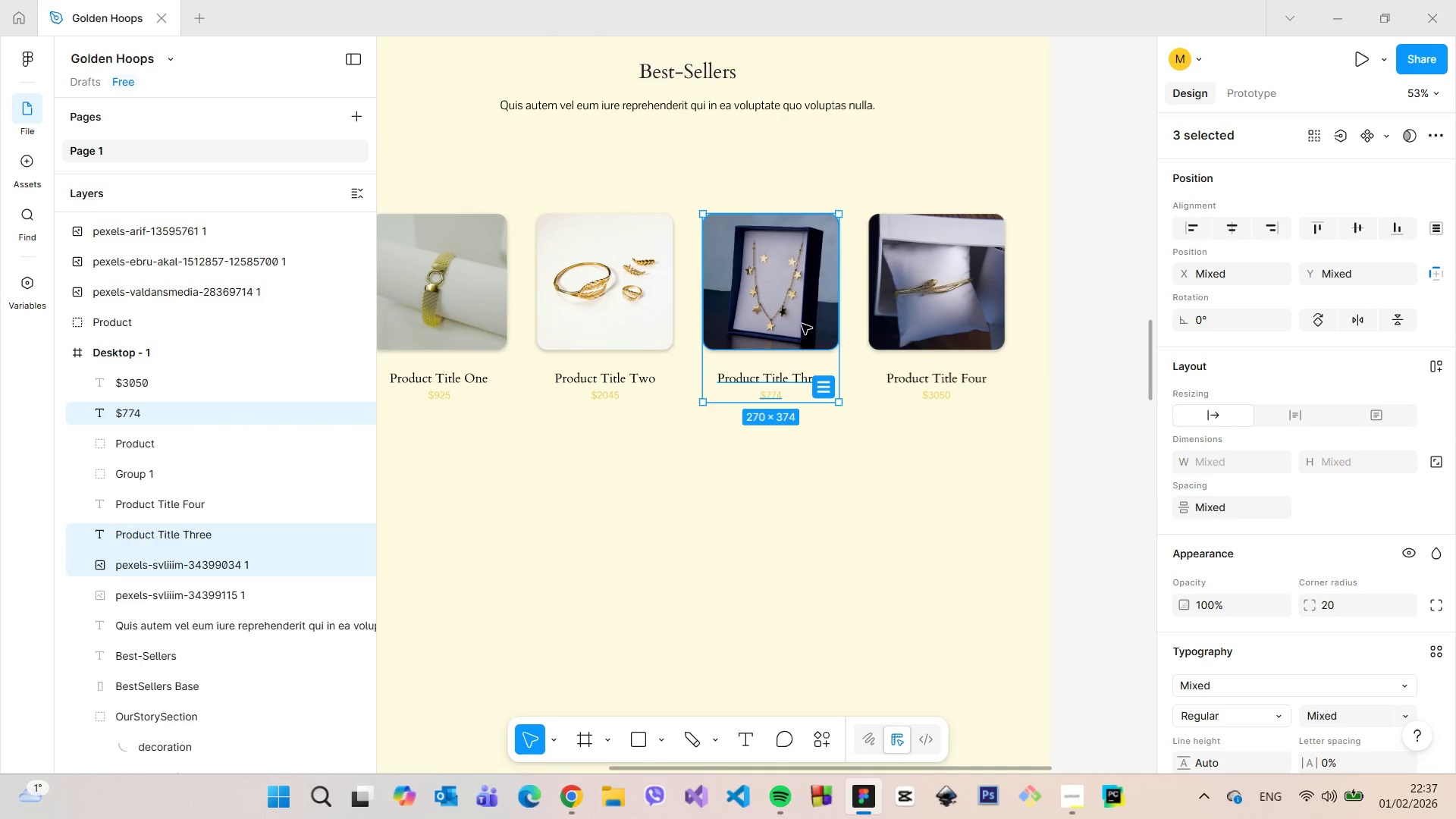 
right_click([802, 324])
 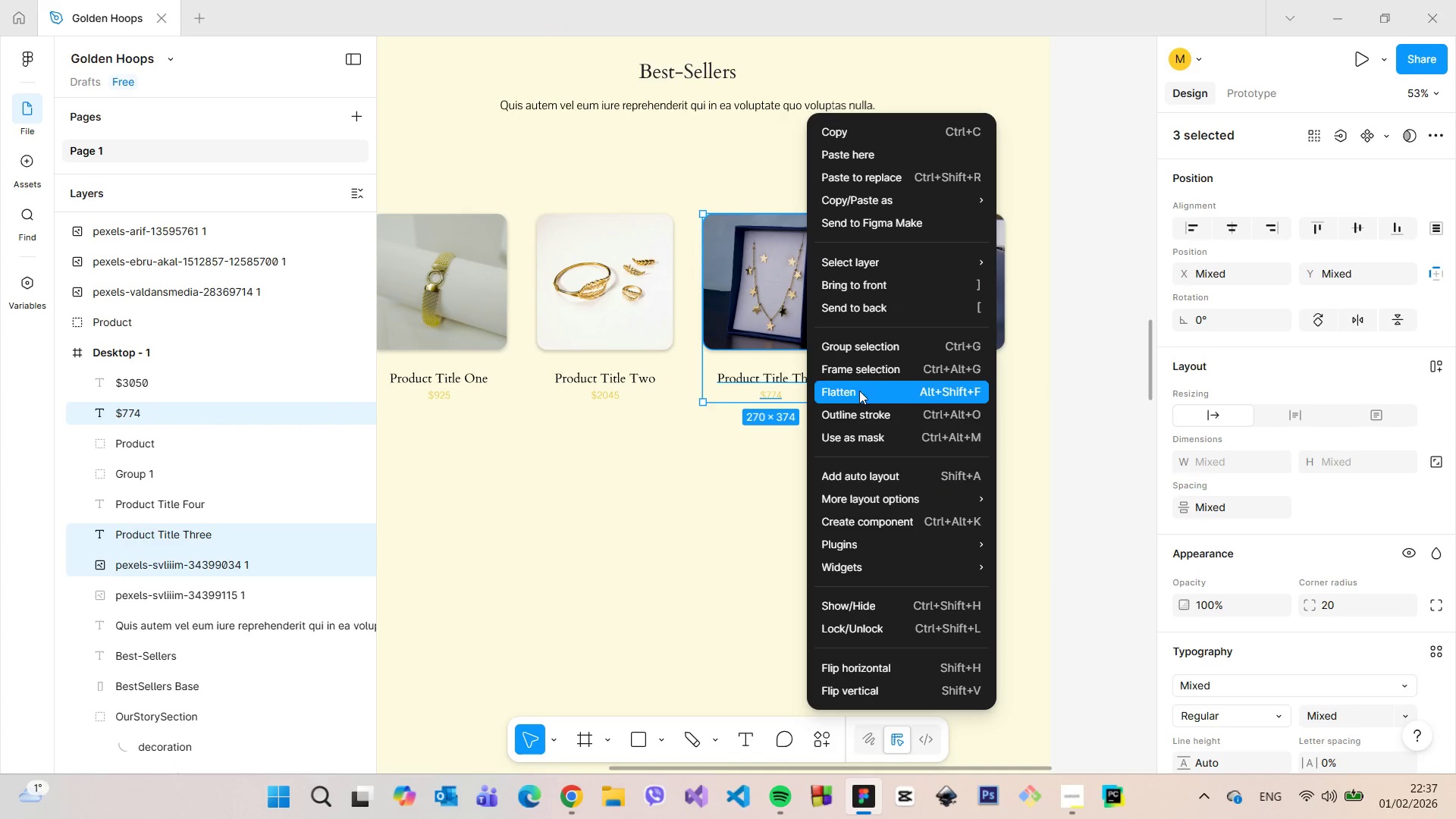 
left_click([857, 339])
 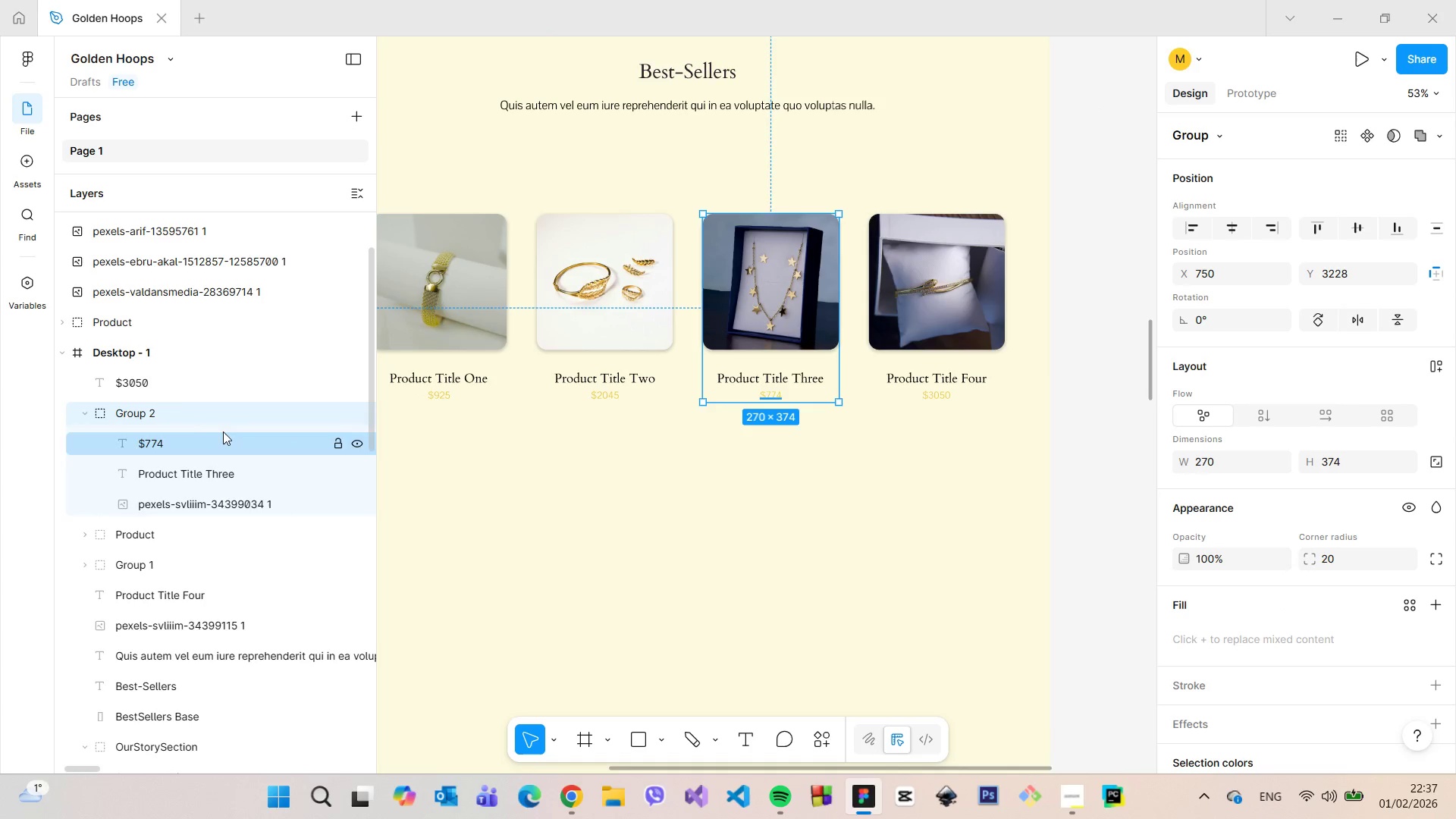 
double_click([178, 410])
 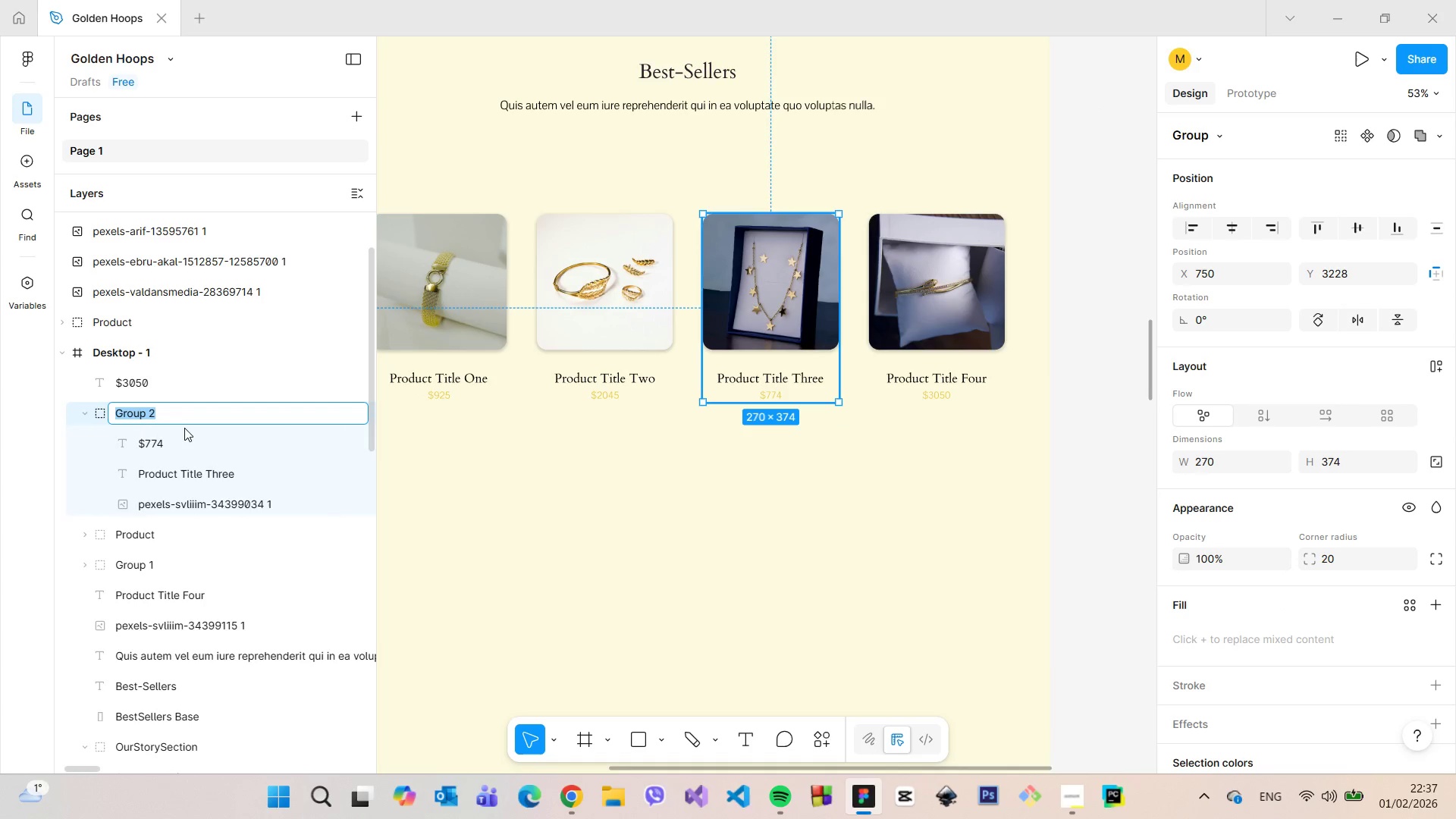 
type(Product)
 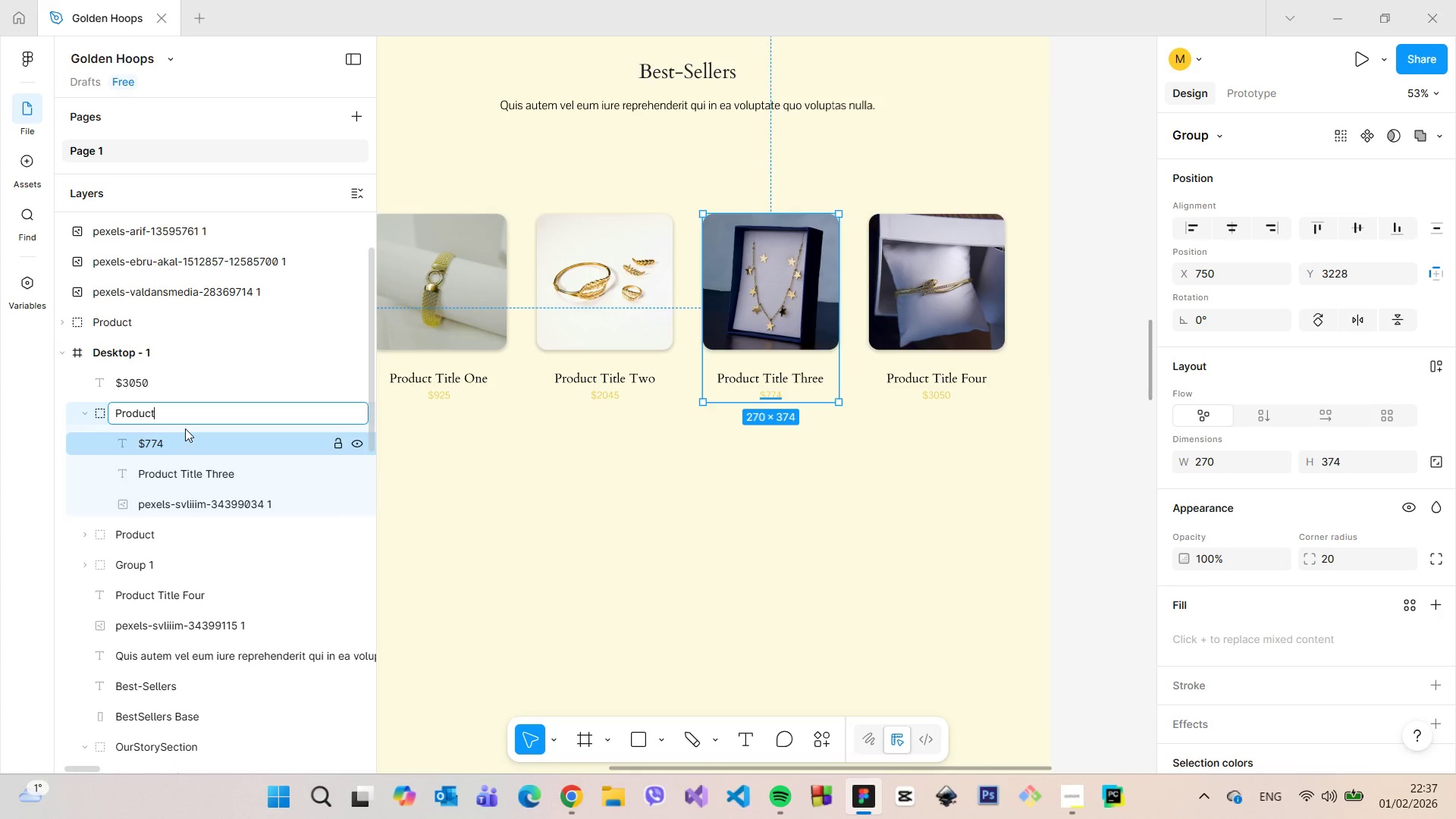 
key(Enter)
 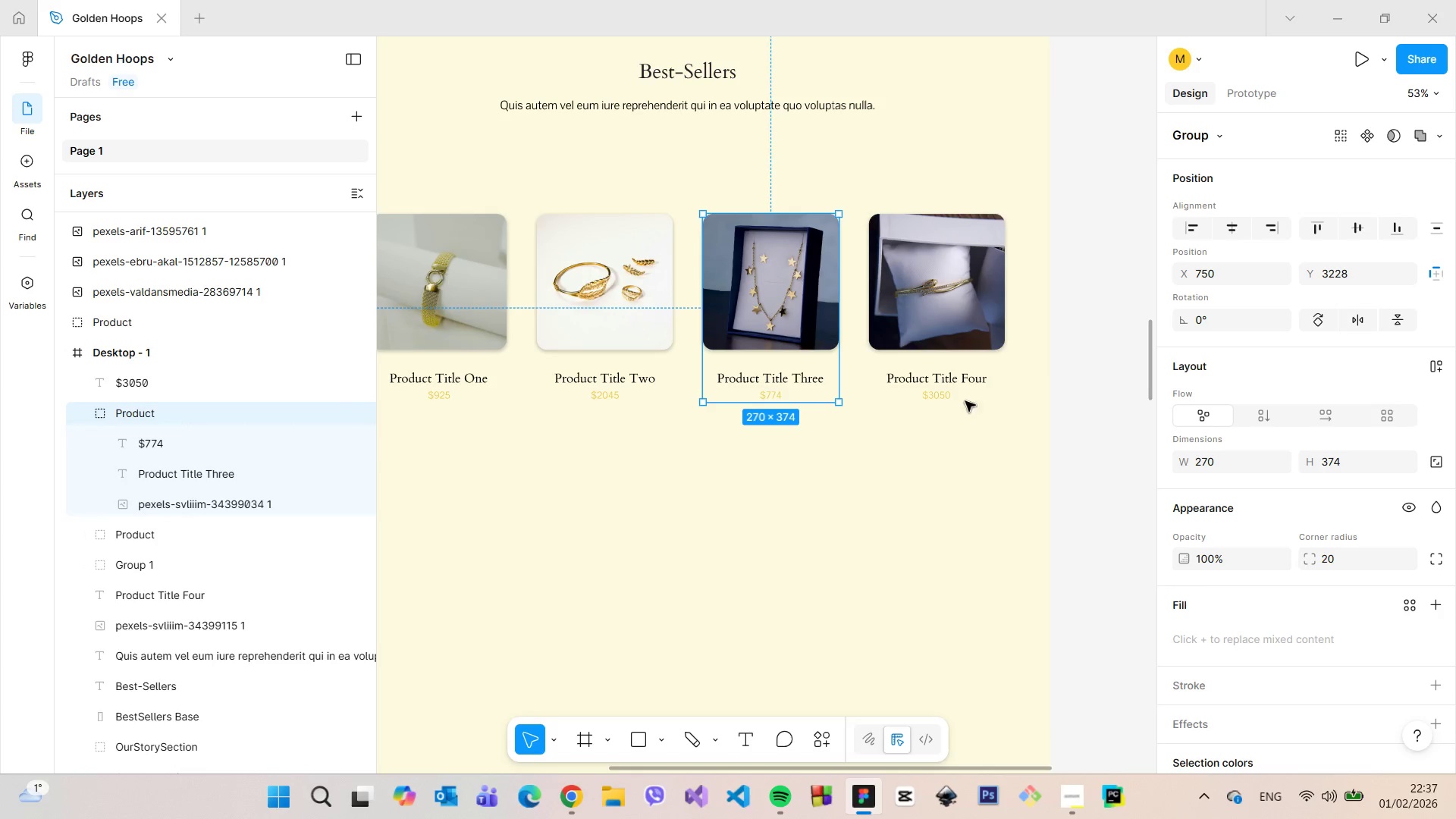 
left_click([940, 391])
 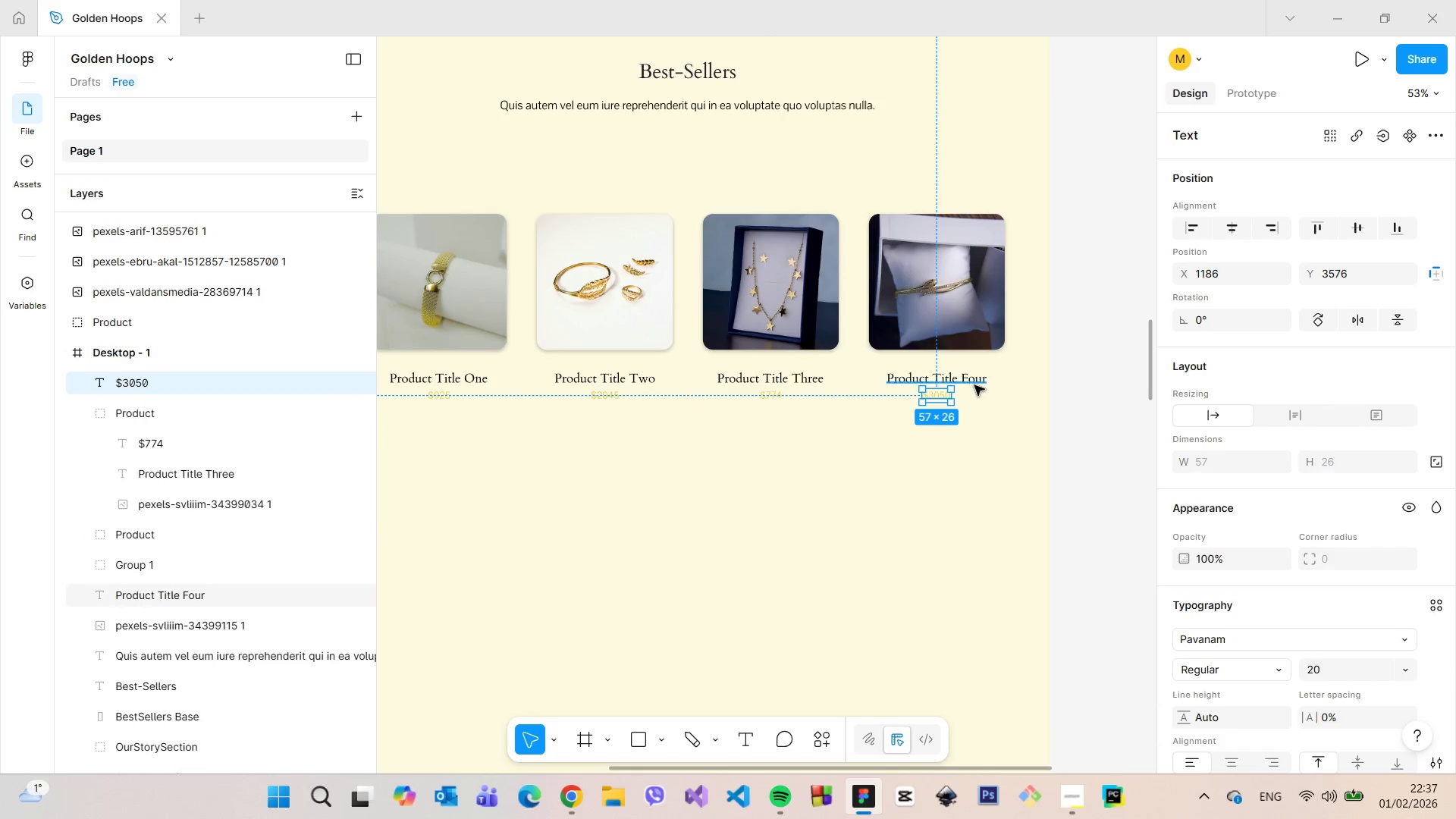 
hold_key(key=ShiftLeft, duration=1.2)
left_click([980, 381])
 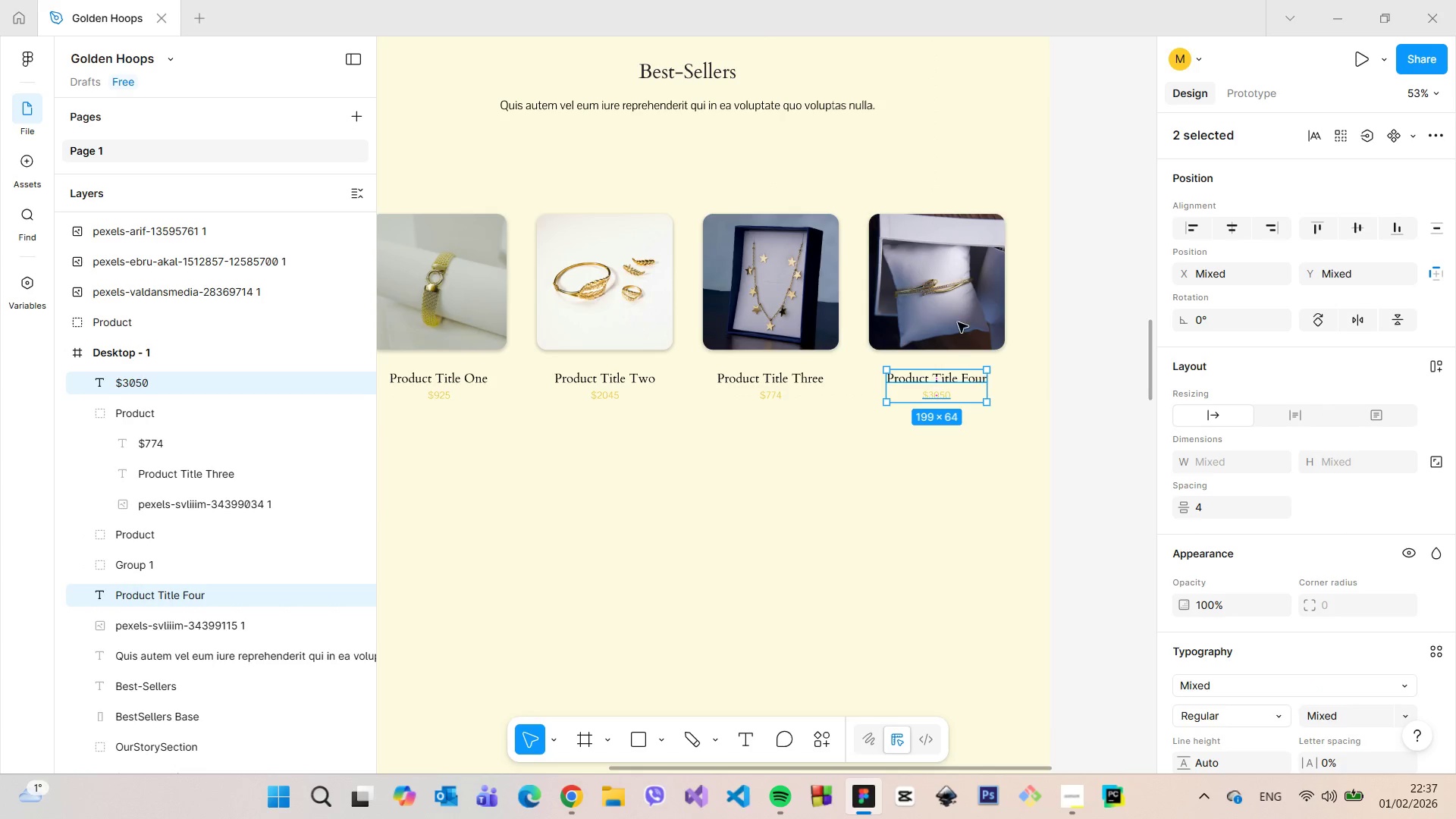 
left_click([957, 297])
 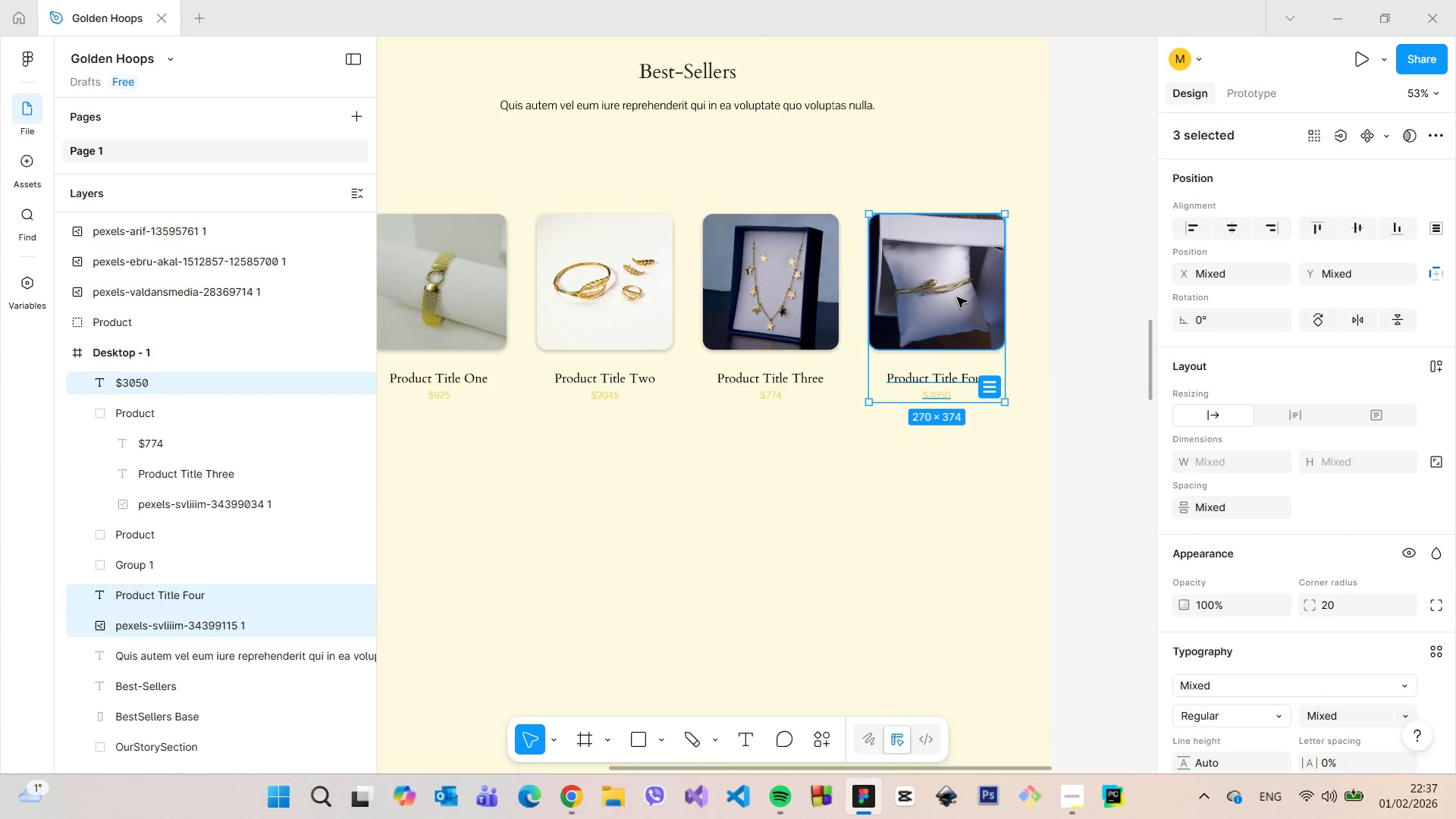 
right_click([957, 297])
 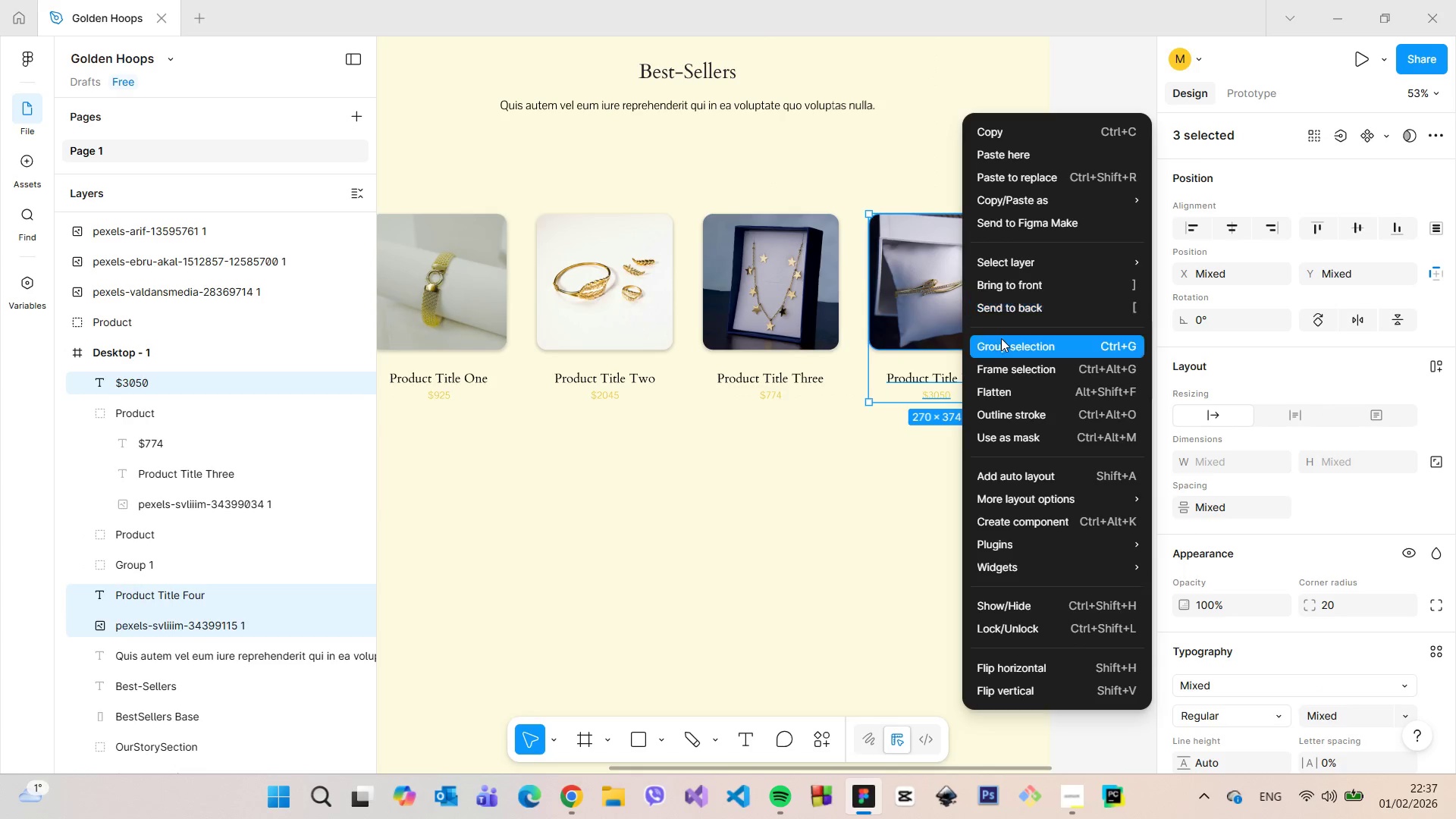 
left_click([1001, 338])
 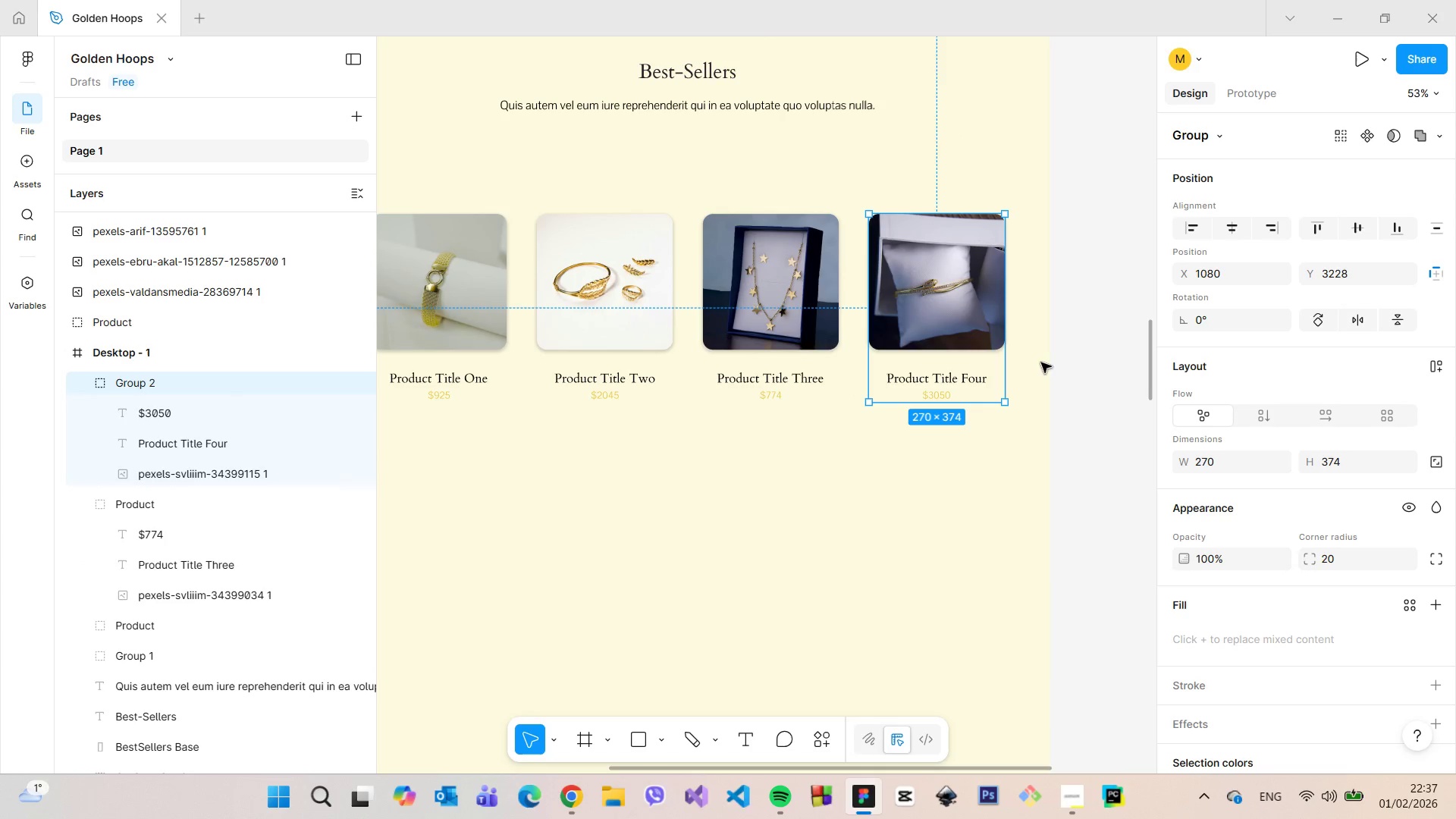 
hold_key(key=AltLeft, duration=0.69)
 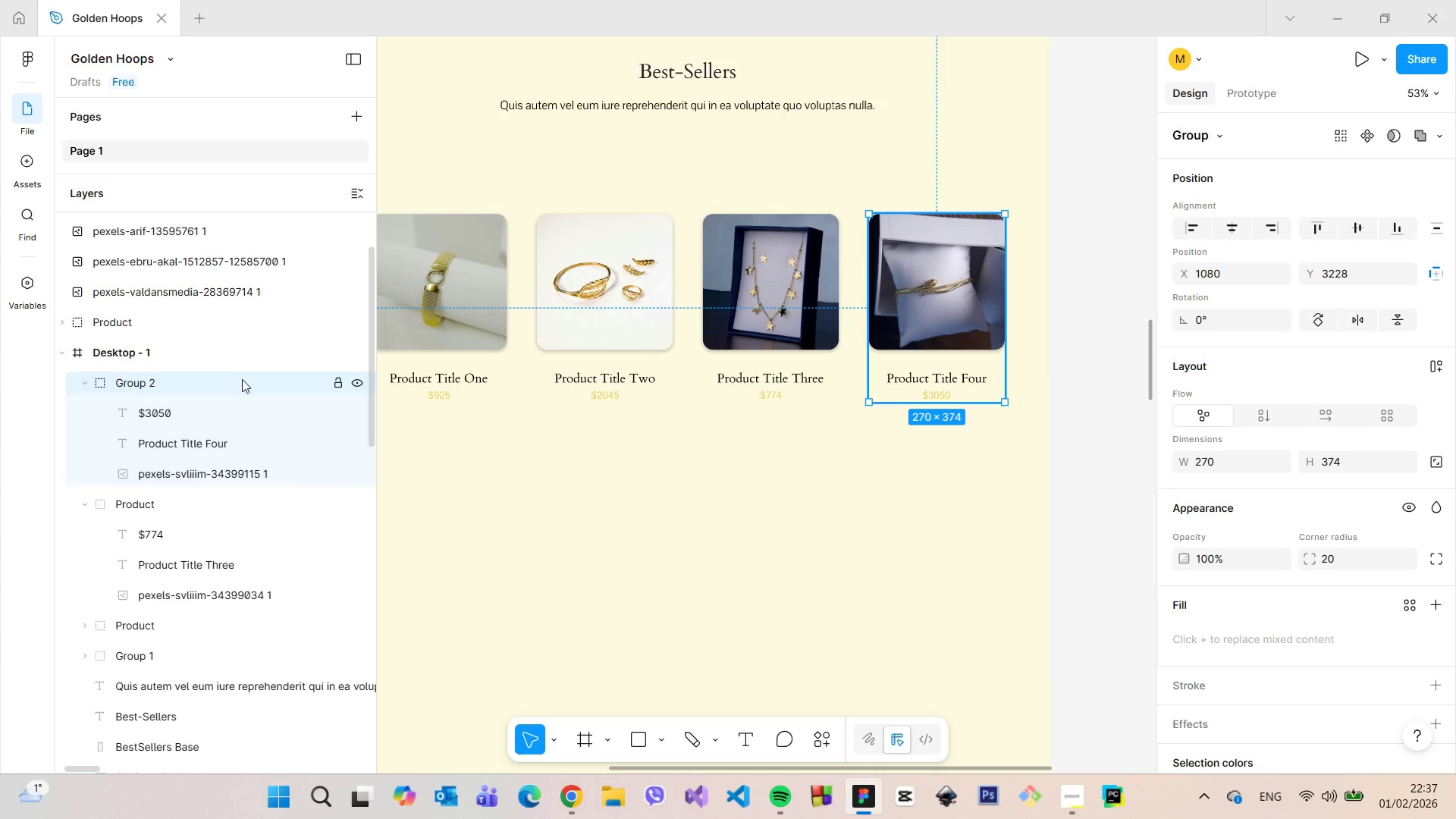 
double_click([240, 380])
 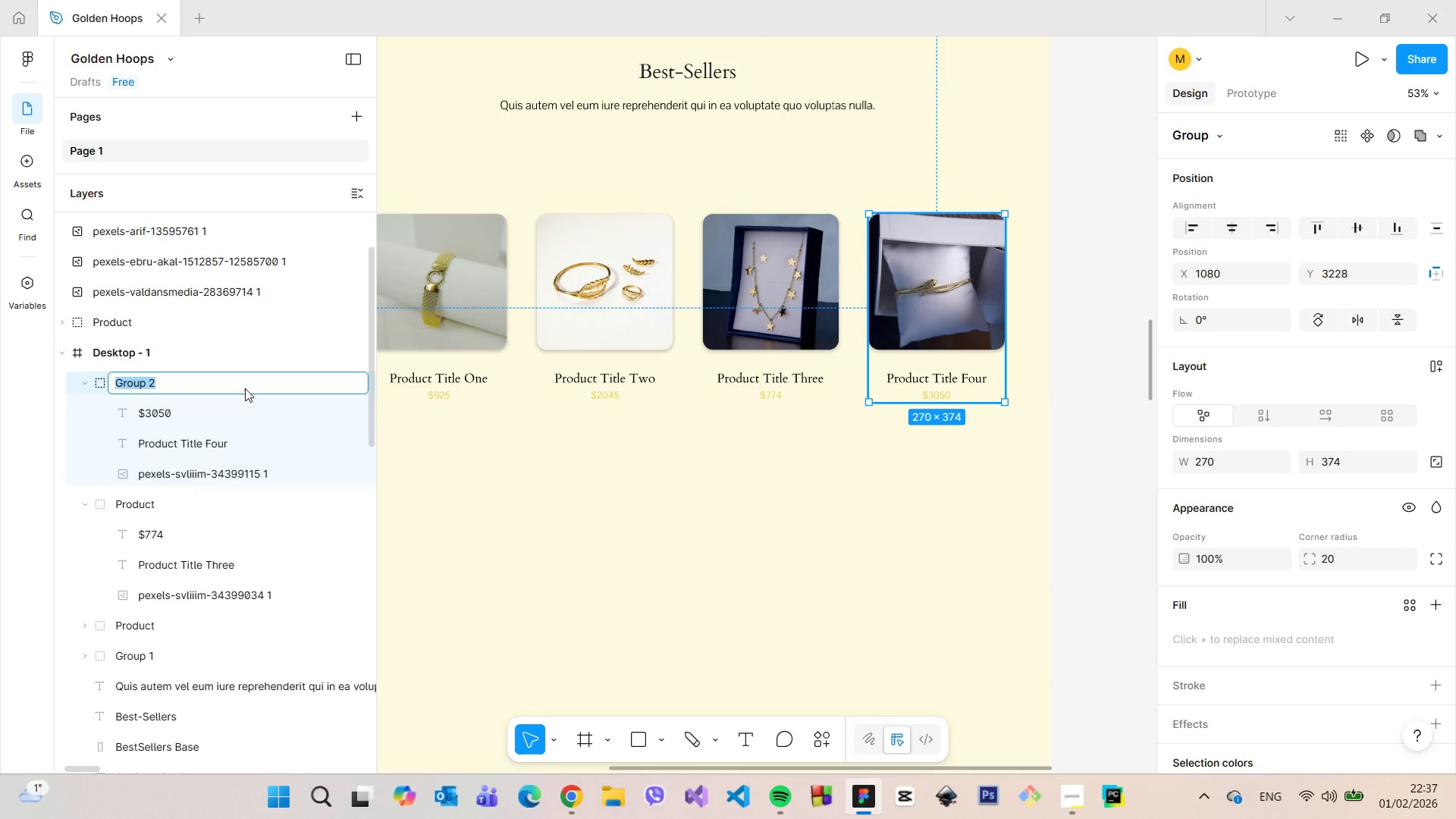 
type(Grou)
key(Backspace)
key(Backspace)
key(Backspace)
key(Backspace)
type(Product)
 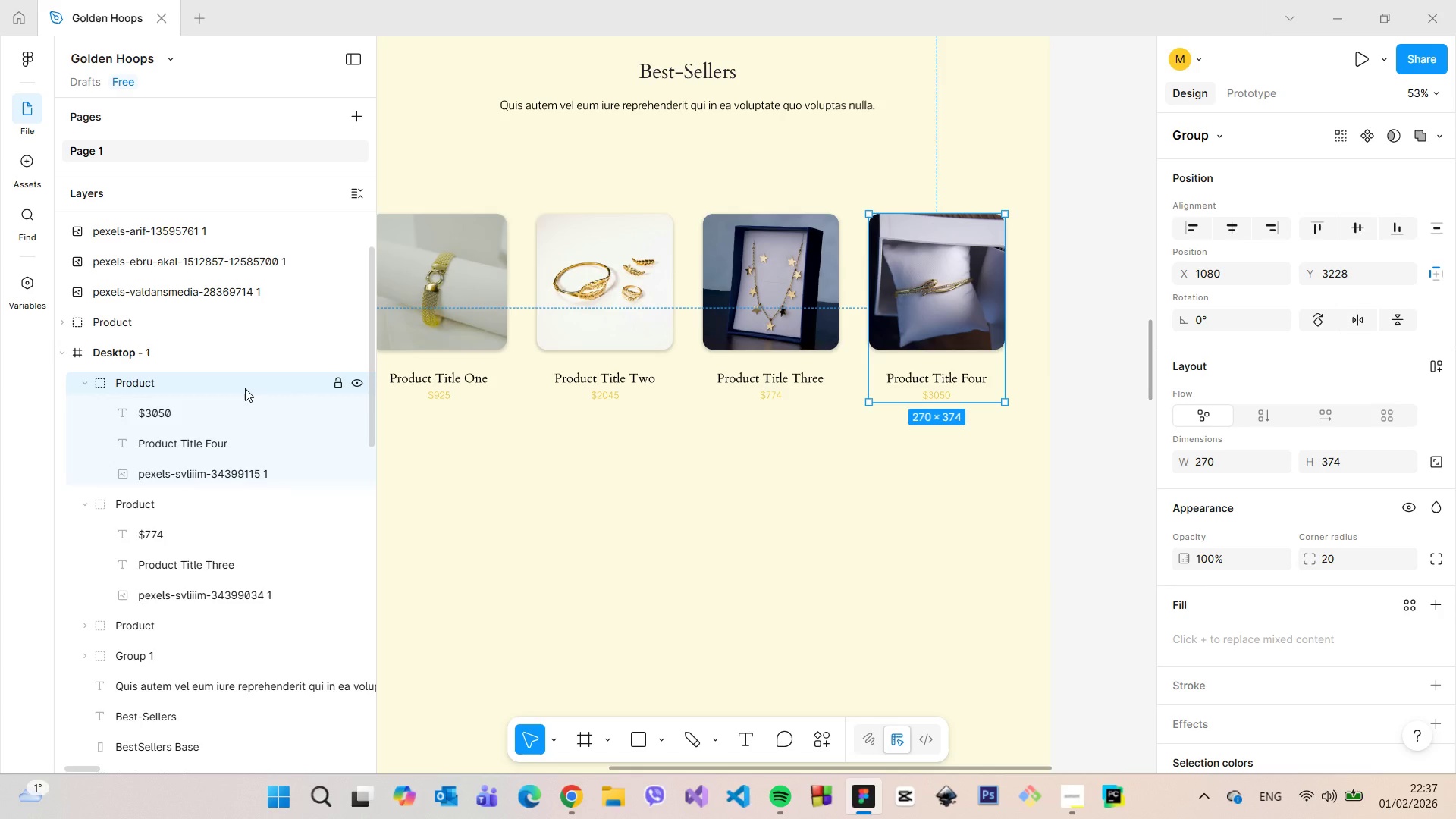 
 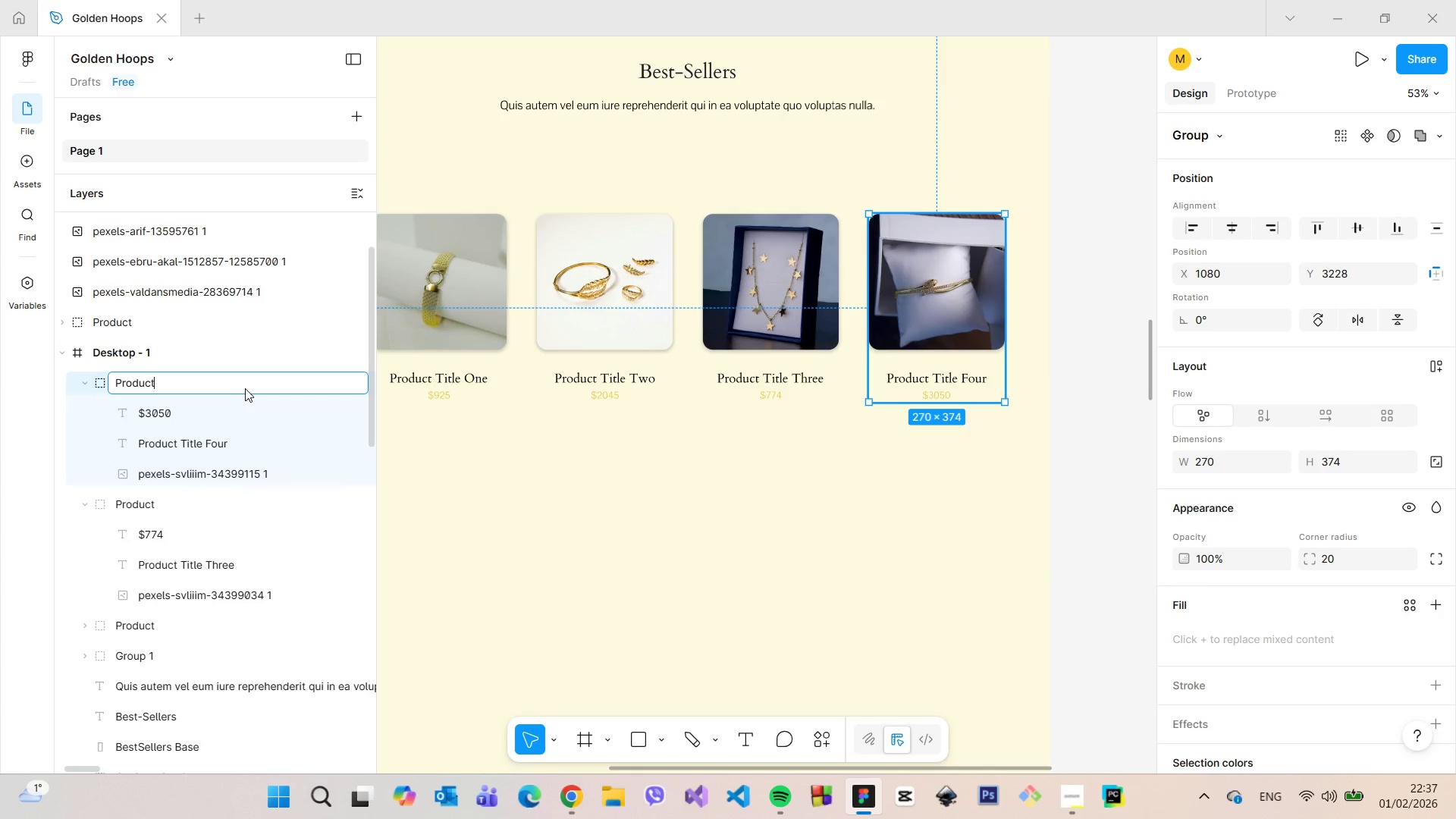 
key(Enter)
 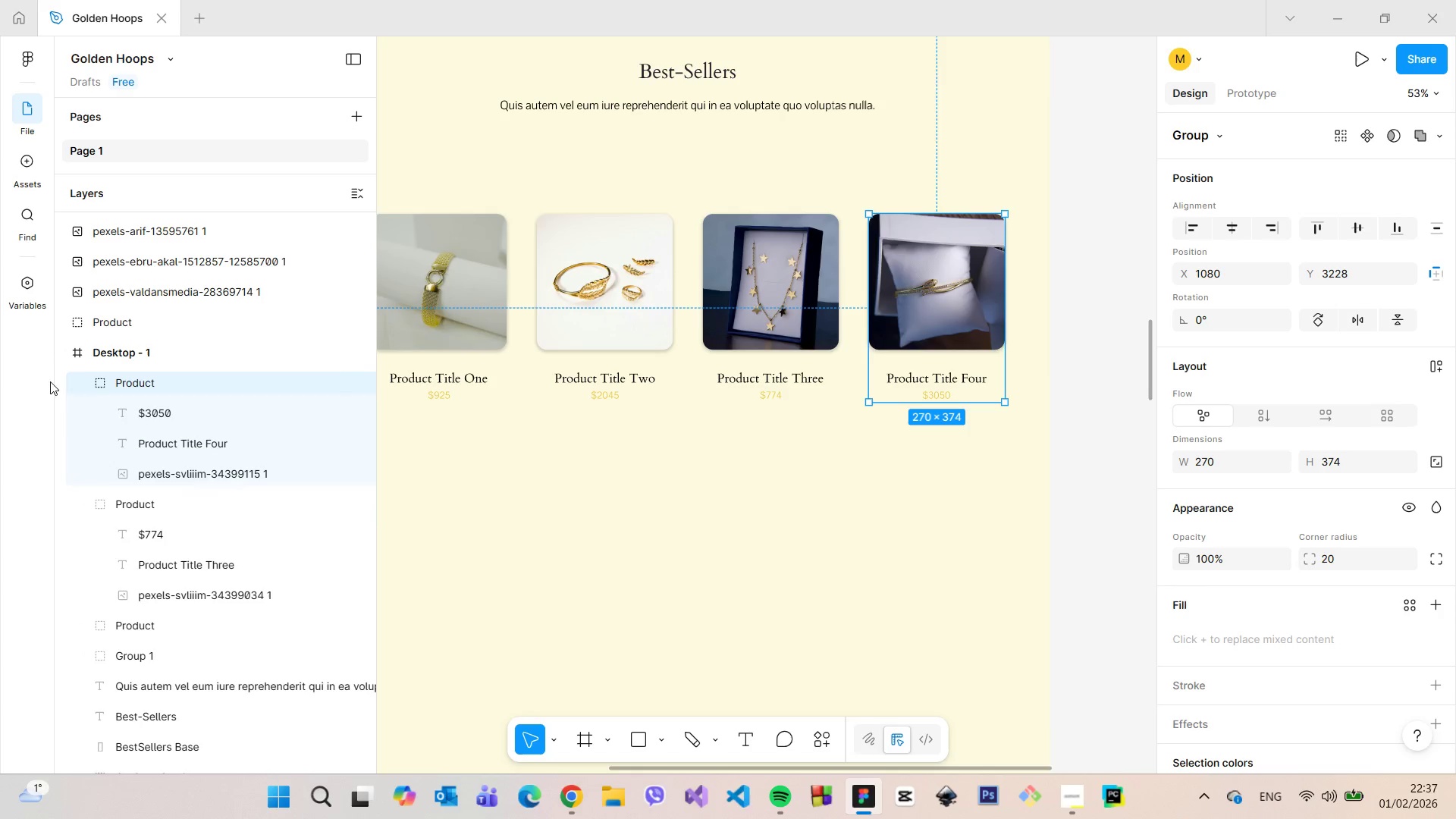 
left_click([80, 381])
 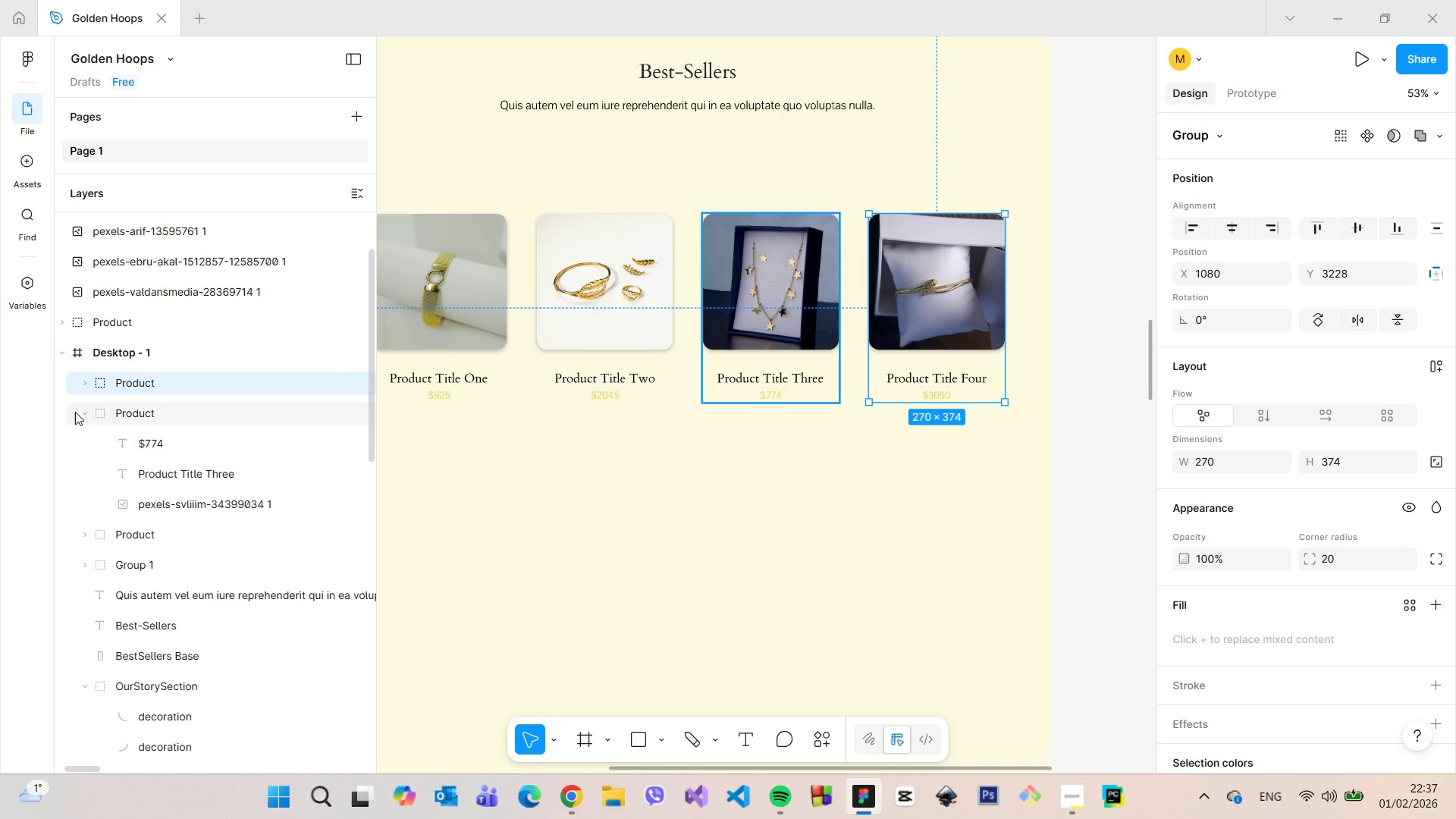 
left_click([75, 412])
 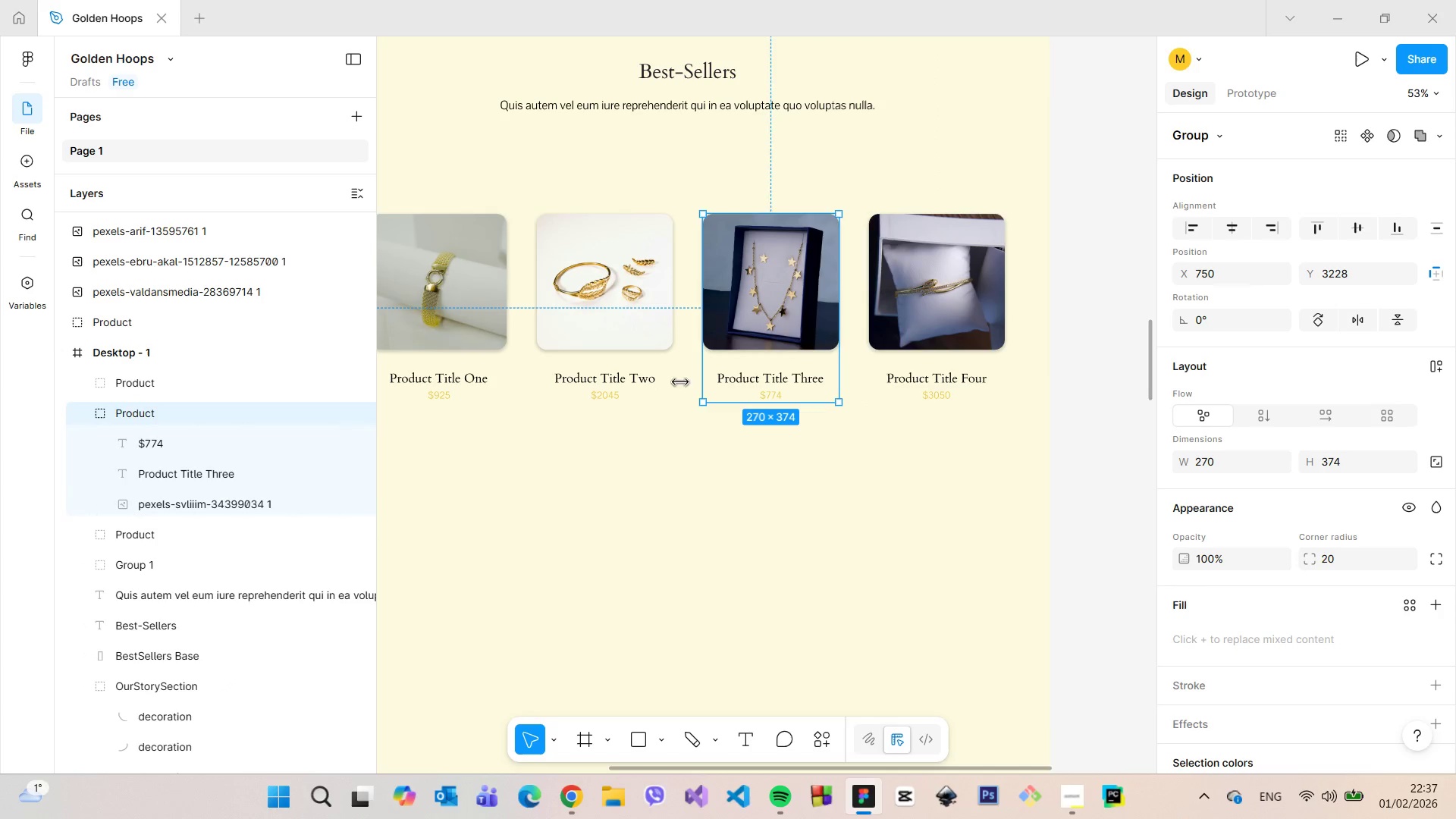 
left_click([86, 414])
 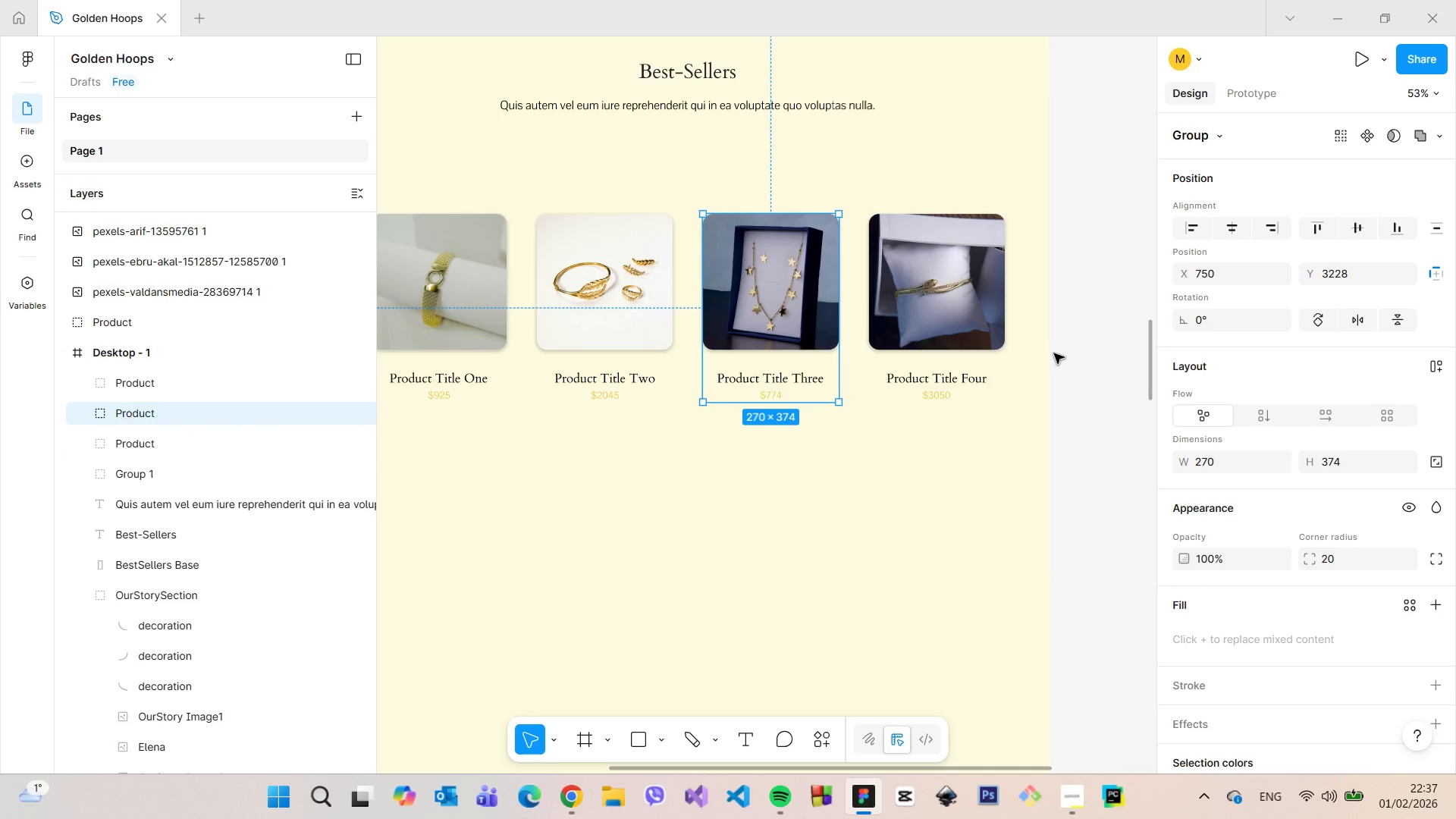 
left_click([1060, 351])
 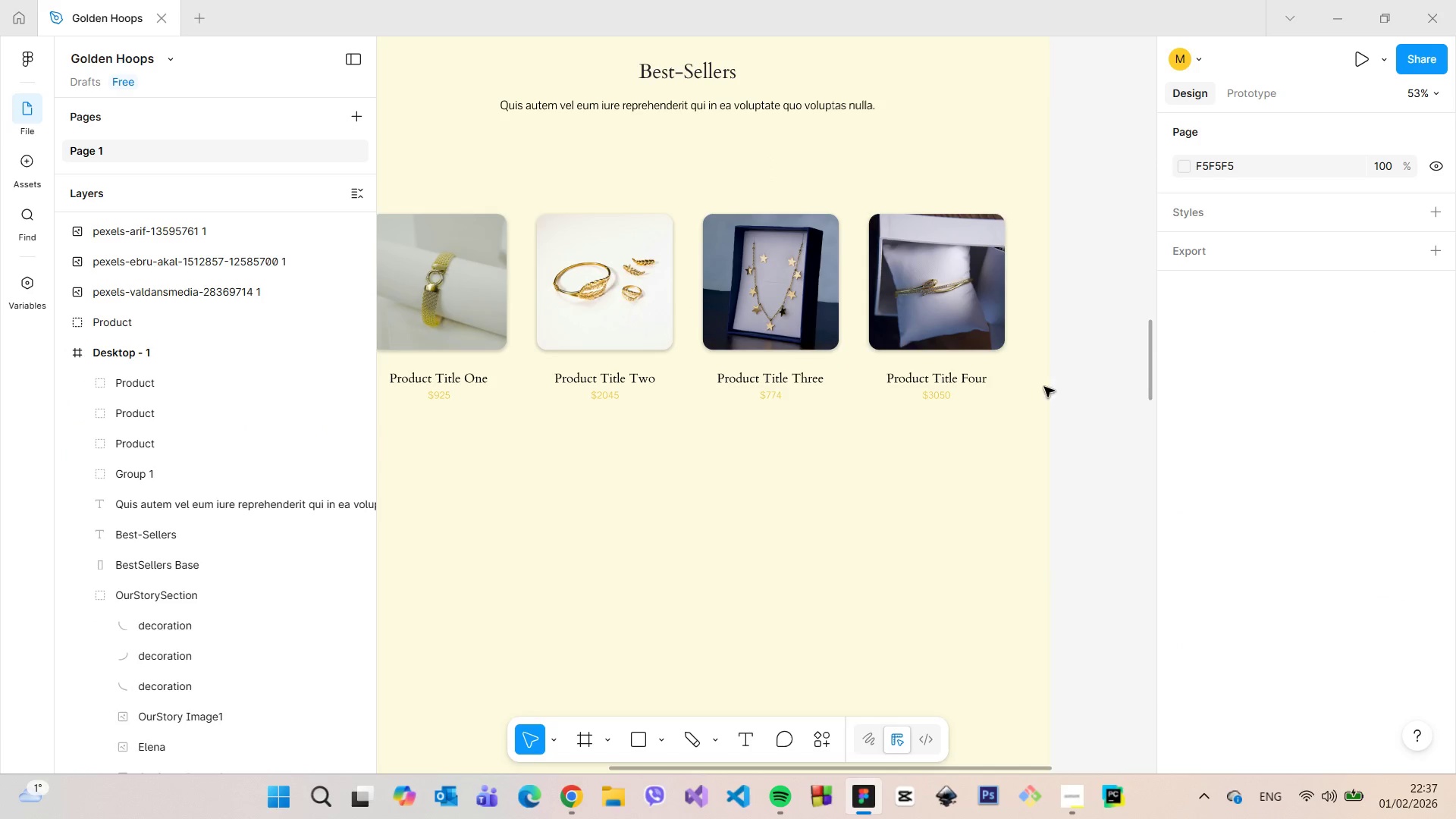 
scroll: coordinate [1069, 458], scroll_direction: down, amount: 7.0
 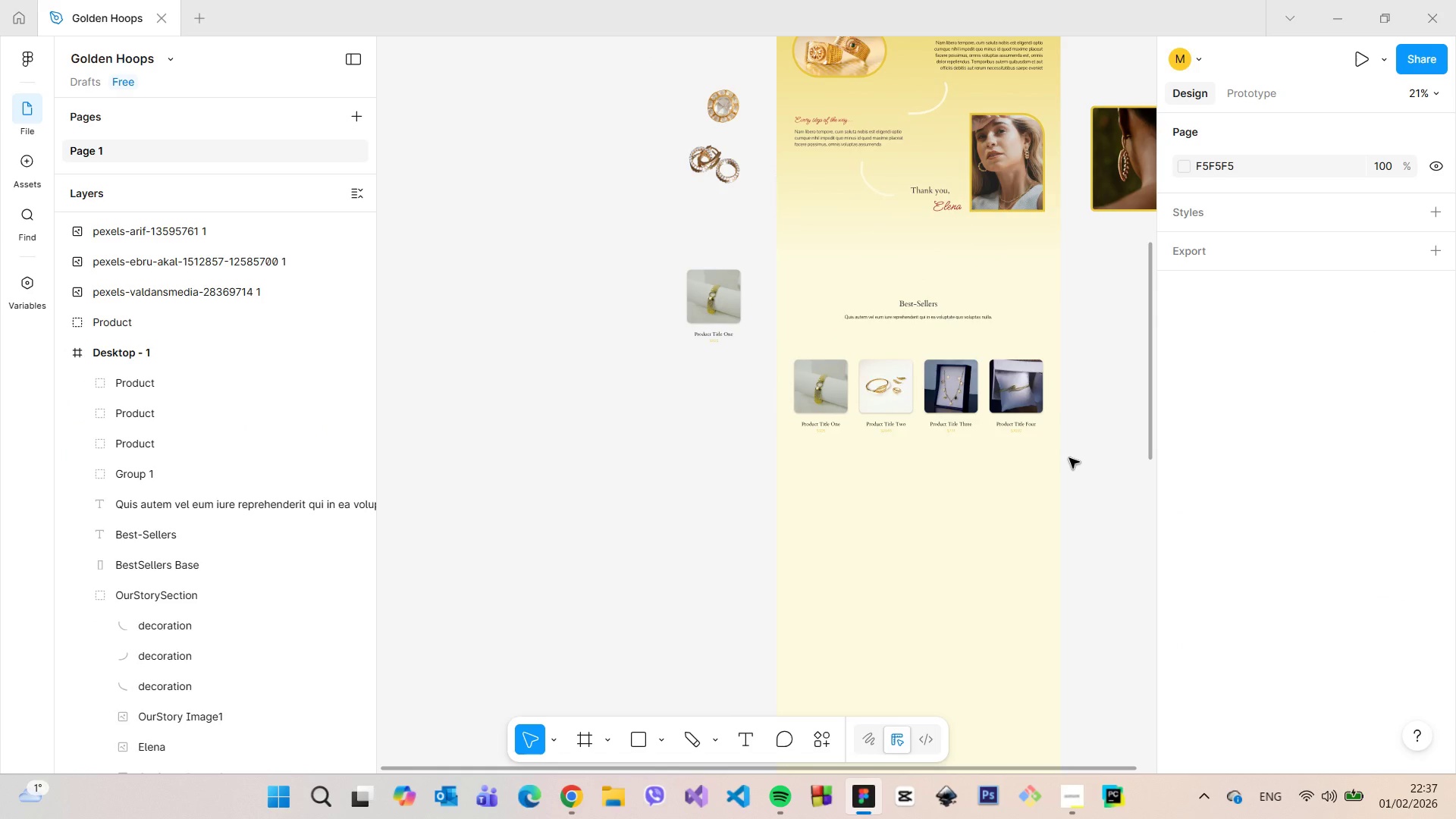 
scroll: coordinate [1069, 458], scroll_direction: up, amount: 10.0
 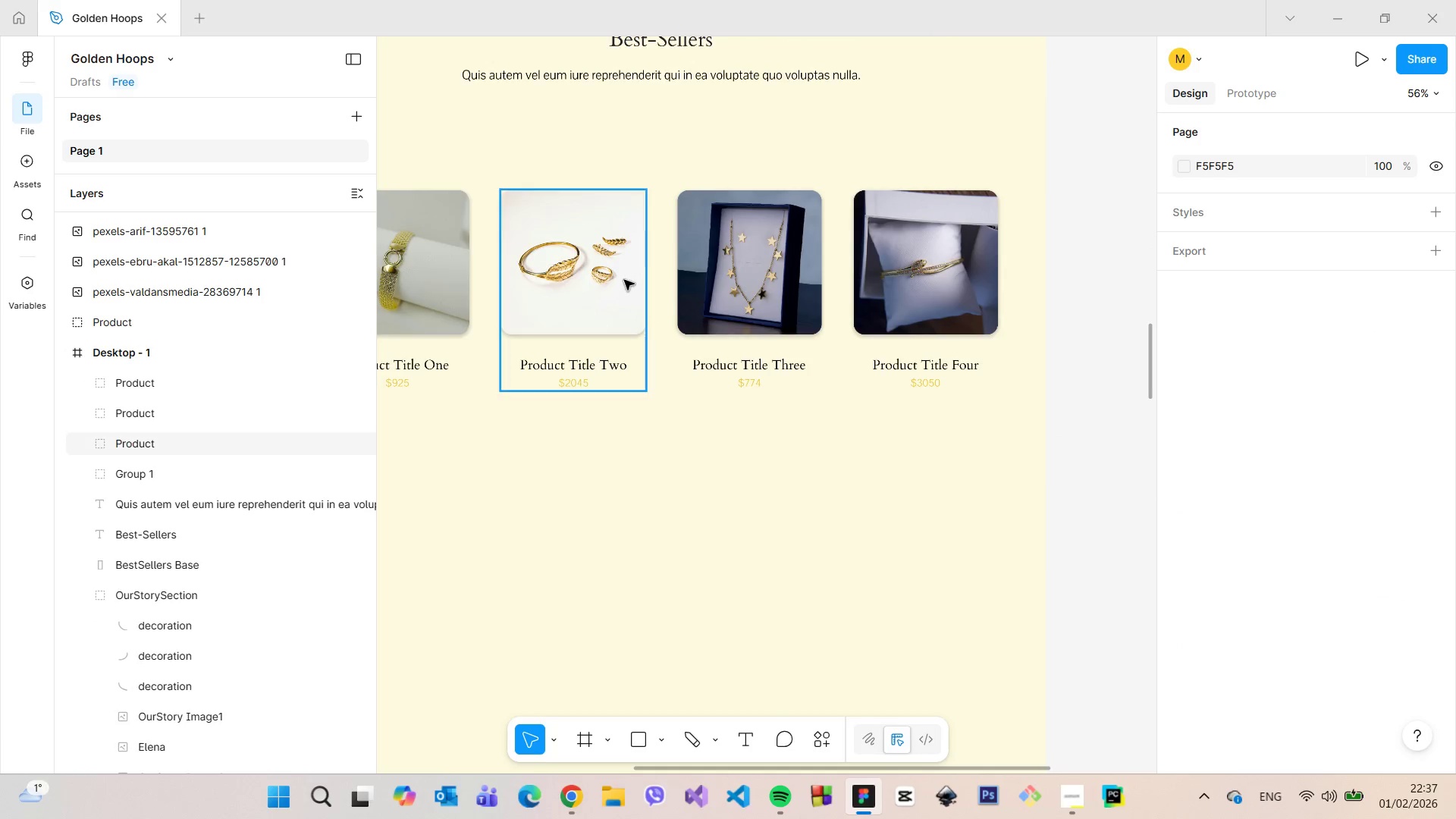 
scroll: coordinate [633, 292], scroll_direction: down, amount: 6.0
 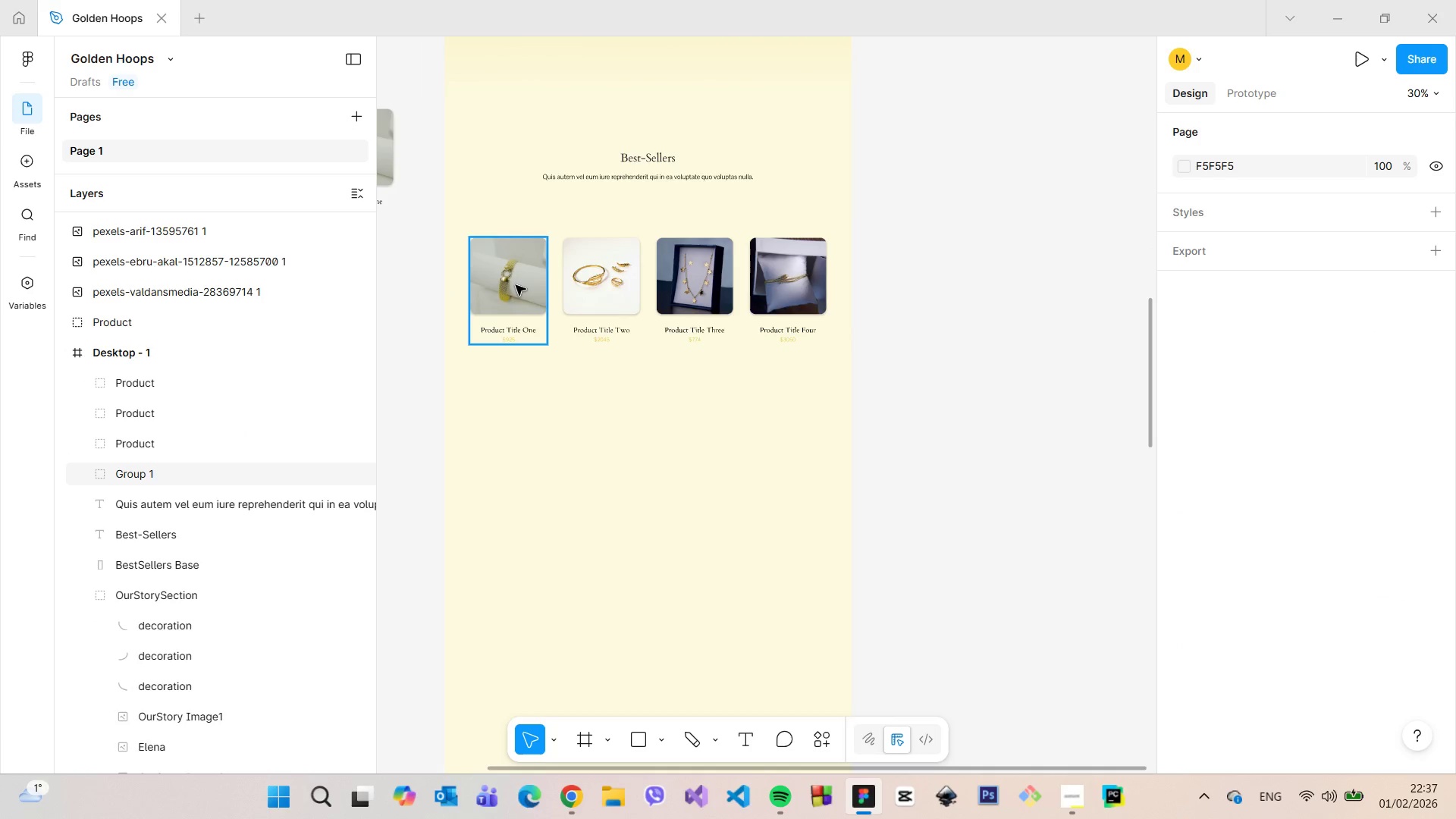 
left_click([516, 285])
 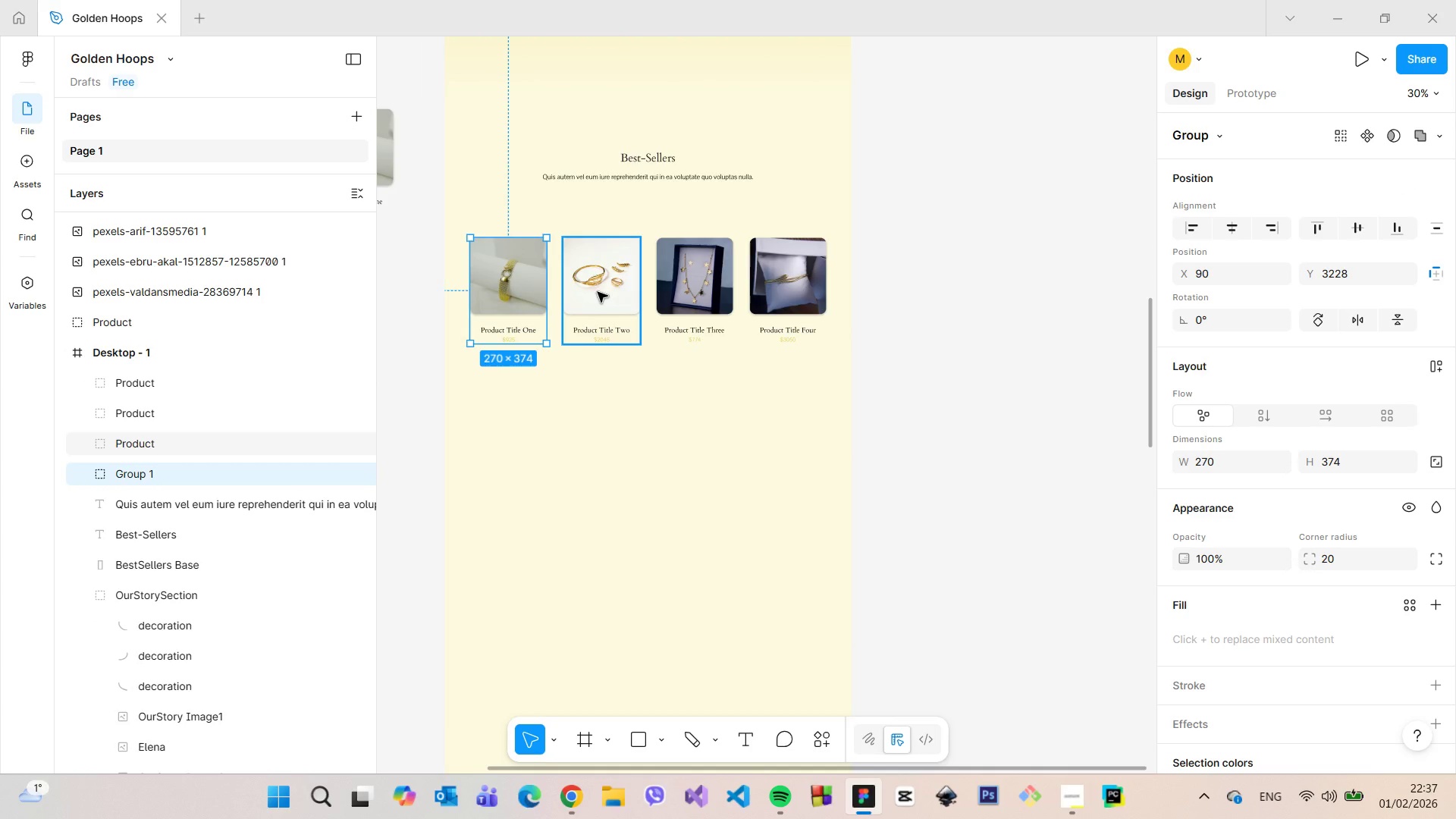 
hold_key(key=ShiftLeft, duration=1.52)
left_click([598, 292])
 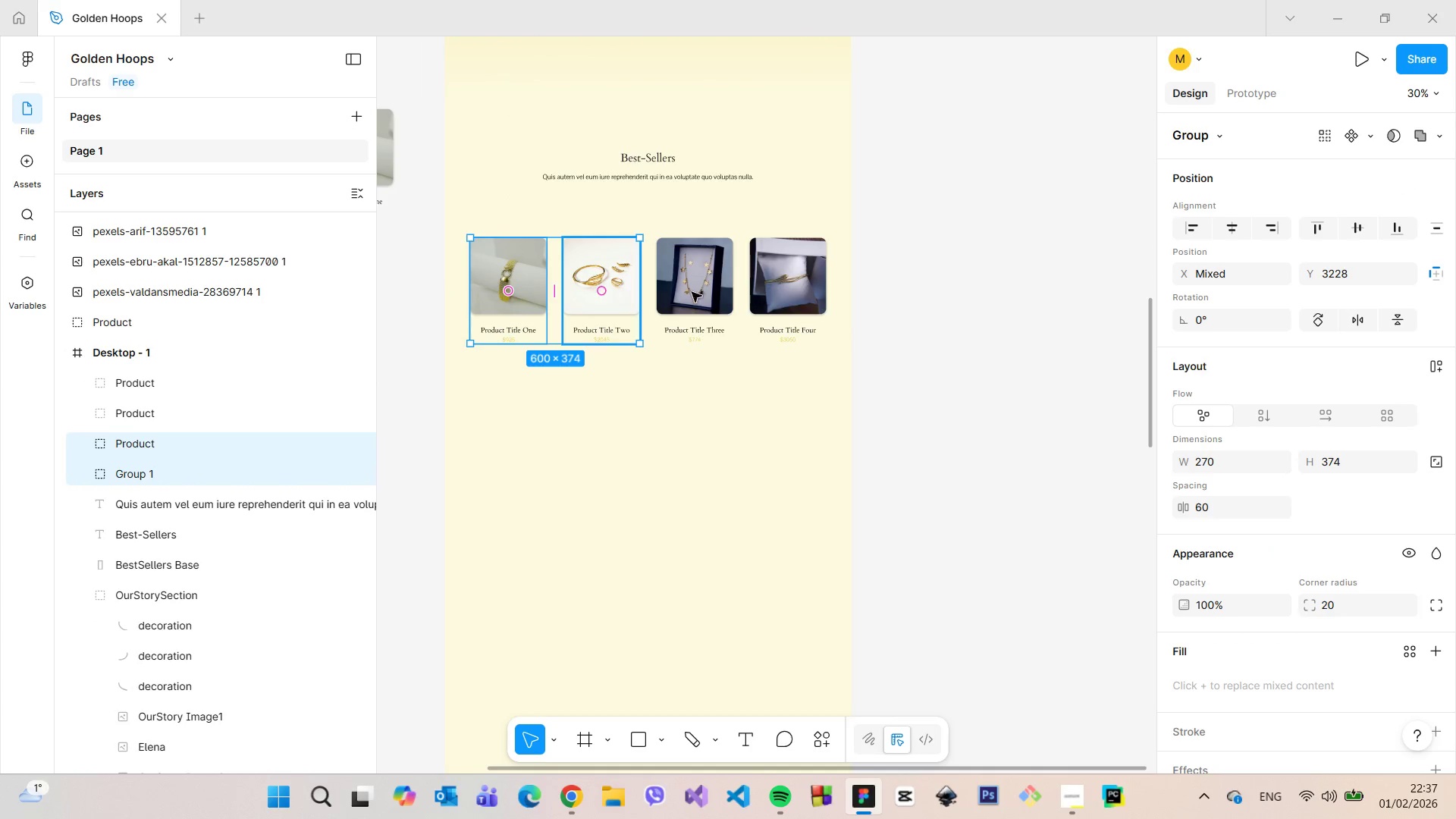 
left_click([707, 292])
 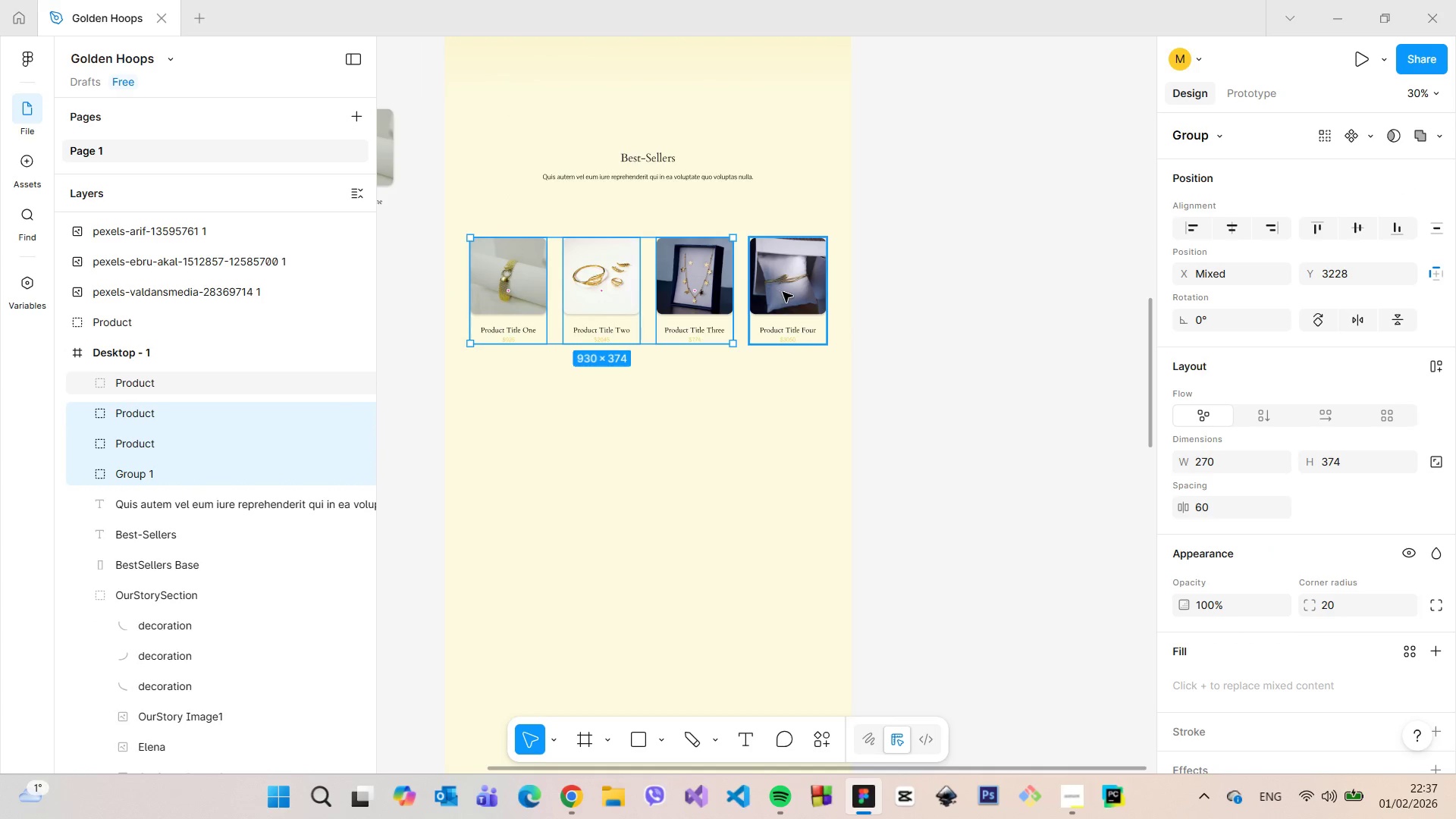 
double_click([787, 292])
 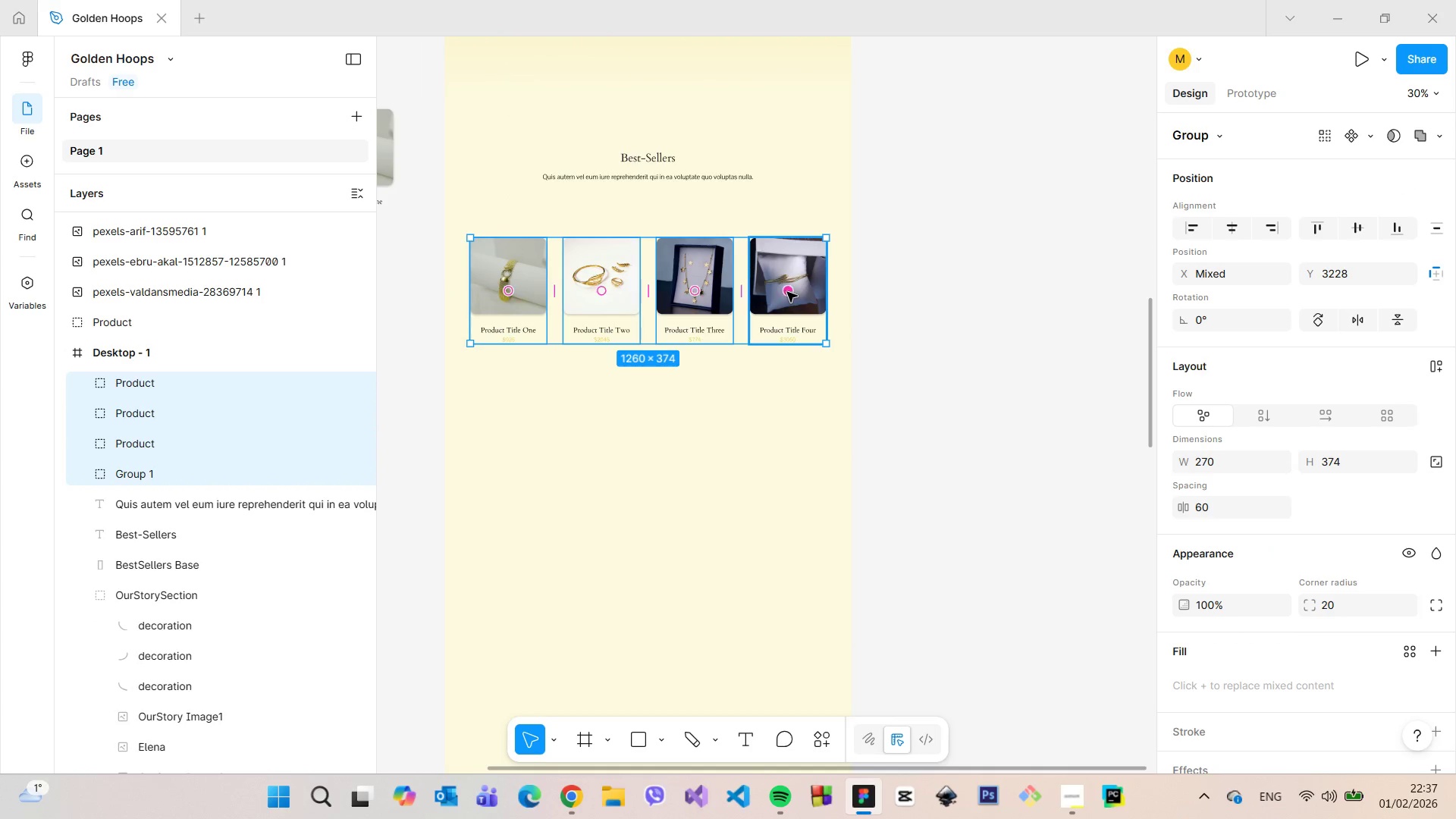 
key(Shift+ShiftLeft)
 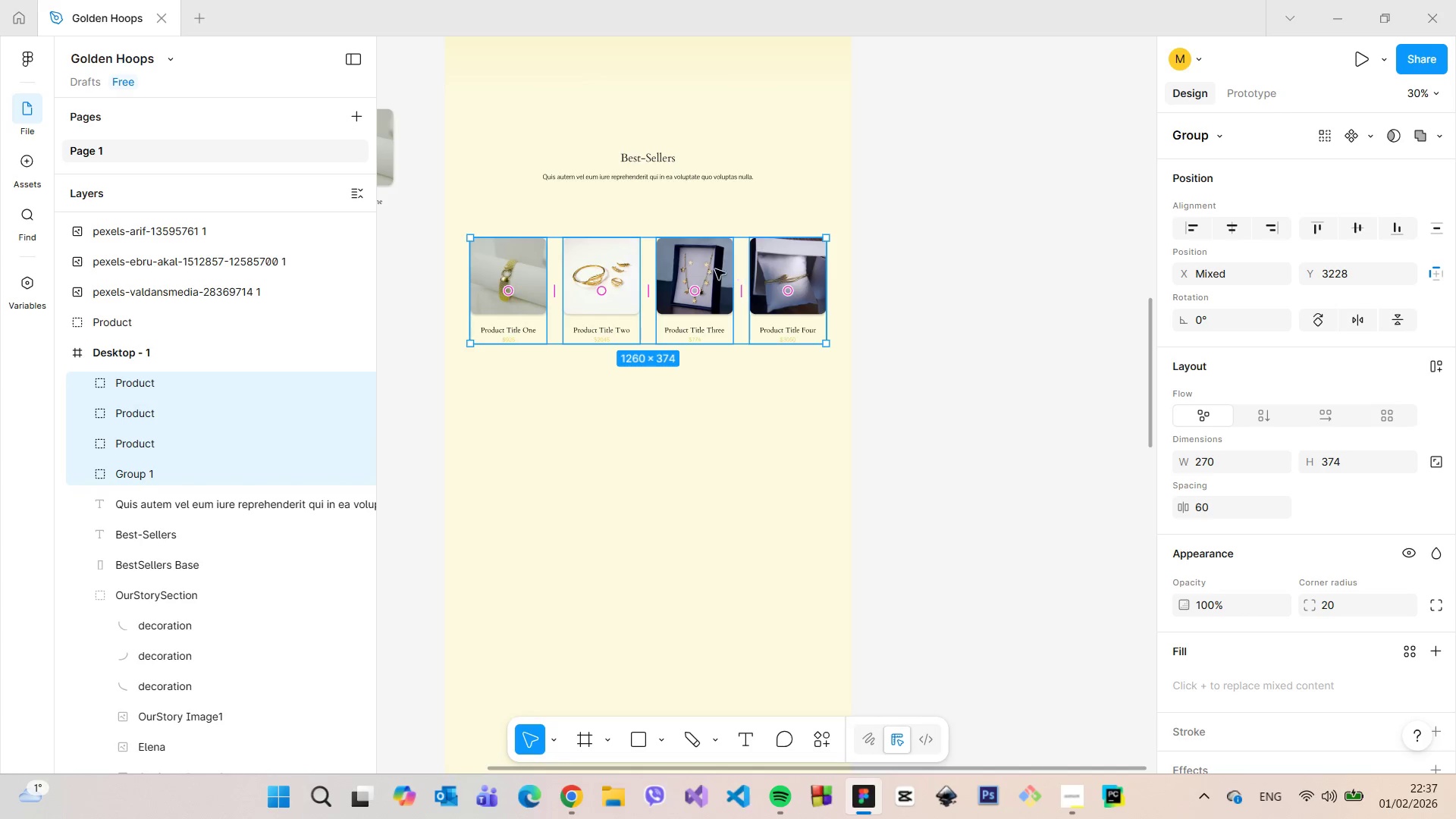 
right_click([713, 269])
 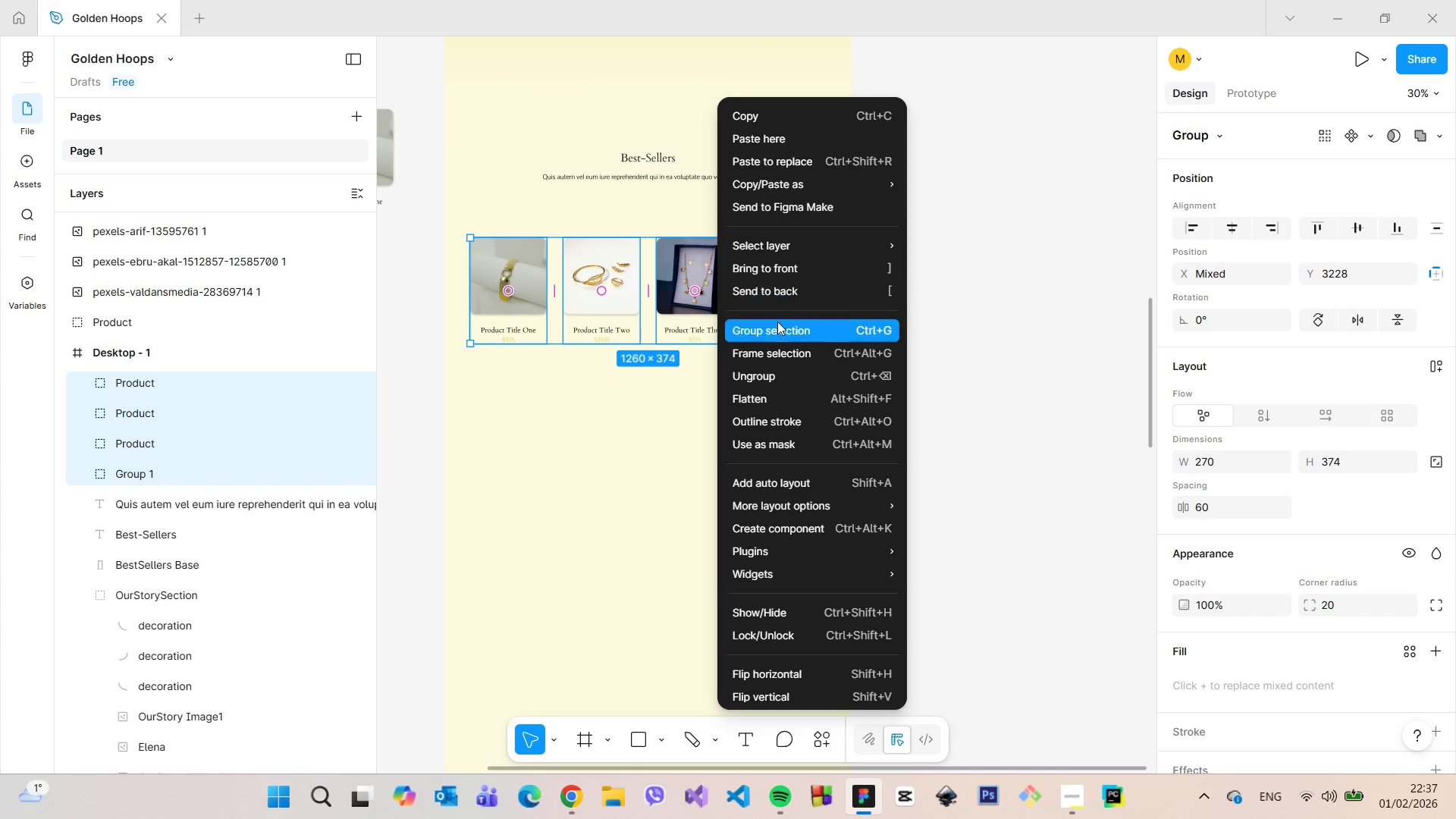 
left_click([777, 323])
 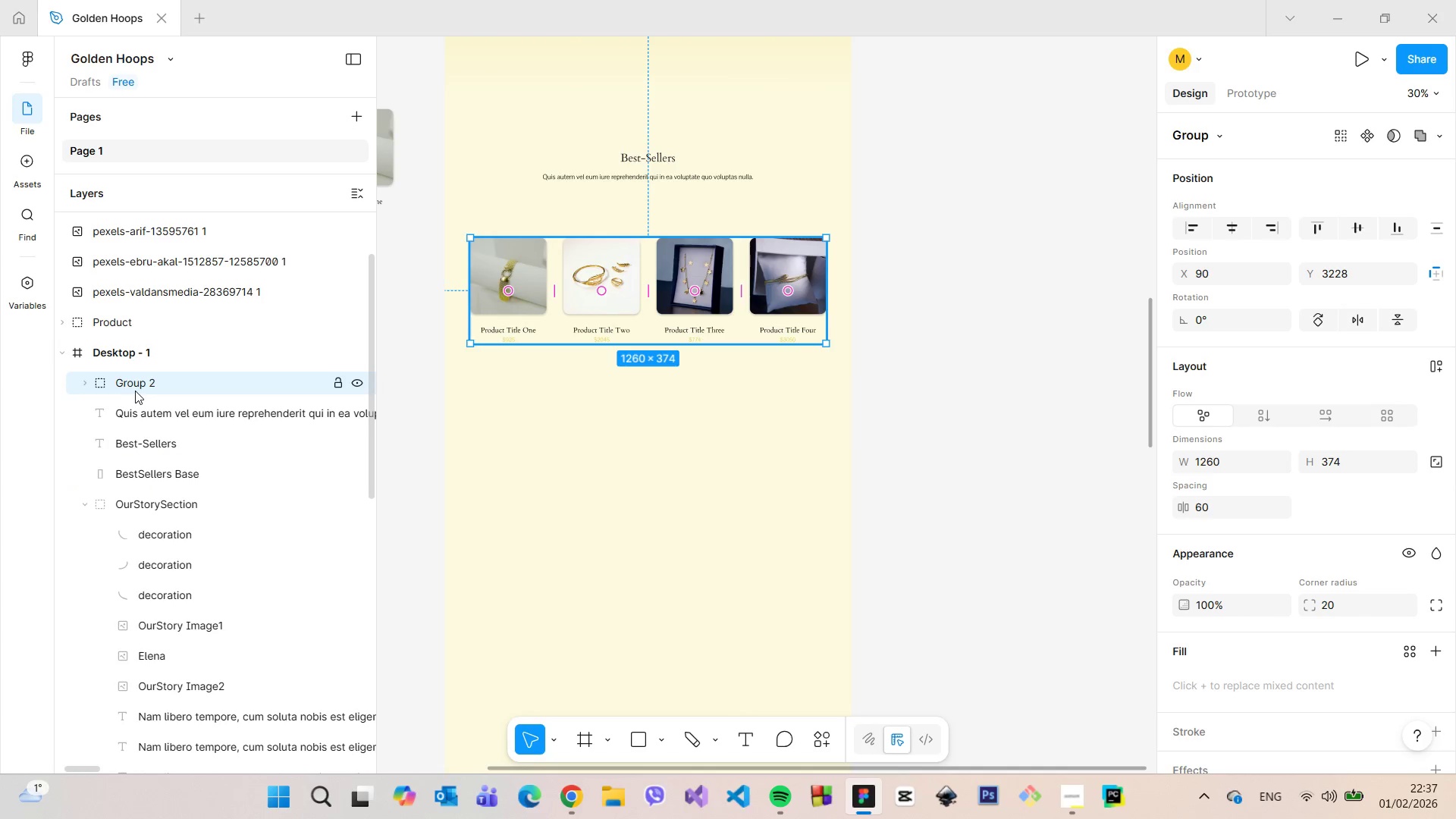 
double_click([135, 391])
 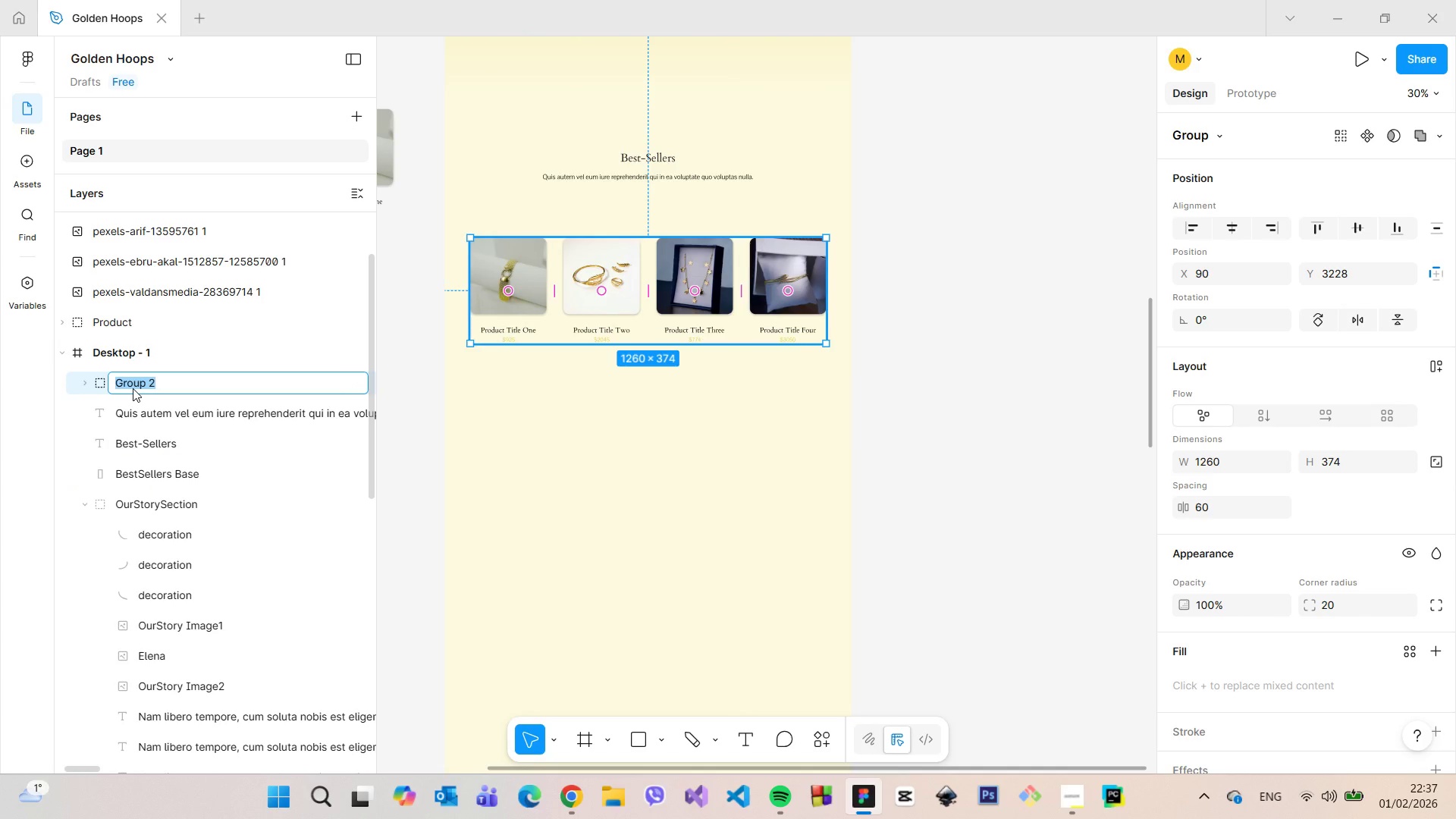 
type(Products)
 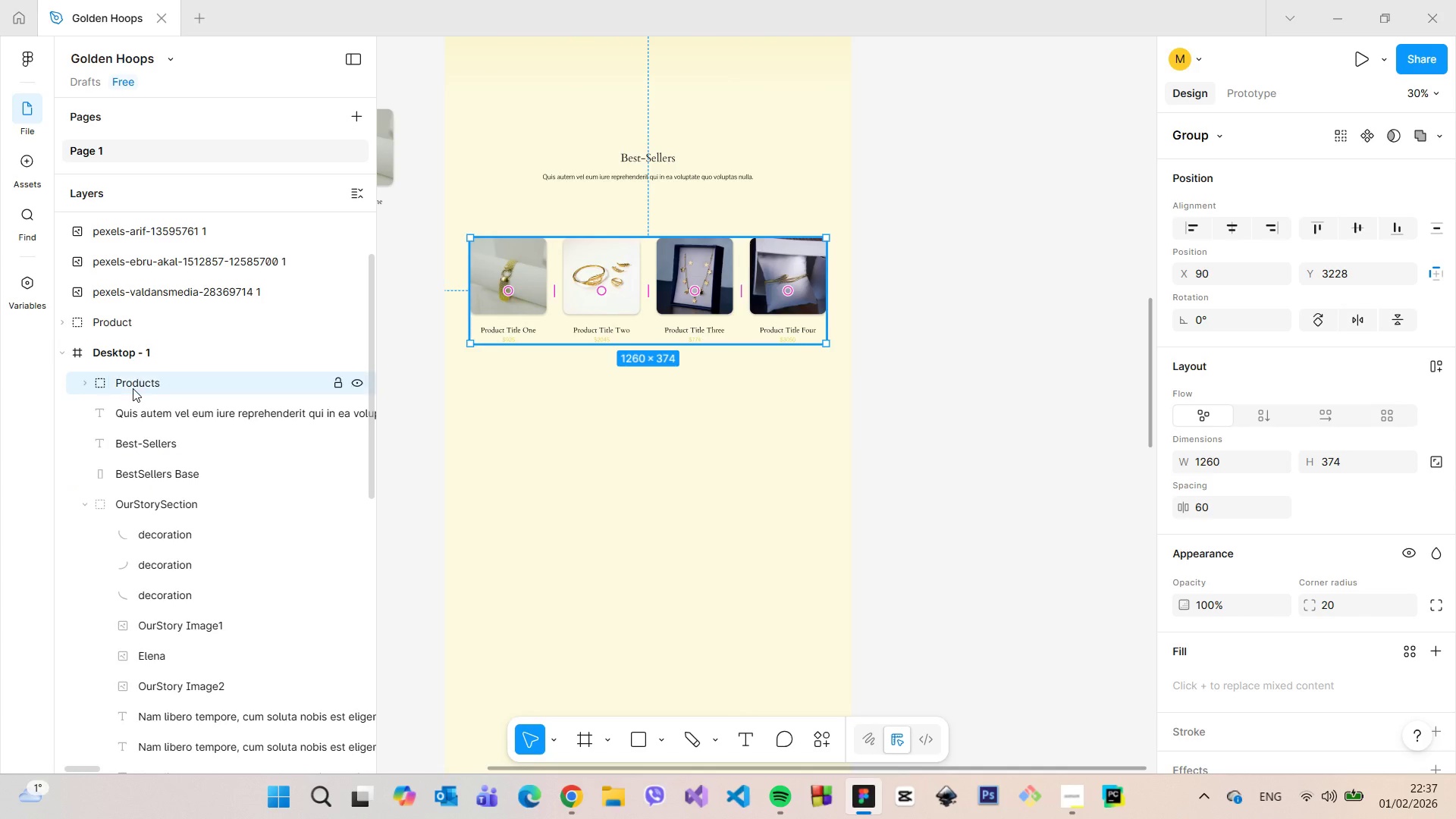 
key(Enter)
 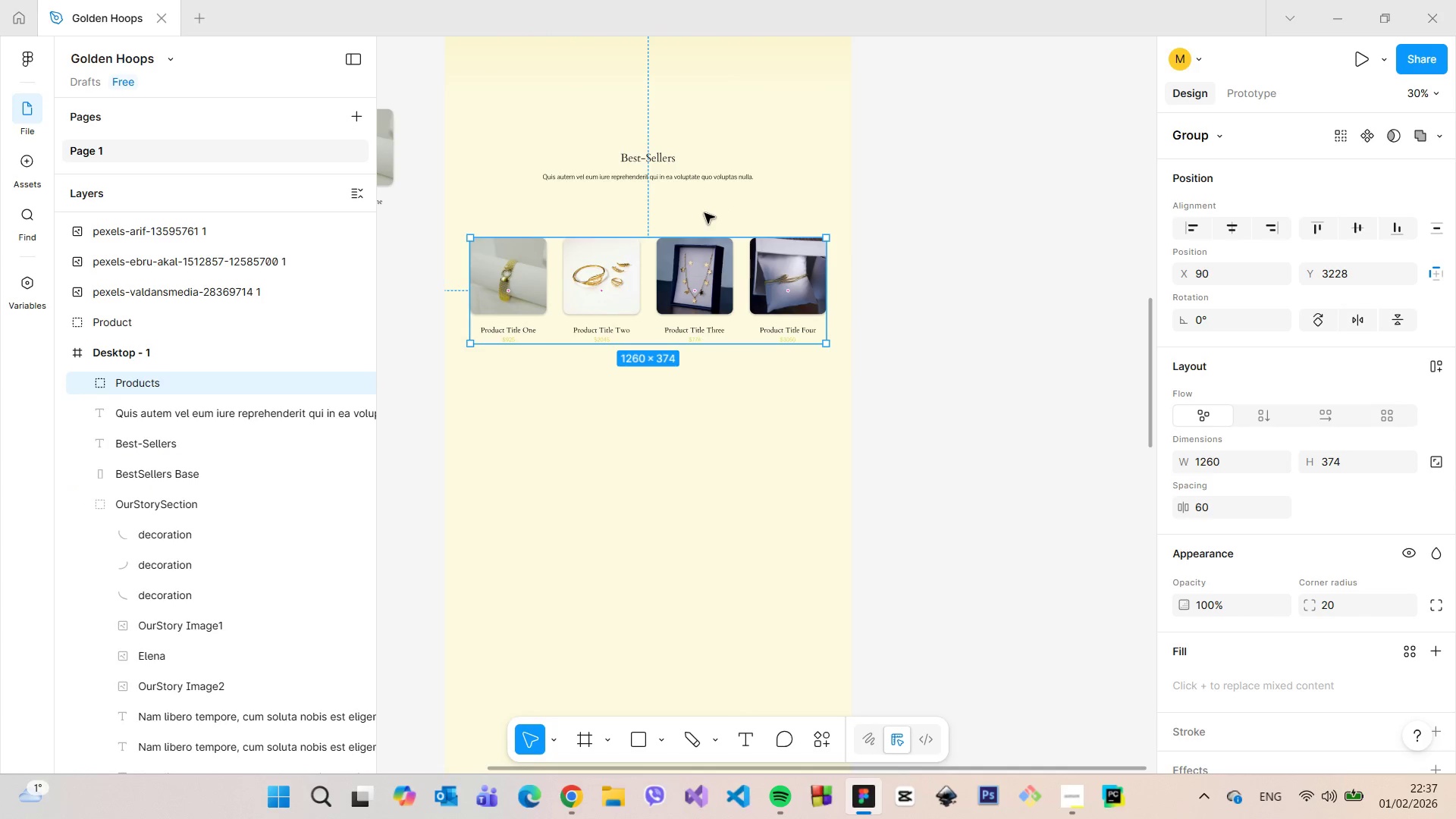 
hold_key(key=AltLeft, duration=0.48)
 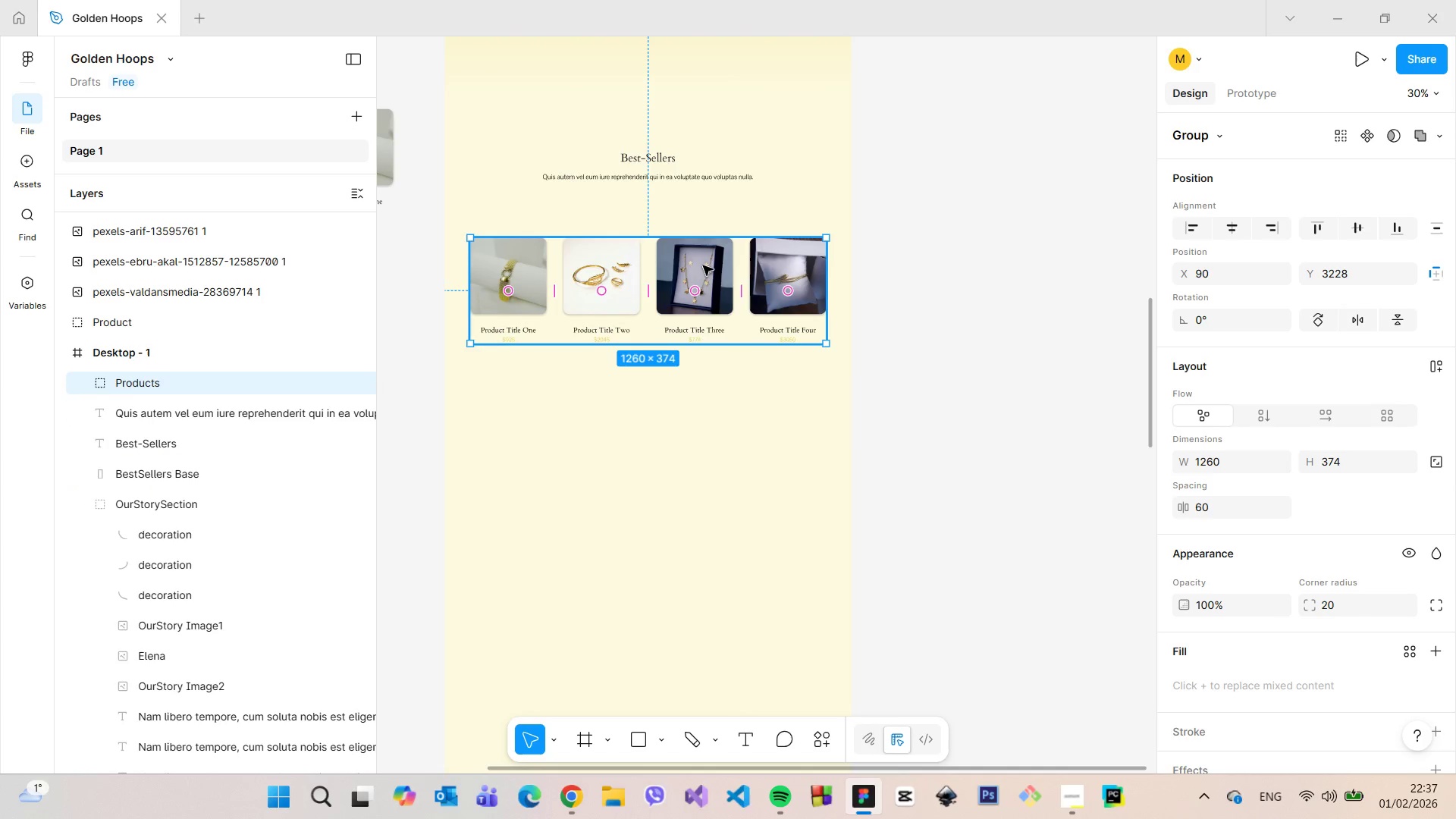 
left_click_drag(start_coordinate=[703, 265], to_coordinate=[707, 252])
 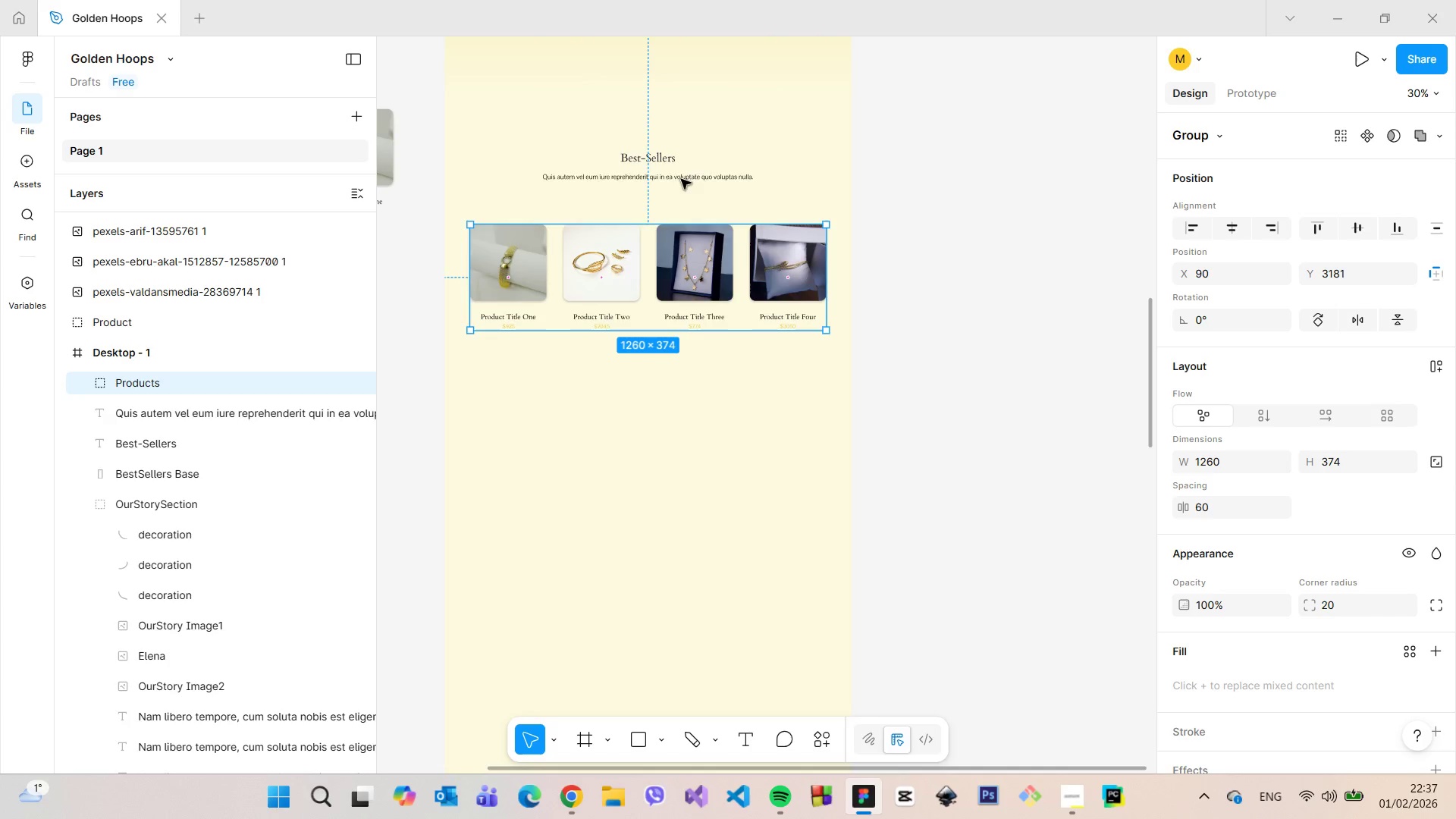 
hold_key(key=AltLeft, duration=0.67)
 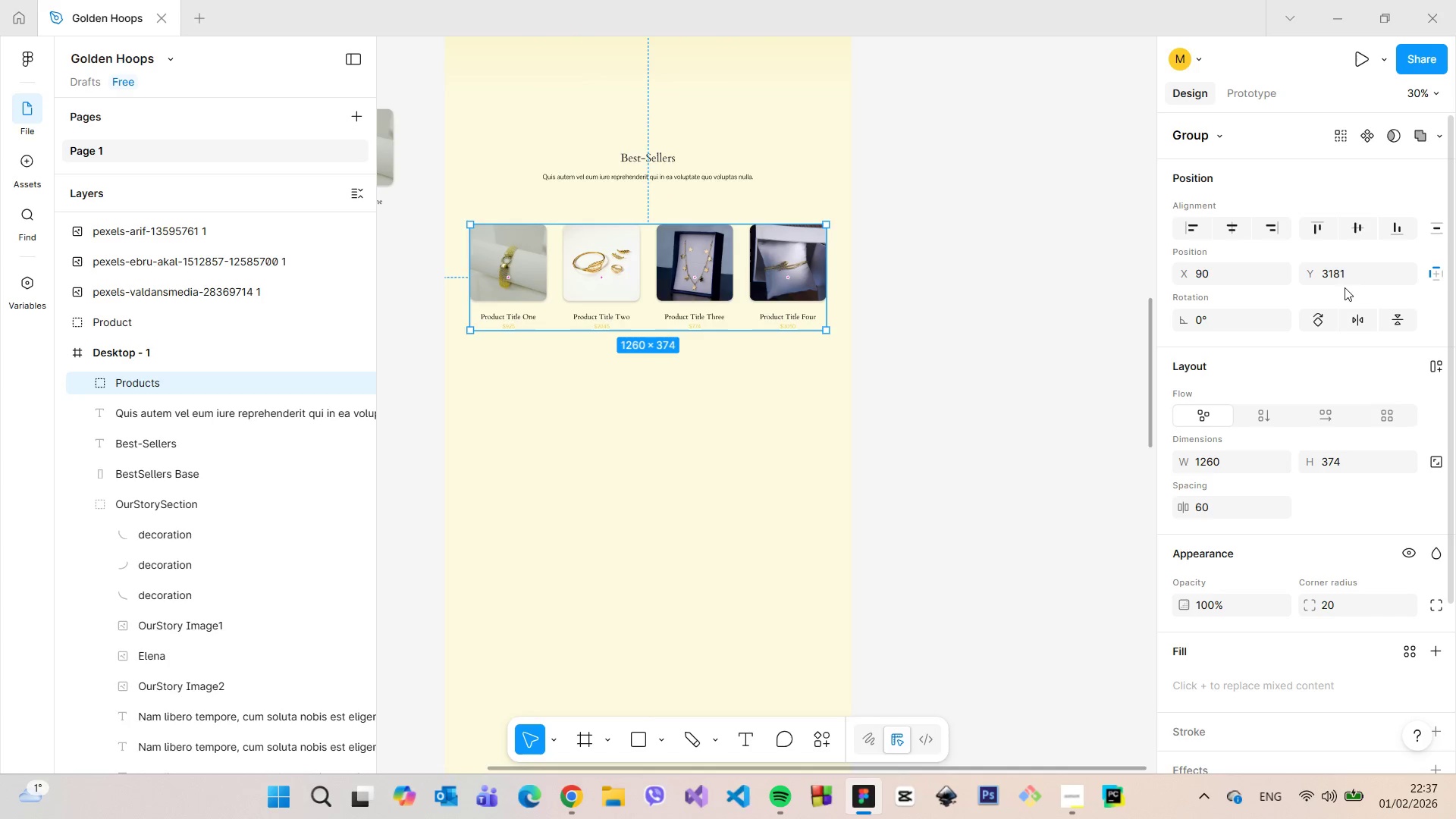 
left_click([1345, 271])
 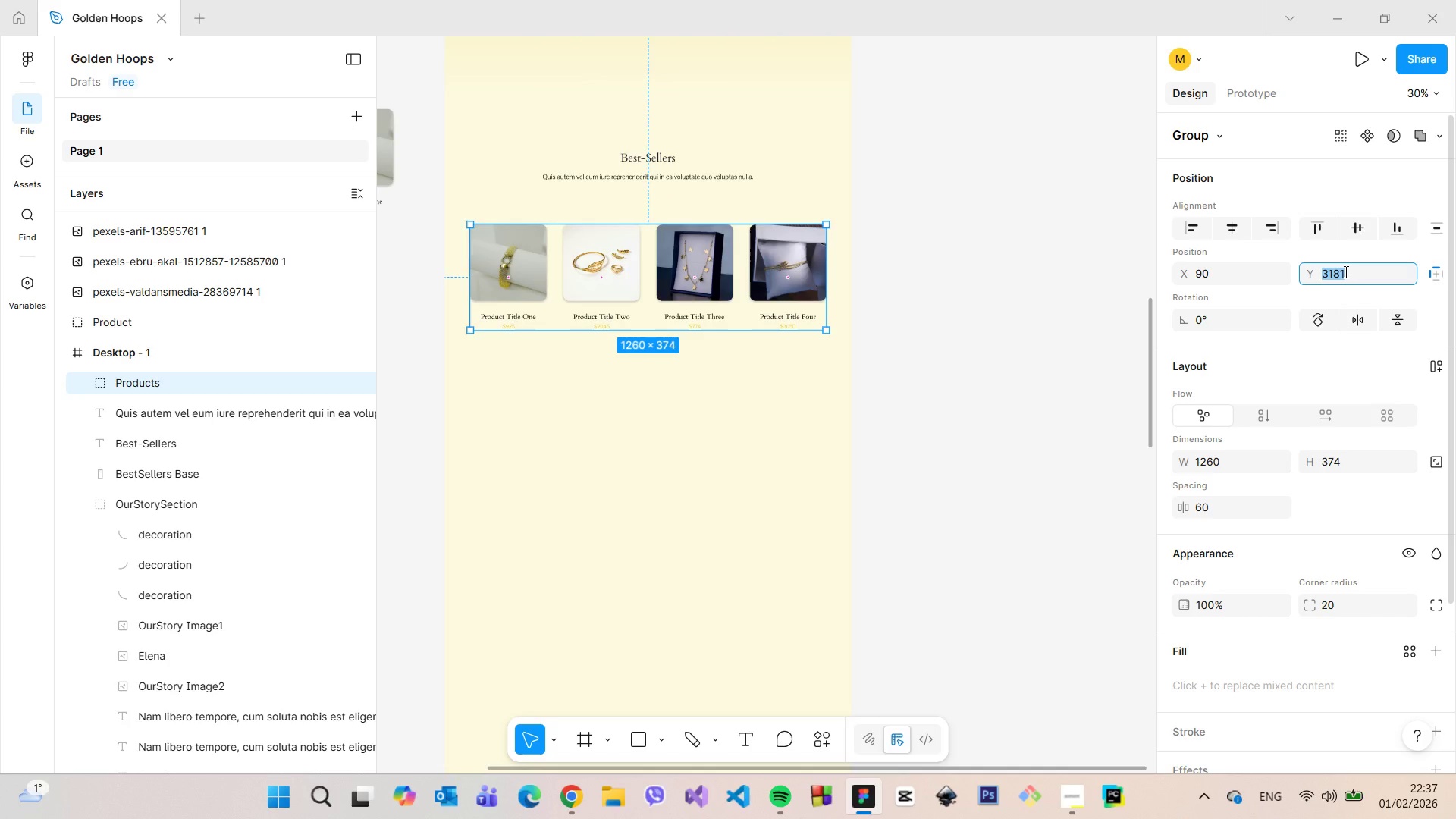 
key(ArrowDown)
 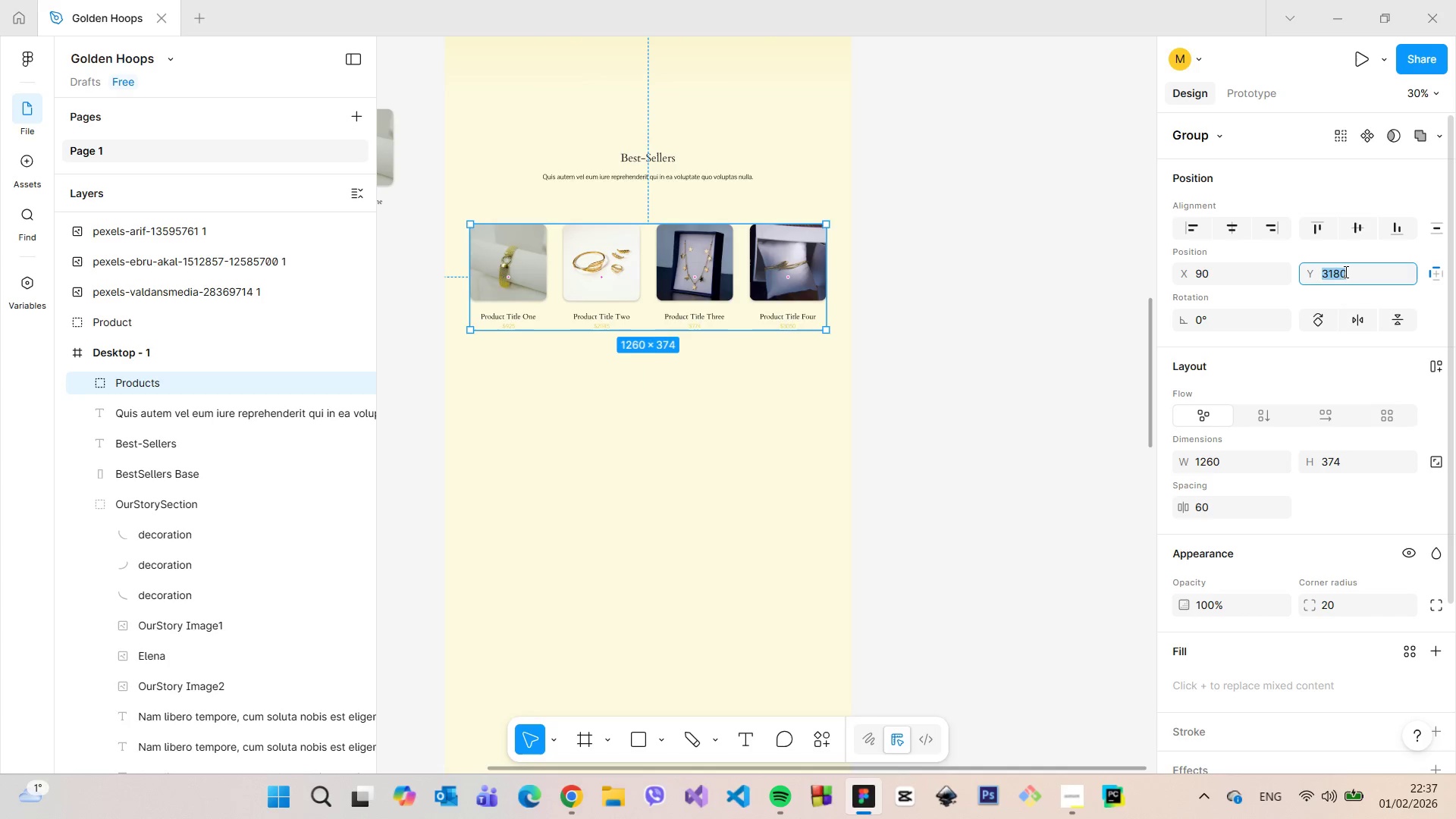 
key(ArrowDown)
 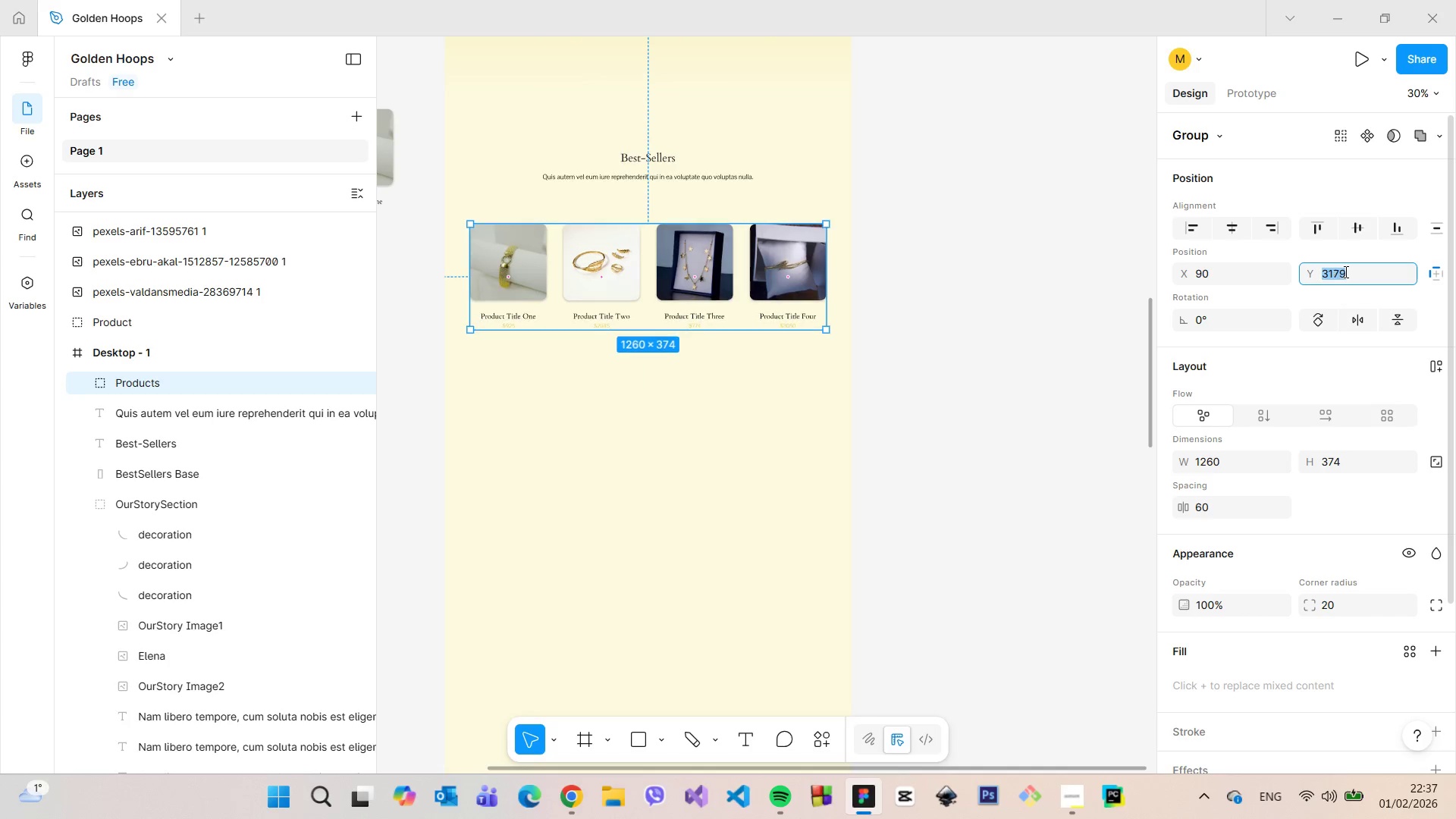 
key(ArrowDown)
 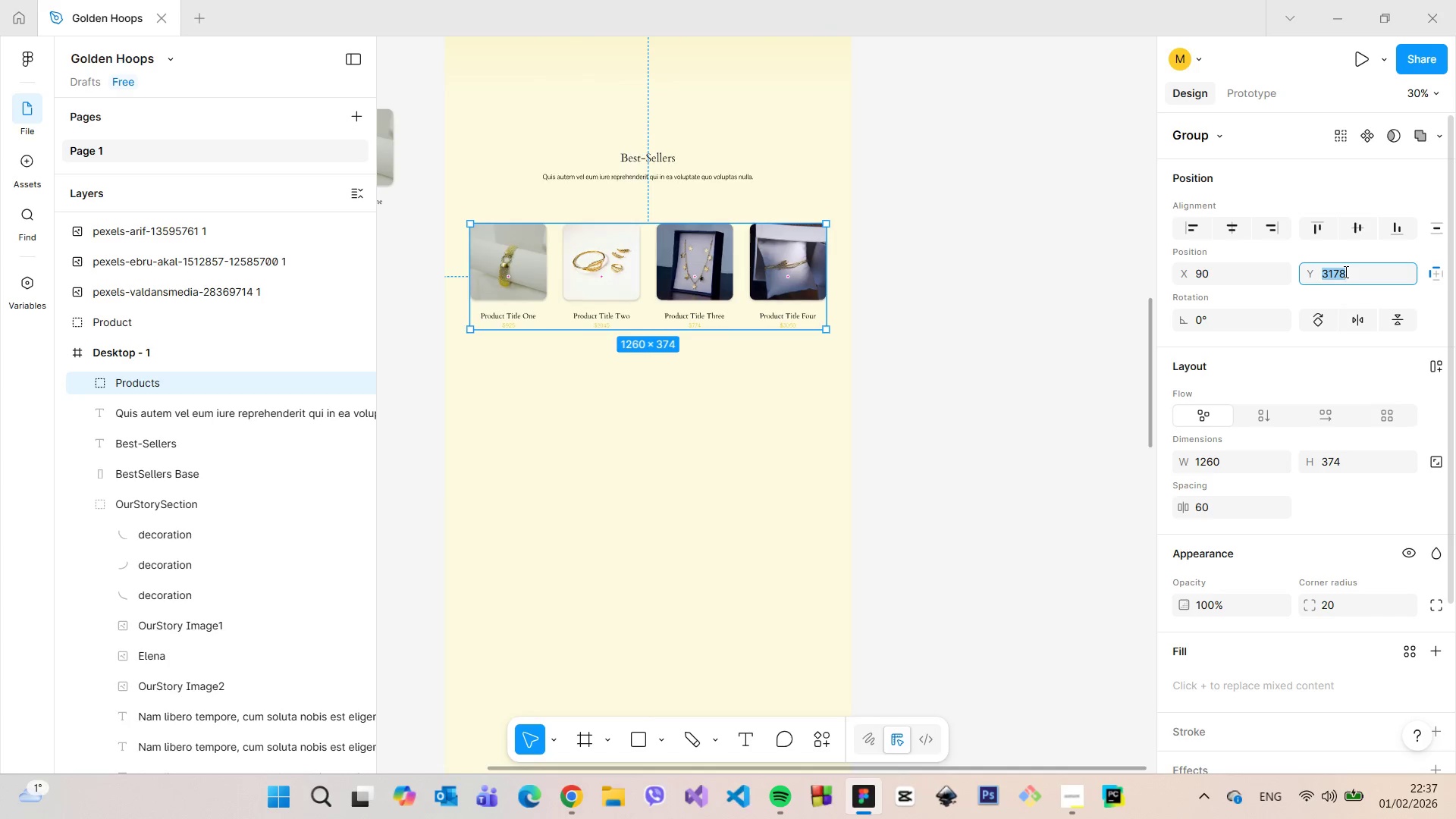 
key(ArrowDown)
 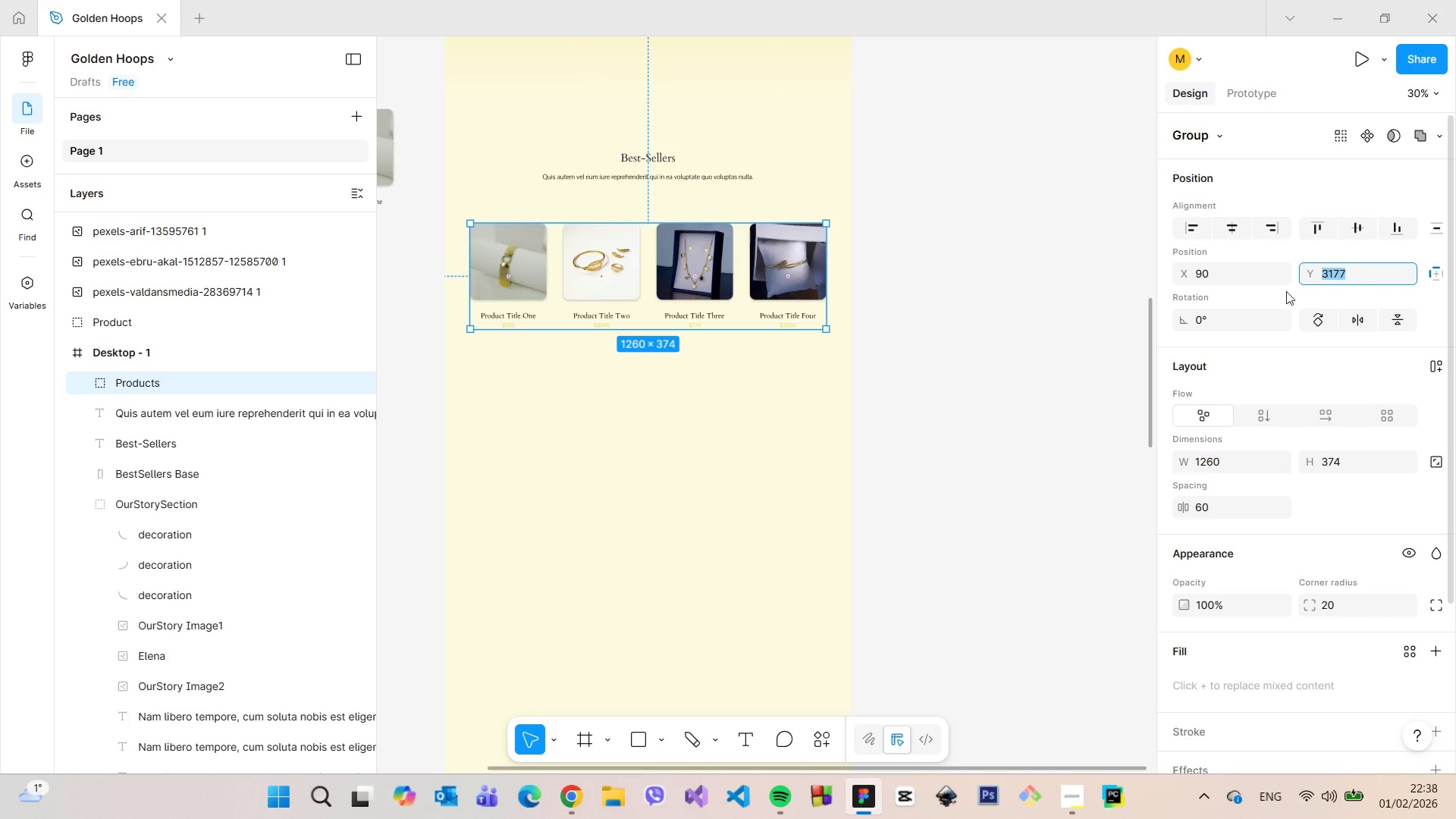 
hold_key(key=AltLeft, duration=0.97)
 